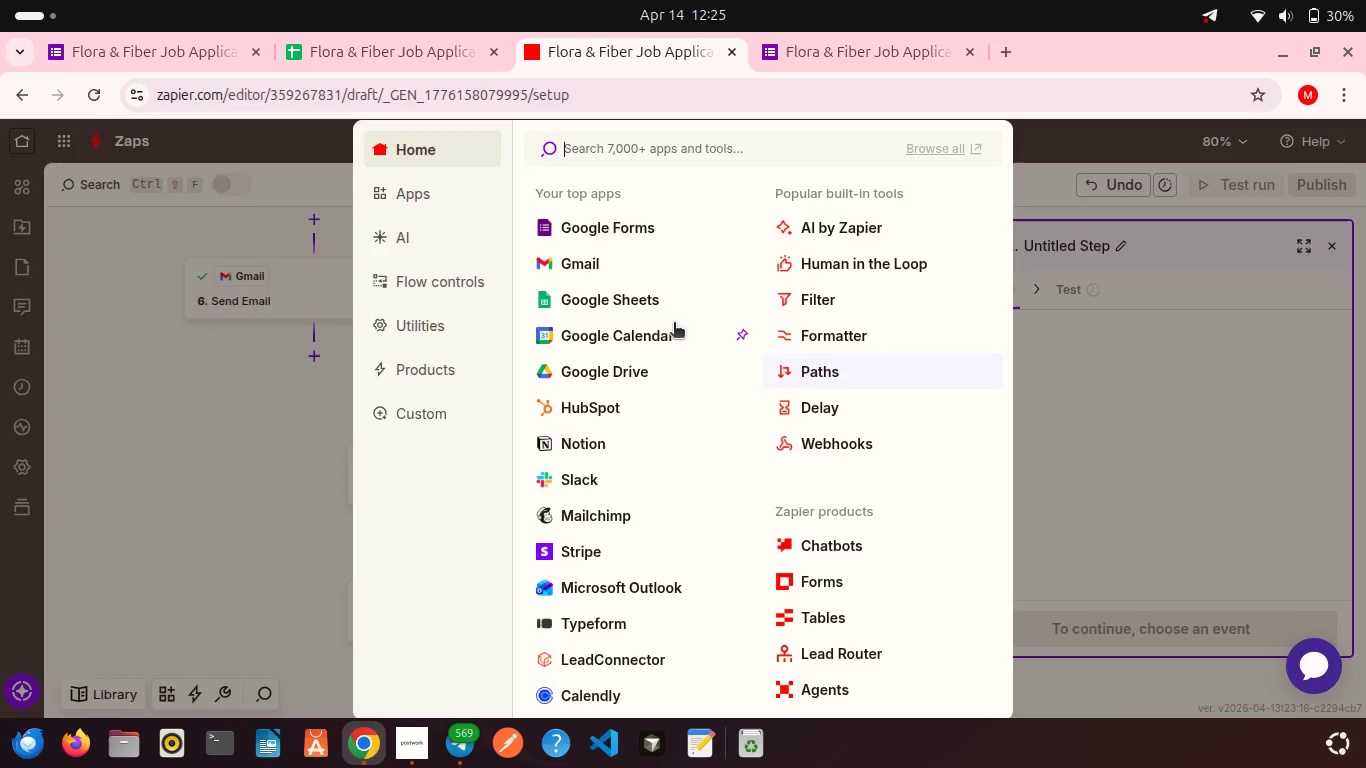 
left_click([614, 290])
 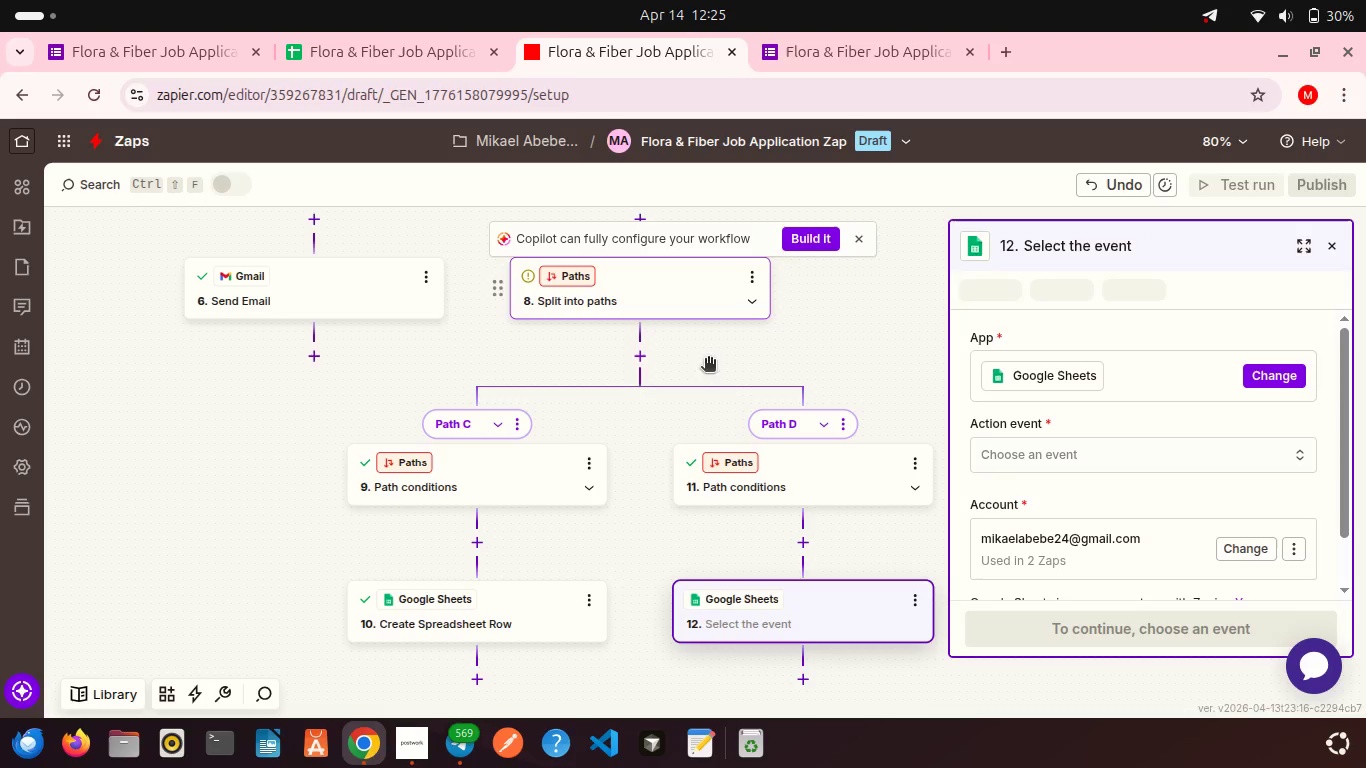 
scroll: coordinate [728, 376], scroll_direction: down, amount: 5.0
 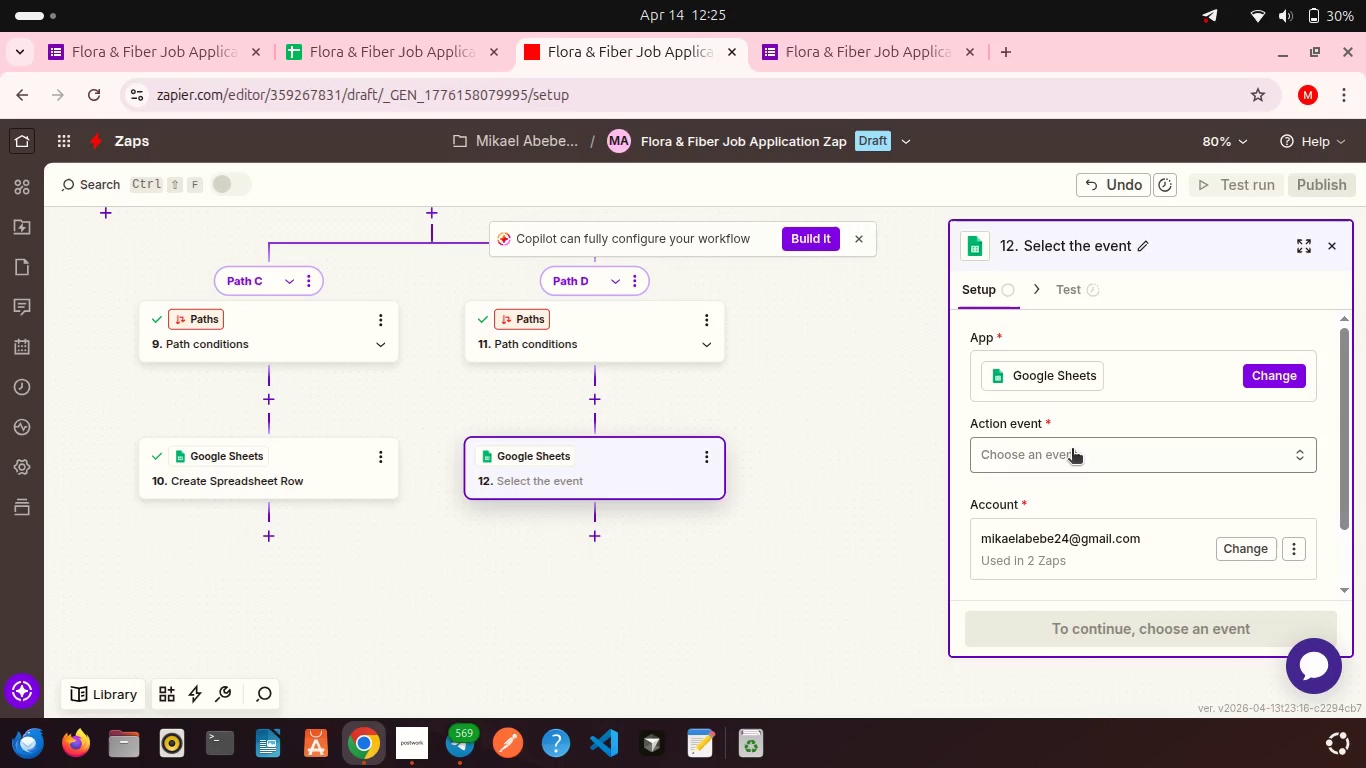 
left_click([1067, 450])
 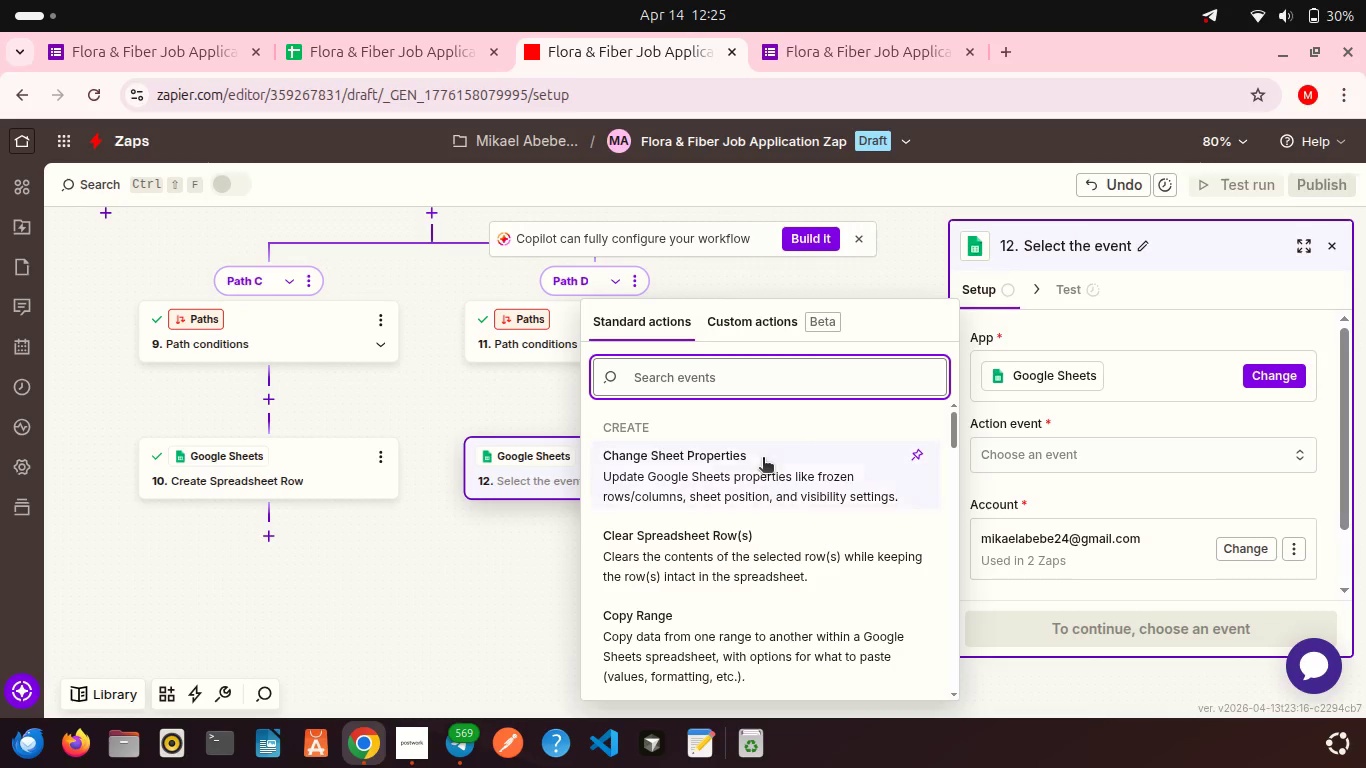 
scroll: coordinate [738, 548], scroll_direction: down, amount: 6.0
 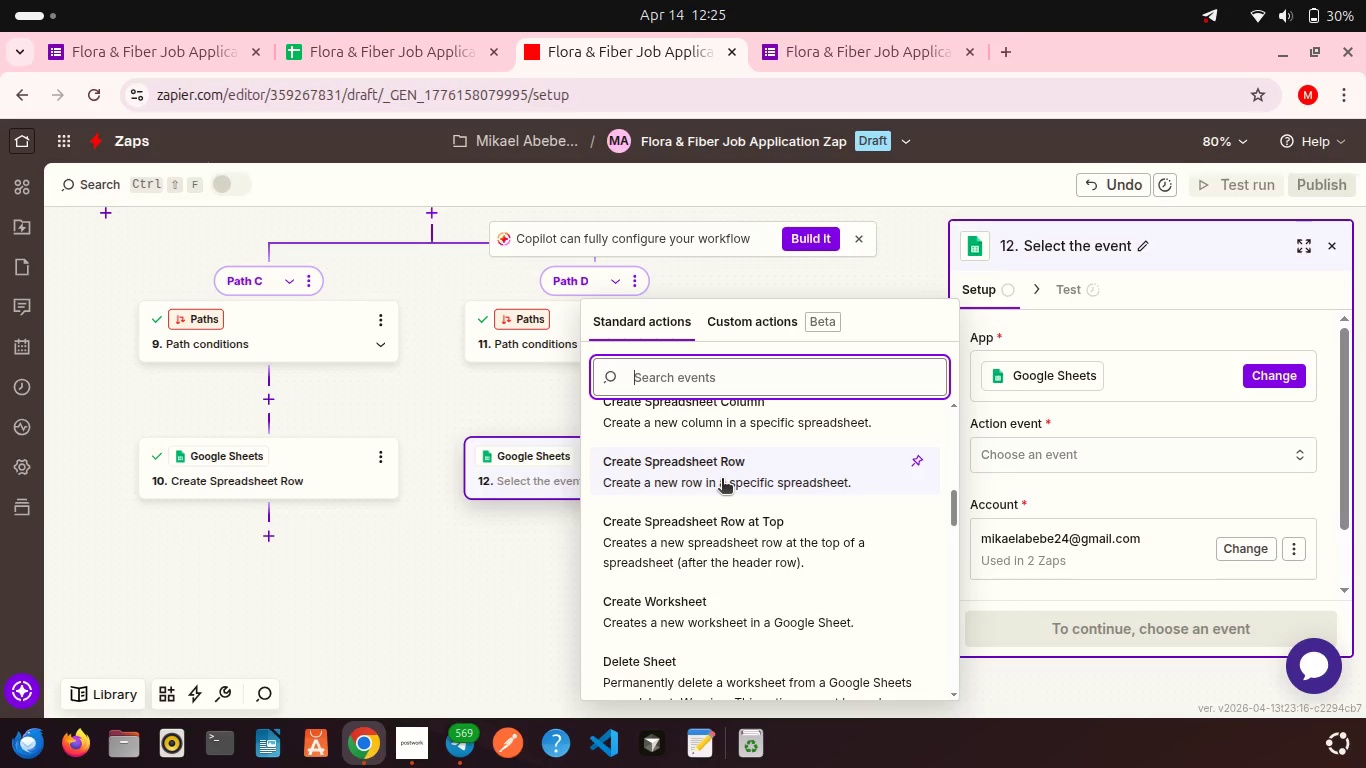 
wait(5.74)
 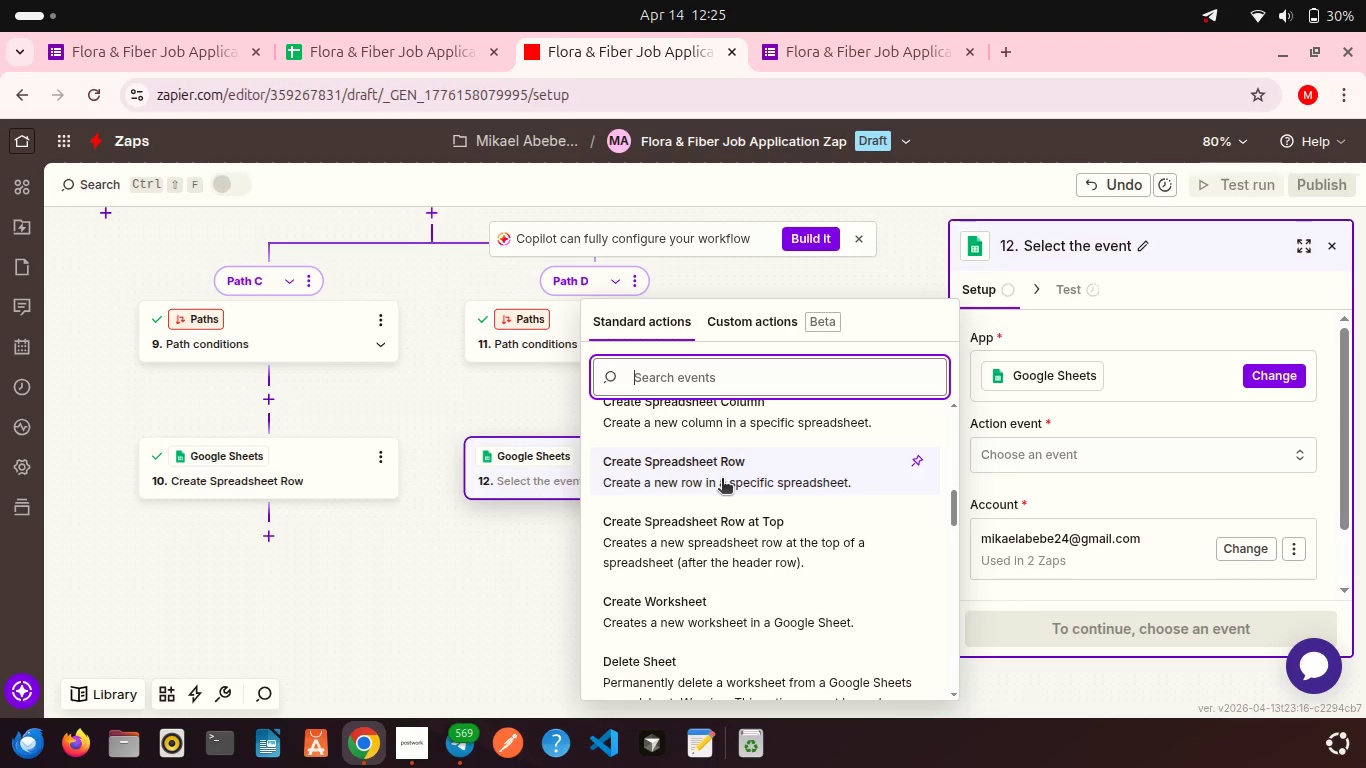 
left_click([722, 480])
 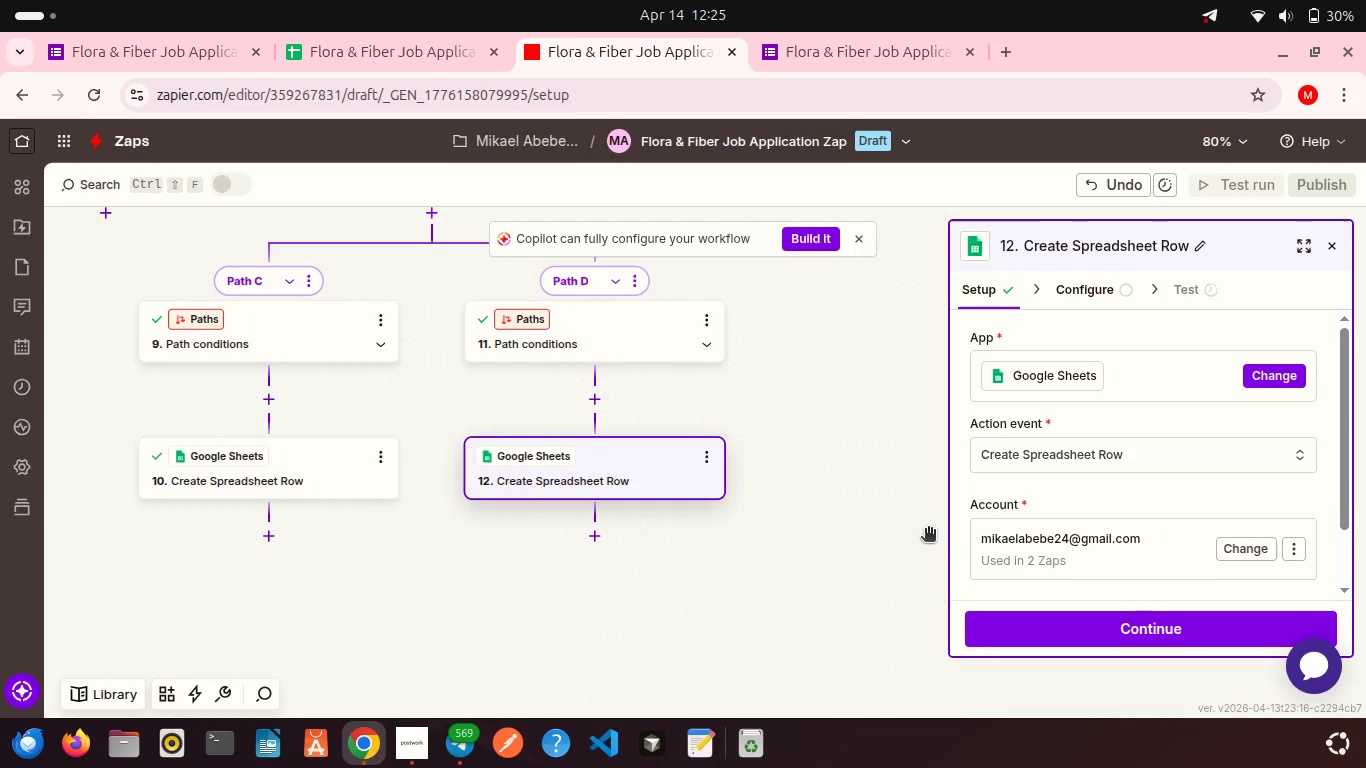 
scroll: coordinate [1093, 513], scroll_direction: down, amount: 10.0
 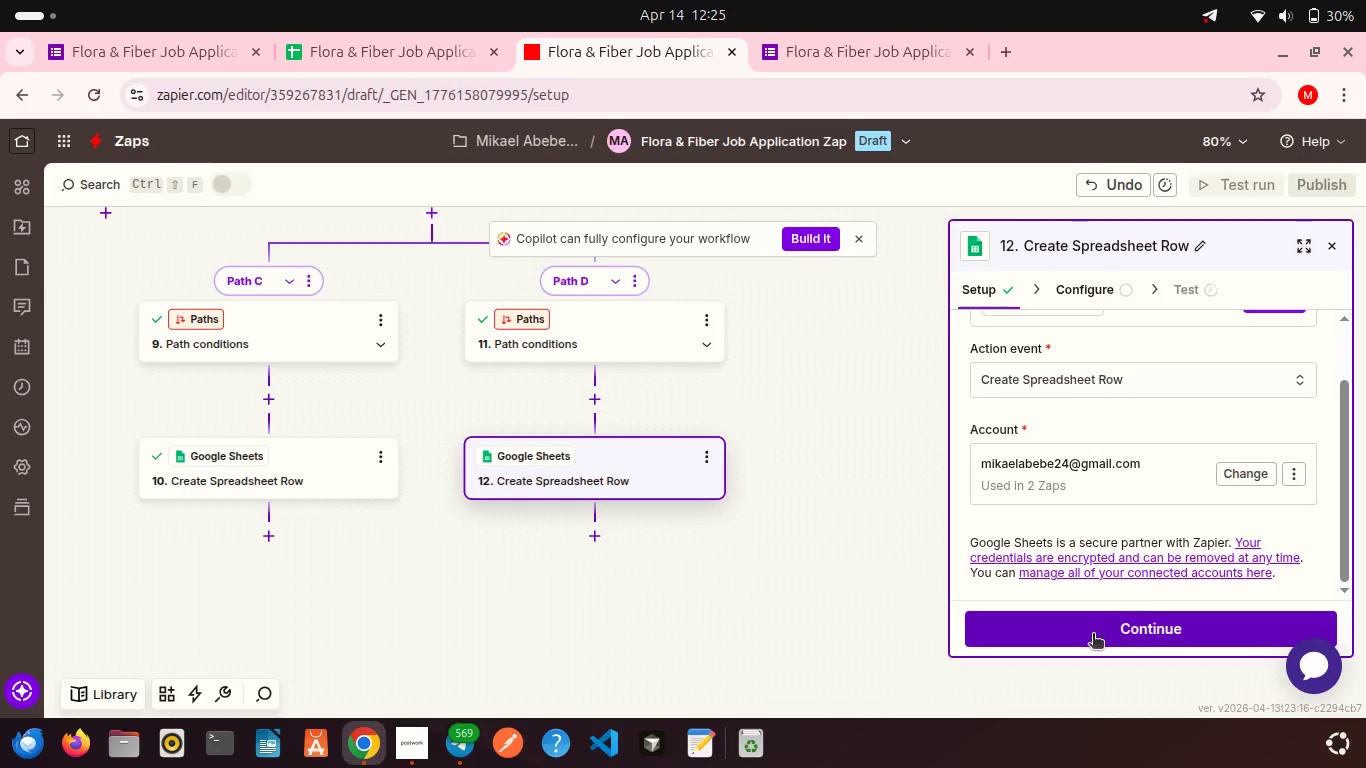 
left_click([1093, 635])
 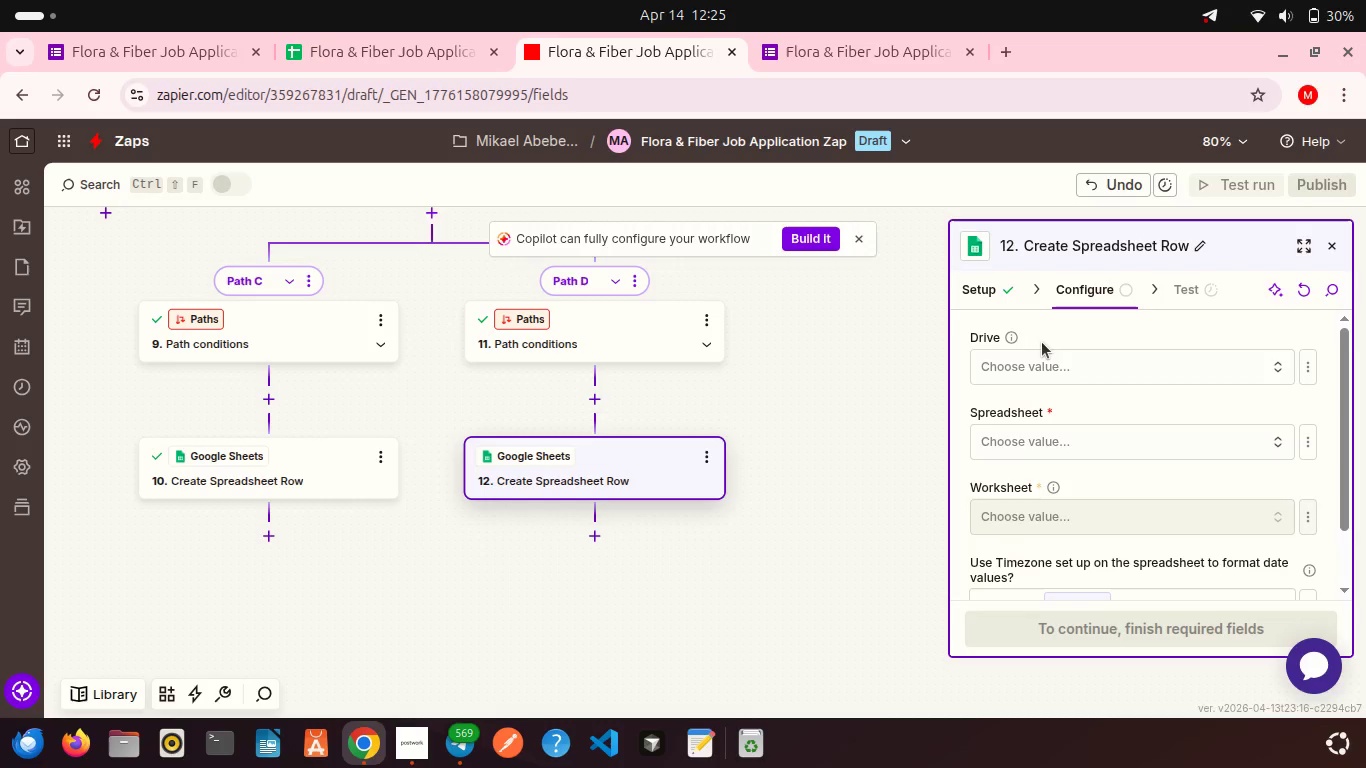 
left_click([1035, 364])
 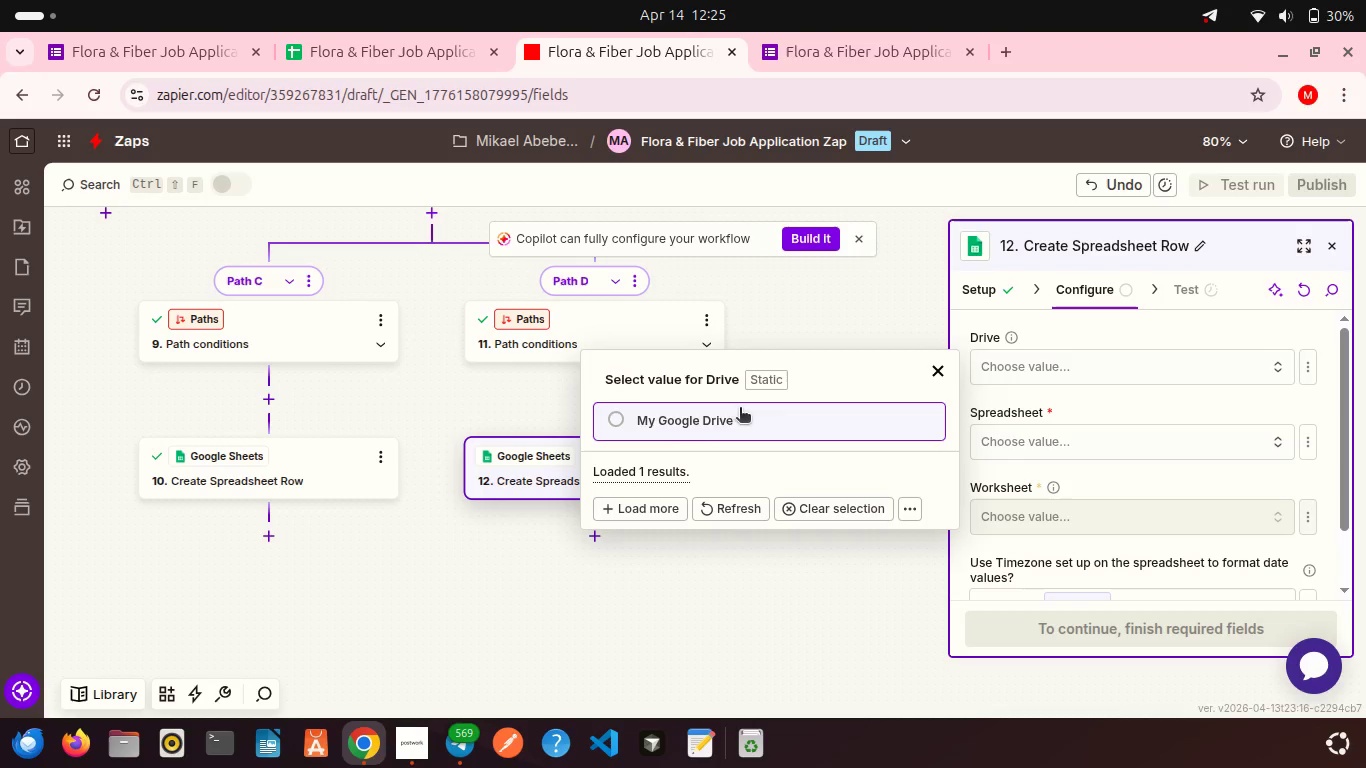 
left_click([690, 424])
 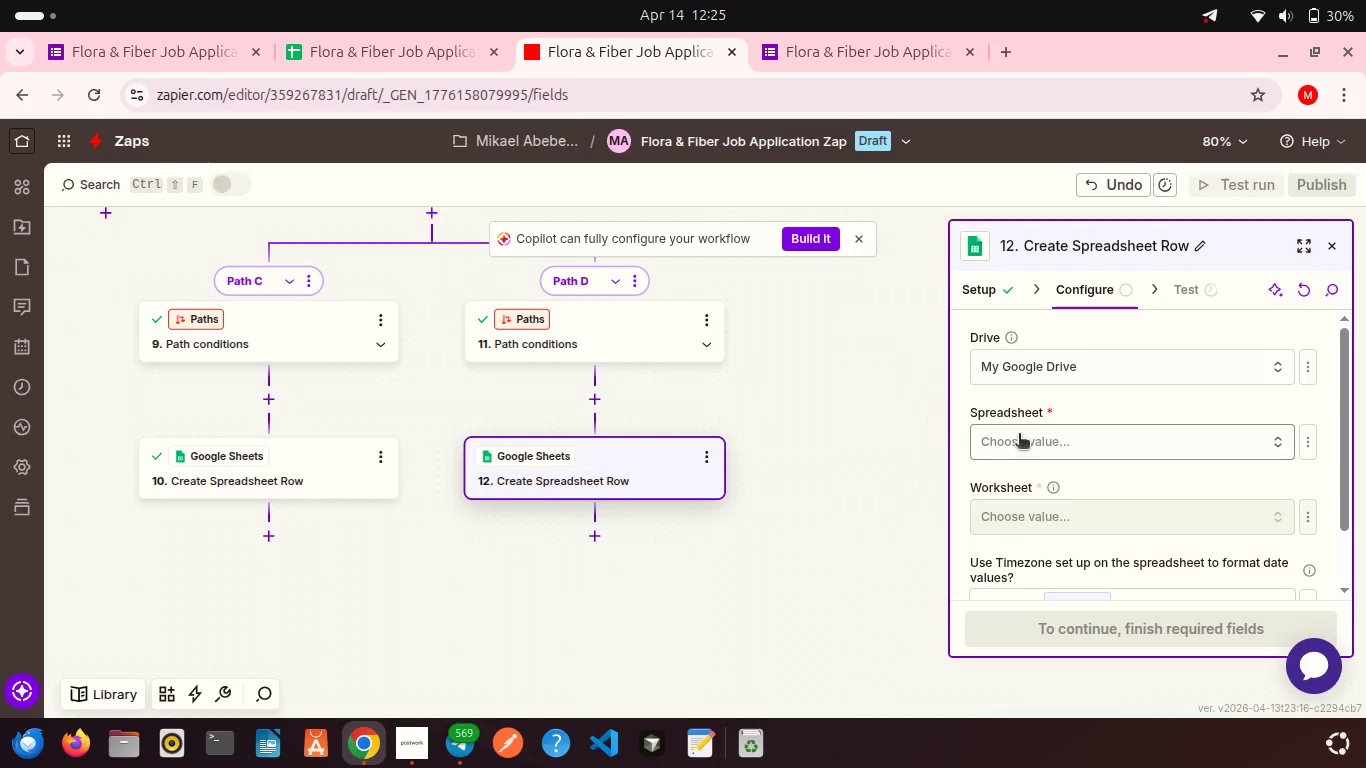 
left_click([1021, 437])
 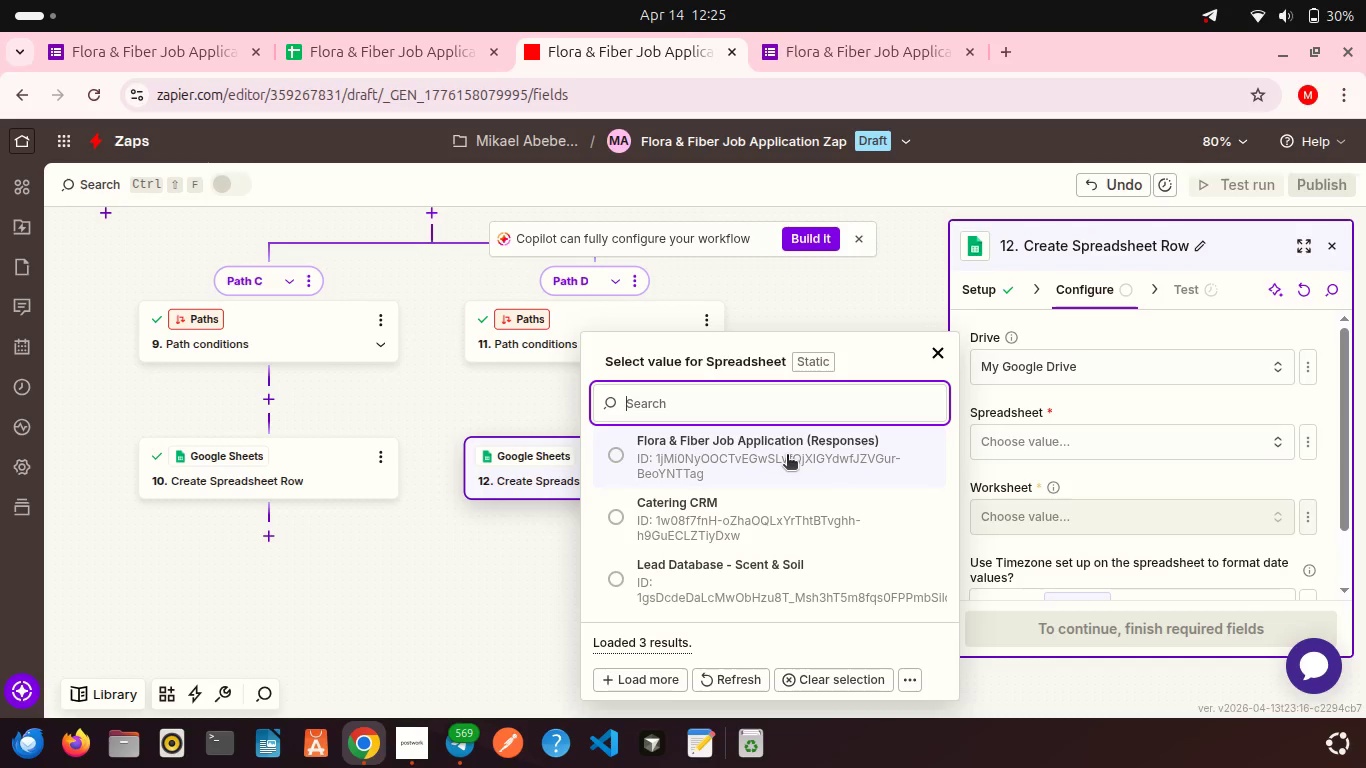 
left_click([787, 456])
 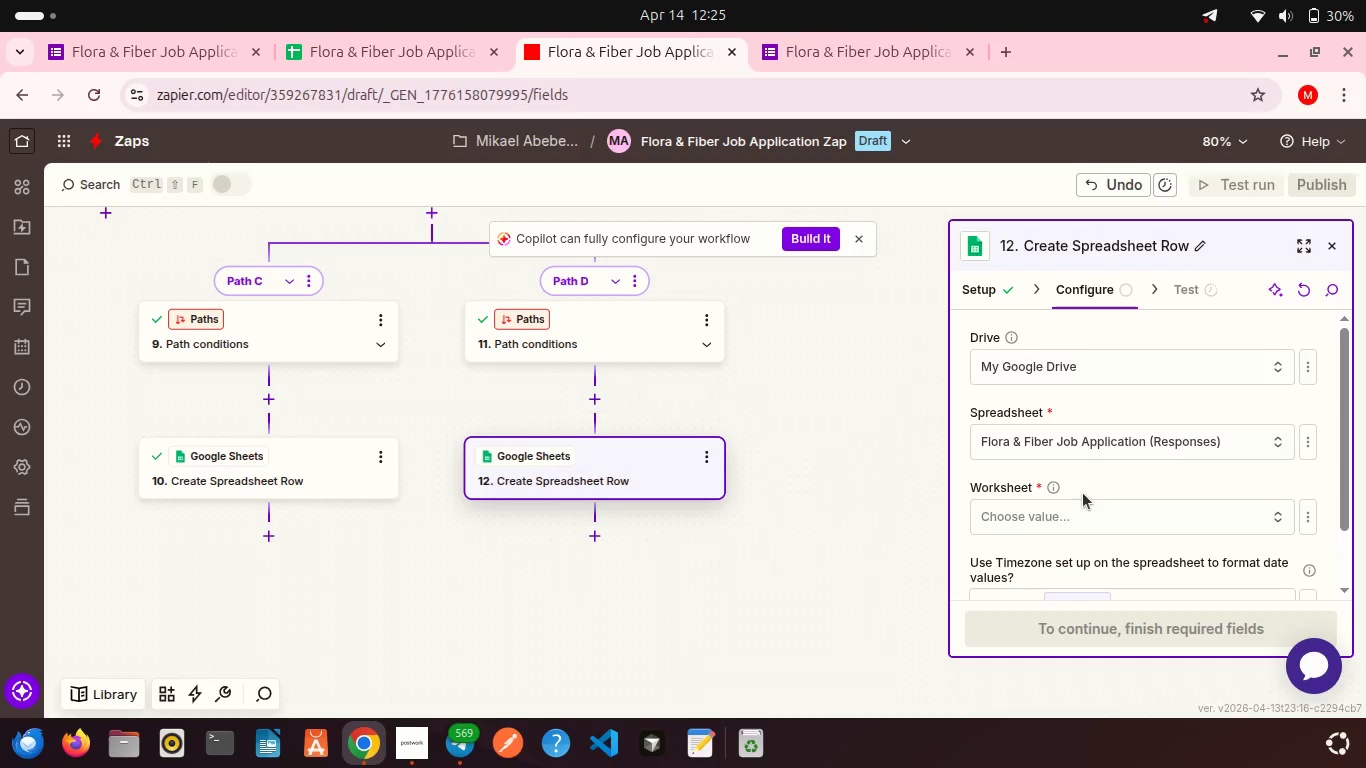 
left_click([1025, 515])
 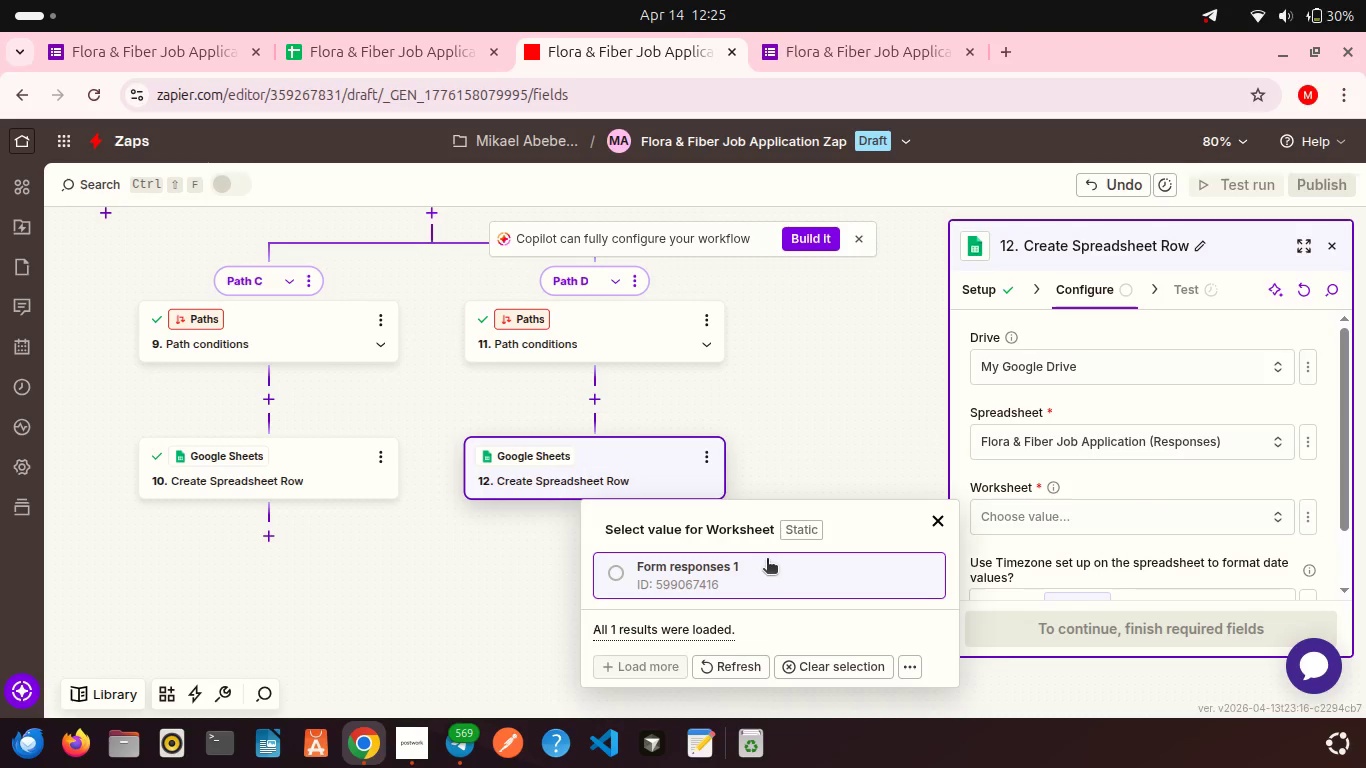 
left_click([767, 560])
 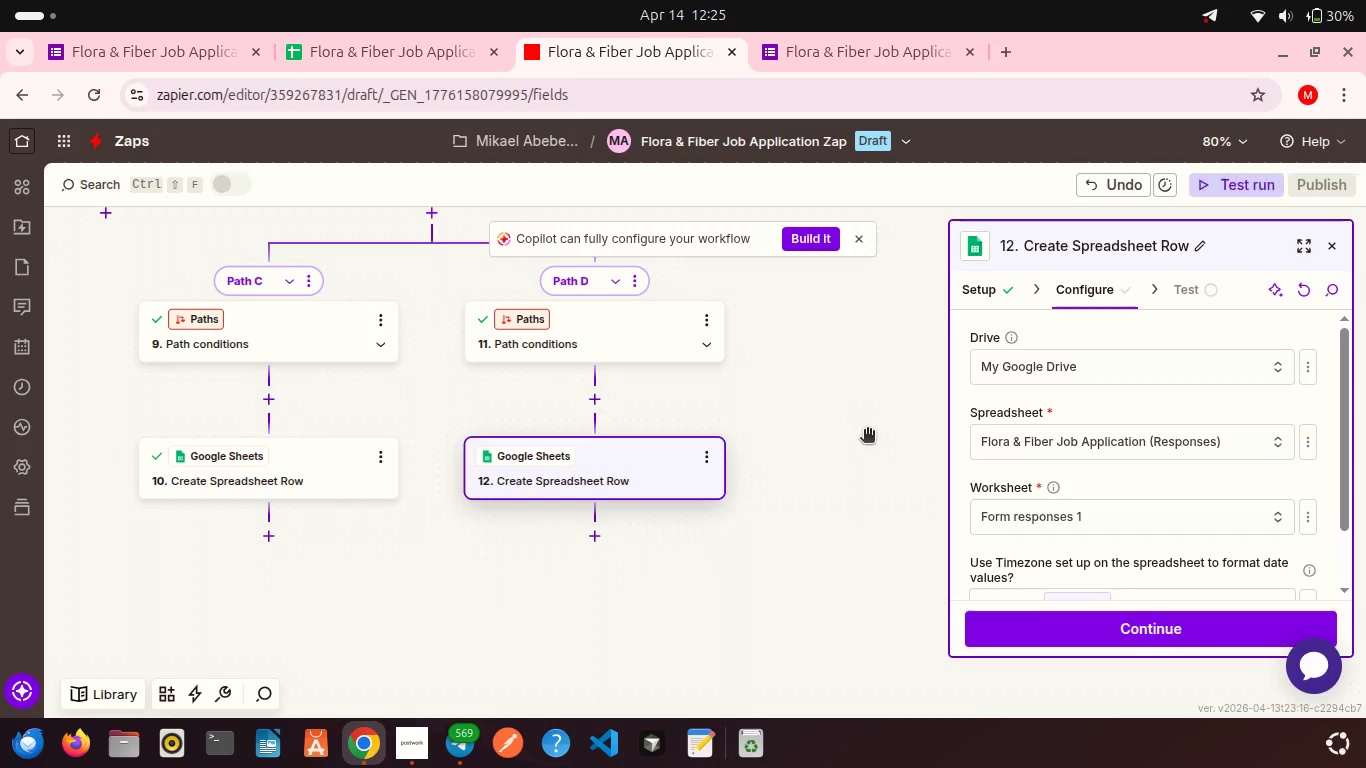 
scroll: coordinate [867, 431], scroll_direction: down, amount: 4.0
 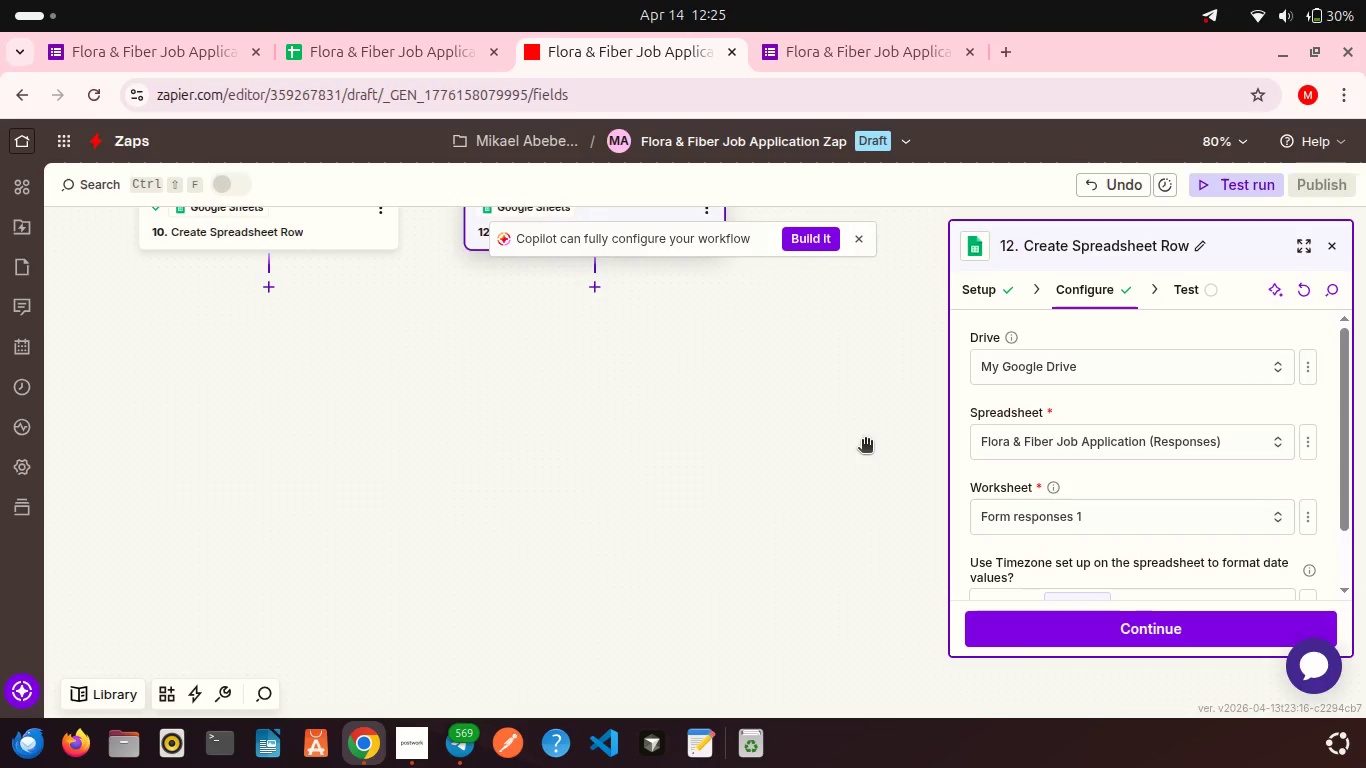 
scroll: coordinate [865, 441], scroll_direction: up, amount: 3.0
 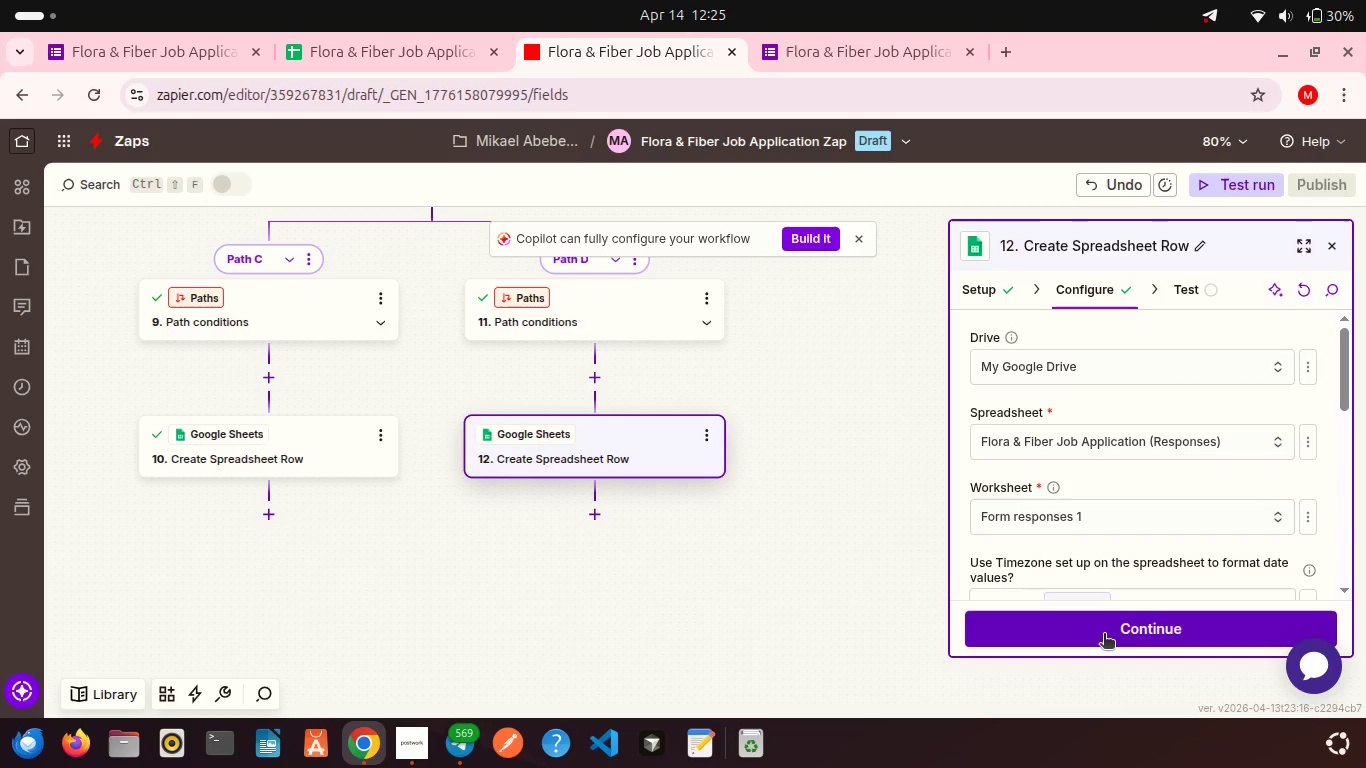 
left_click([1104, 635])
 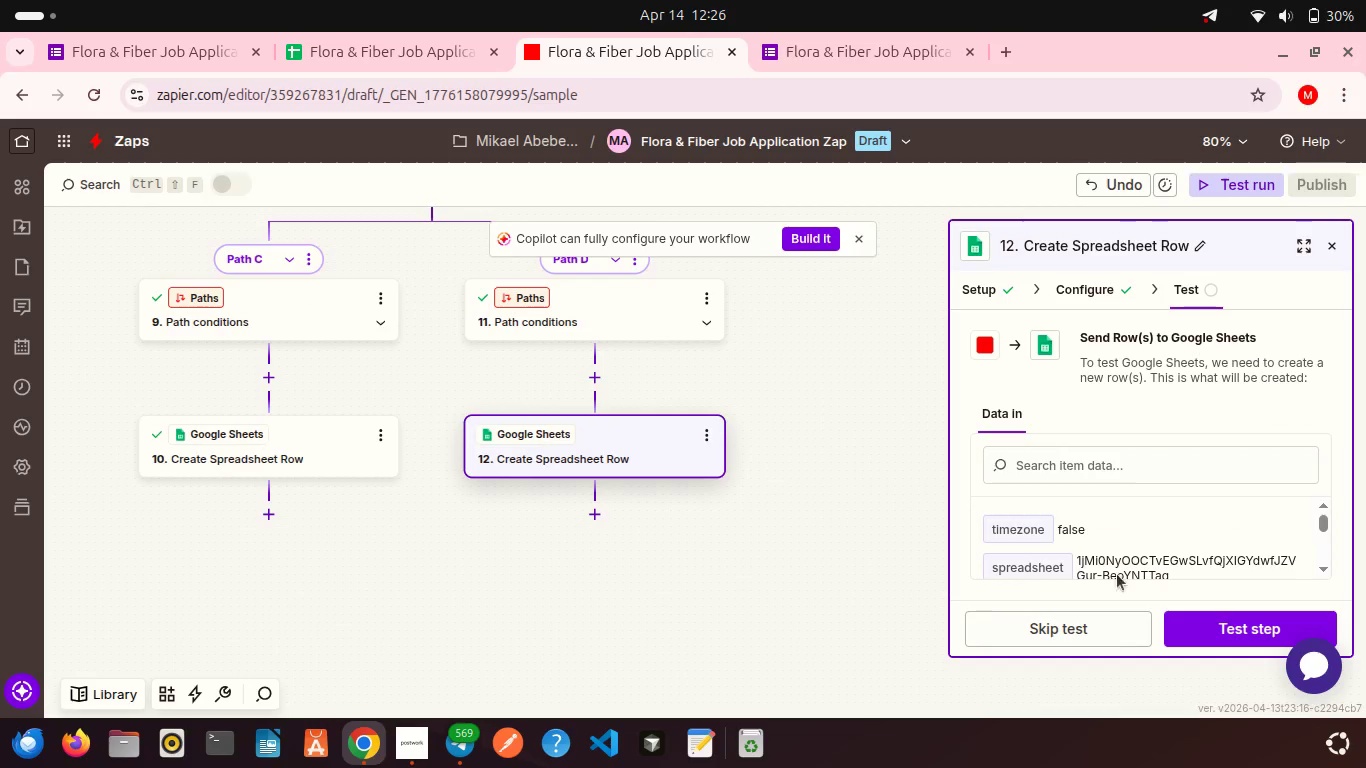 
wait(5.87)
 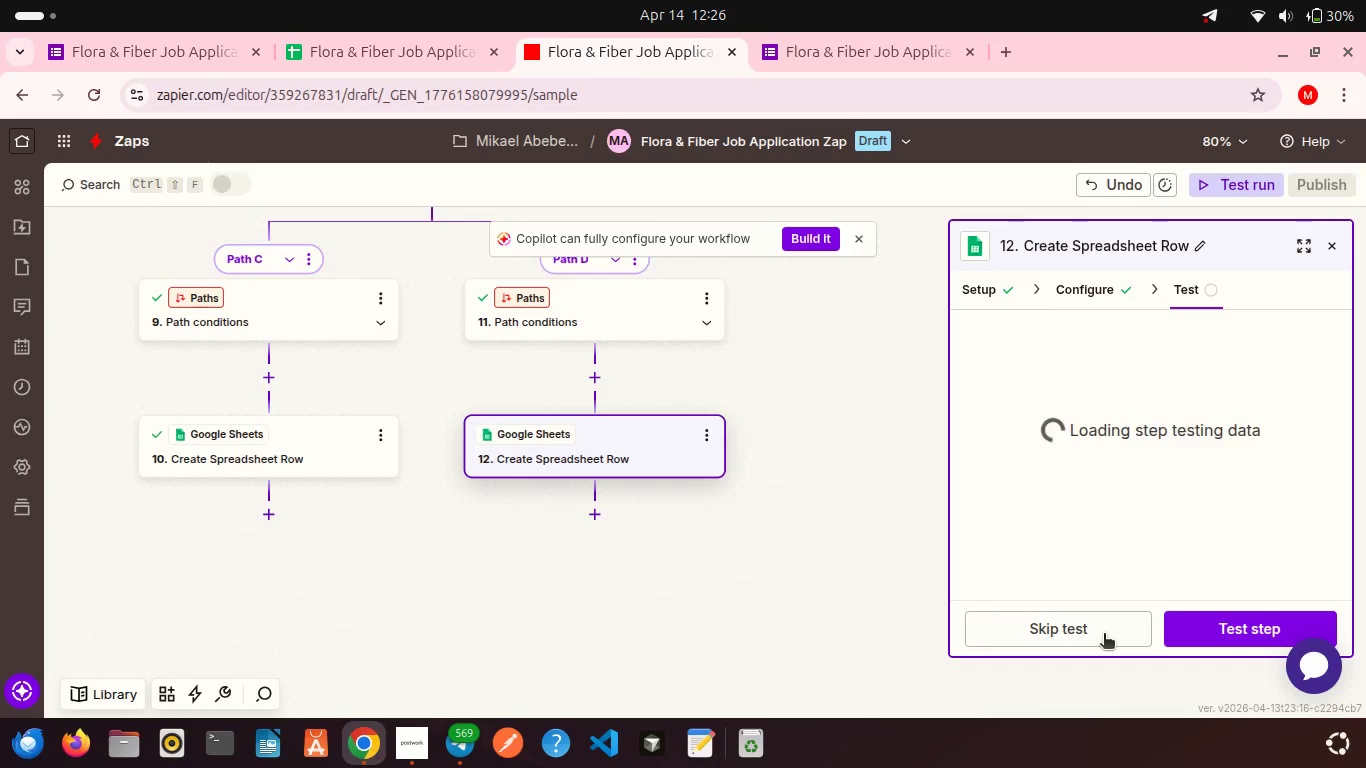 
scroll: coordinate [1133, 382], scroll_direction: down, amount: 10.0
 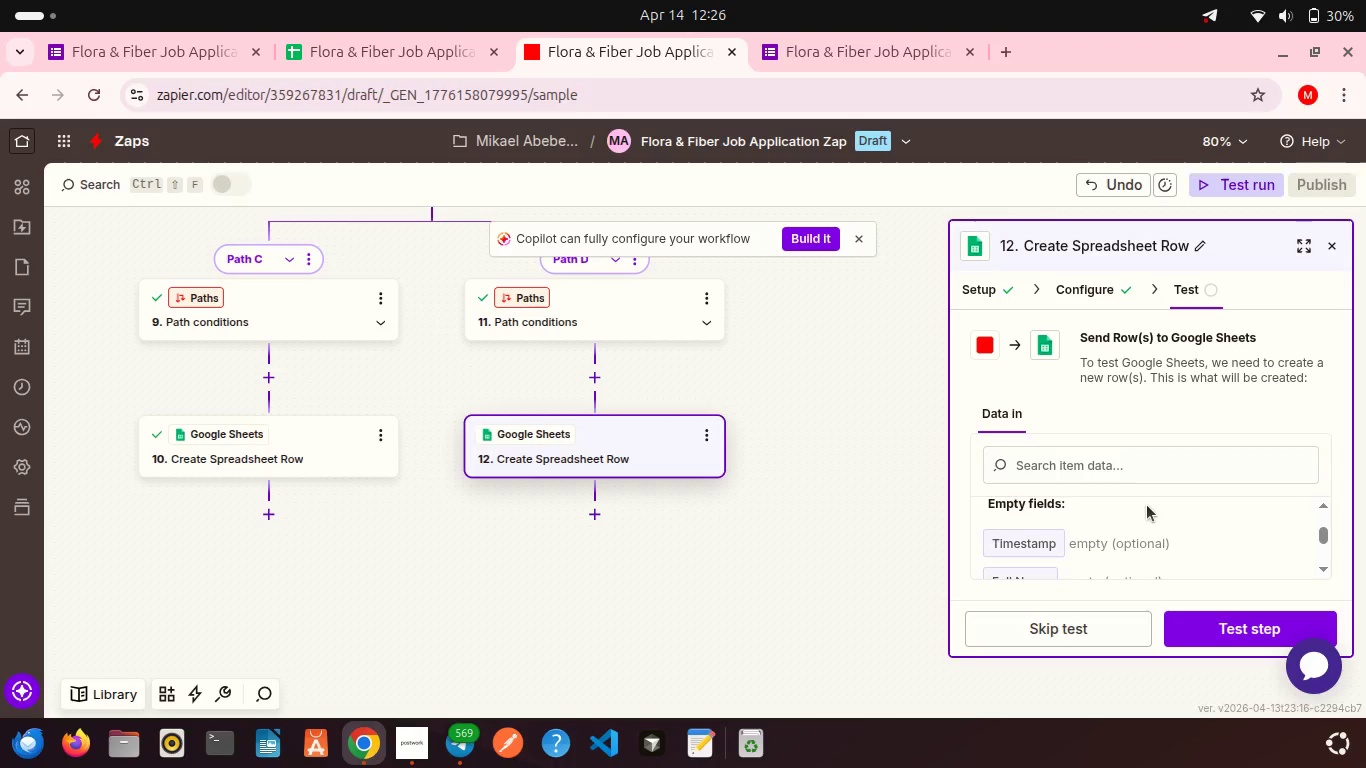 
scroll: coordinate [1147, 505], scroll_direction: up, amount: 1.0
 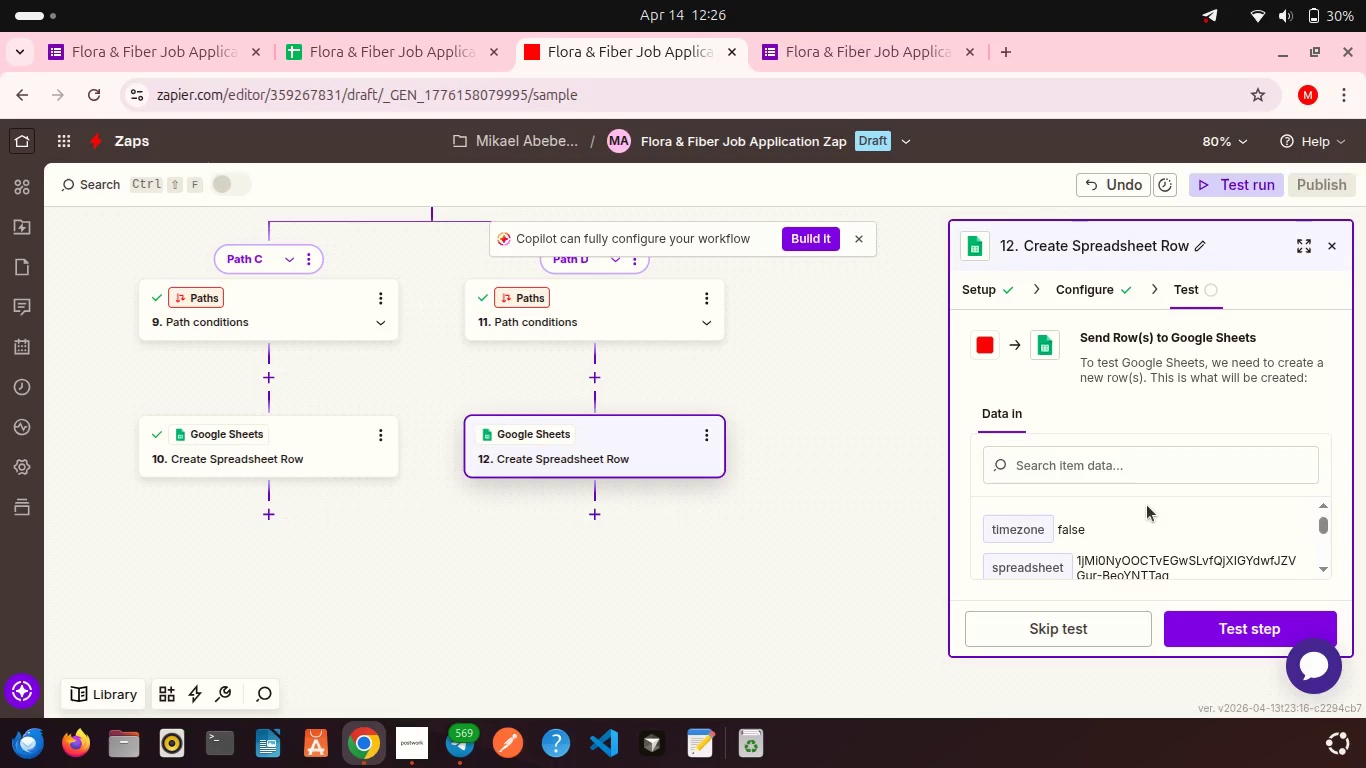 
scroll: coordinate [1147, 505], scroll_direction: down, amount: 1.0
 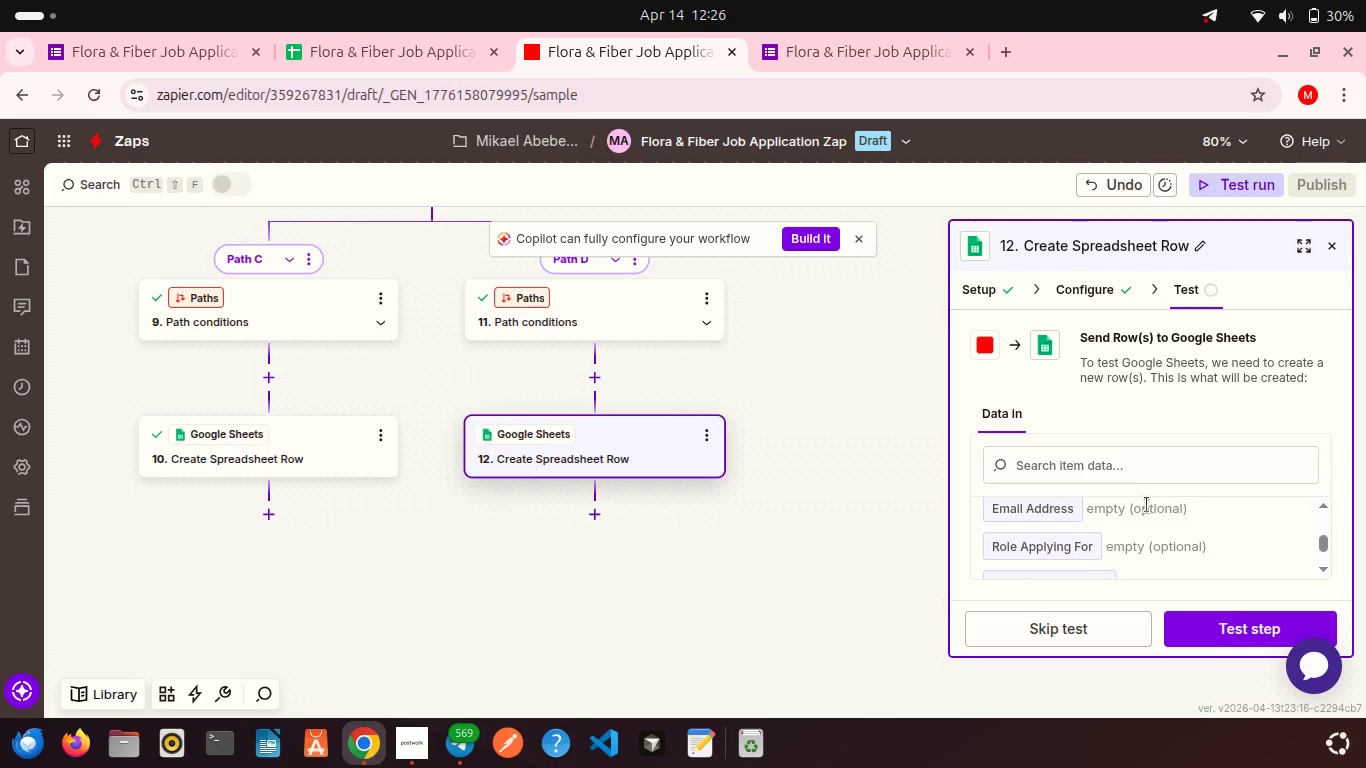 
scroll: coordinate [1147, 505], scroll_direction: up, amount: 1.0
 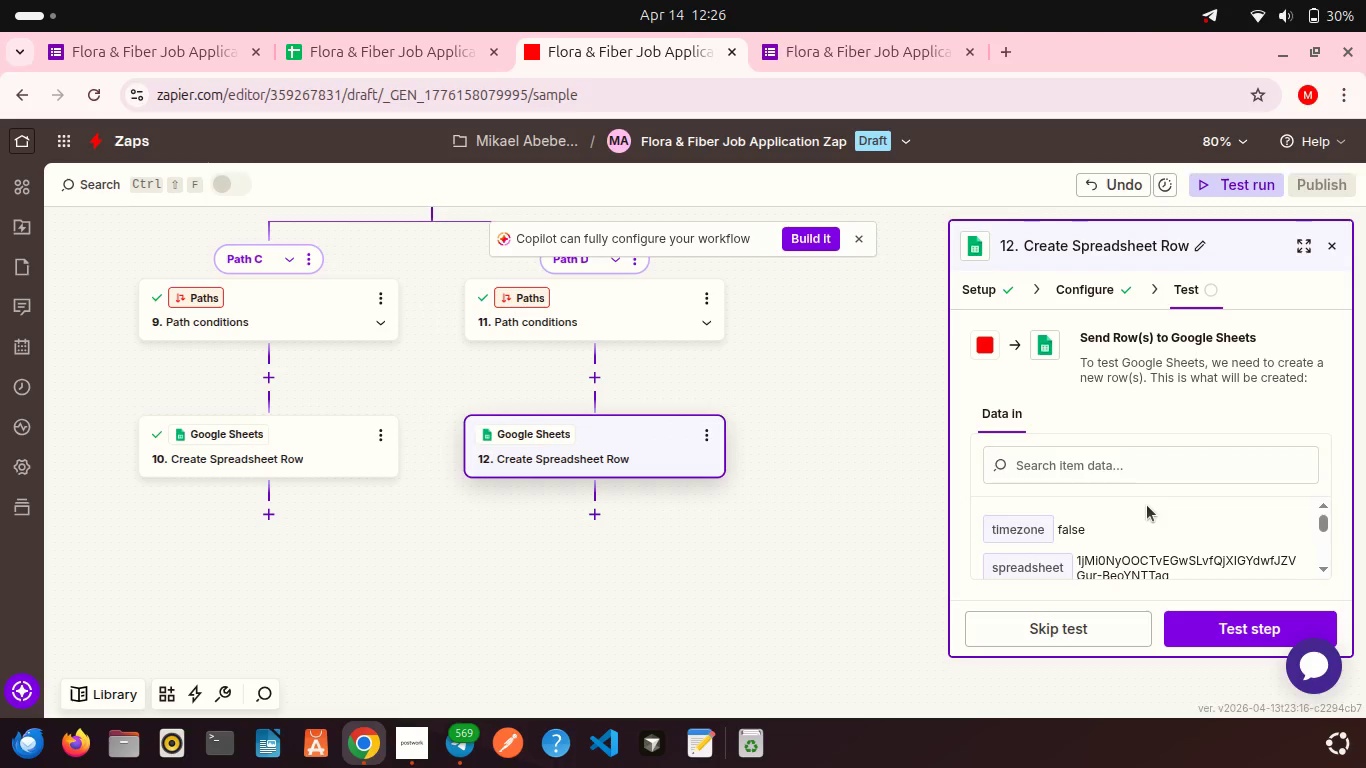 
scroll: coordinate [1147, 505], scroll_direction: down, amount: 2.0
 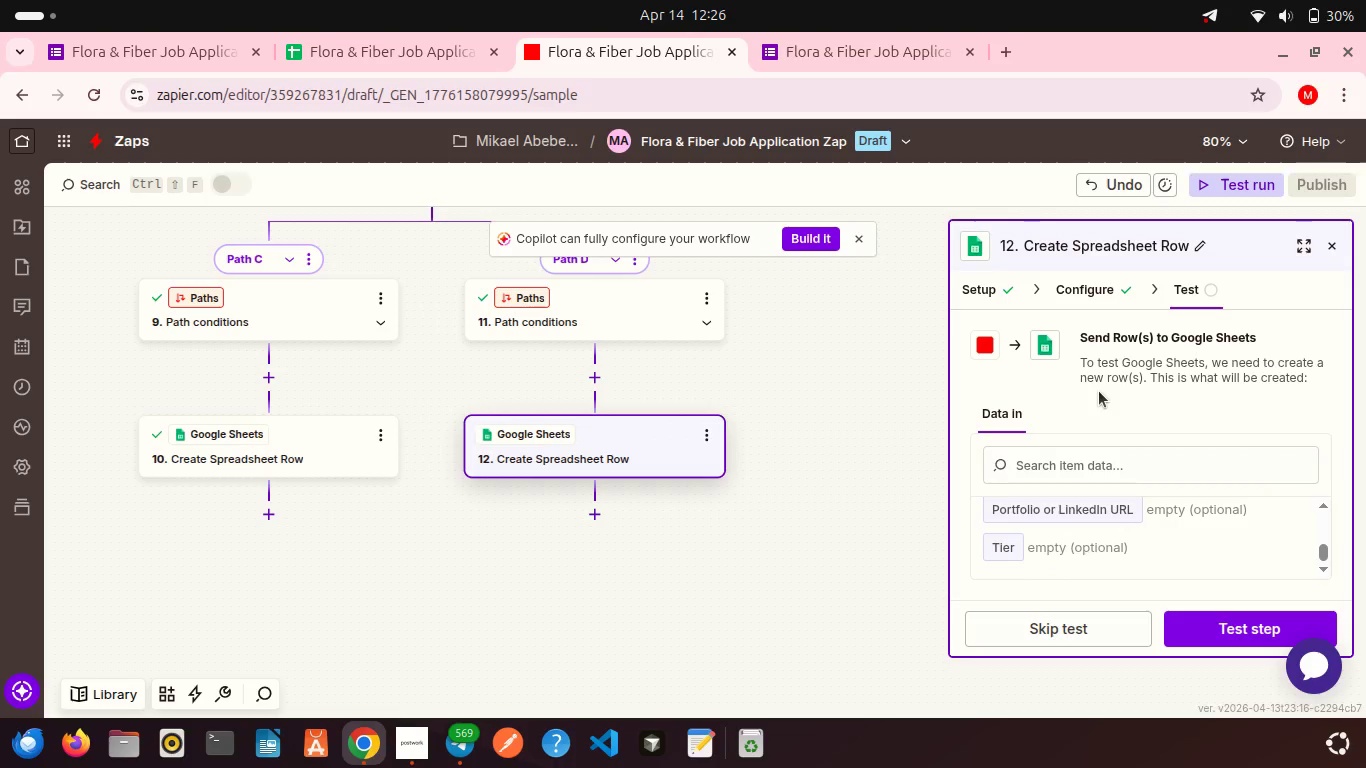 
left_click([1081, 298])
 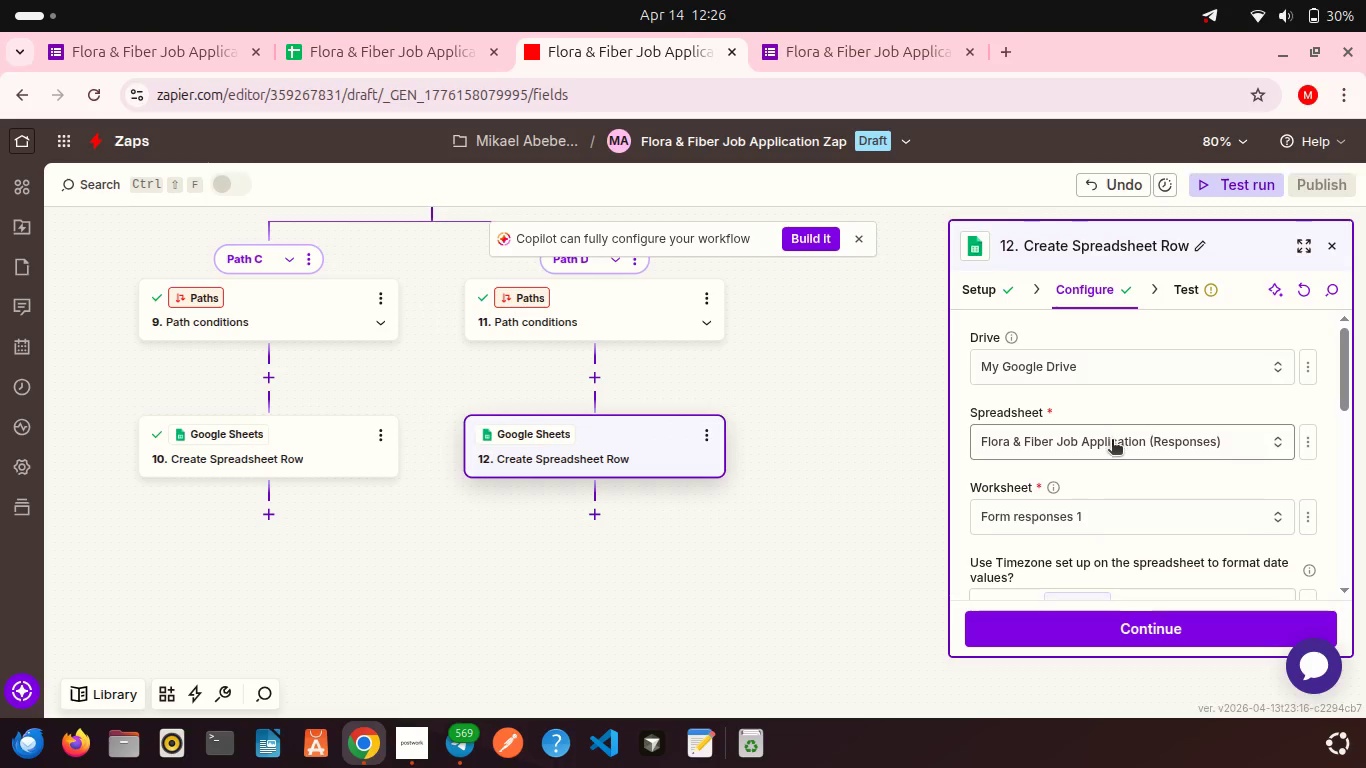 
scroll: coordinate [1112, 441], scroll_direction: down, amount: 4.0
 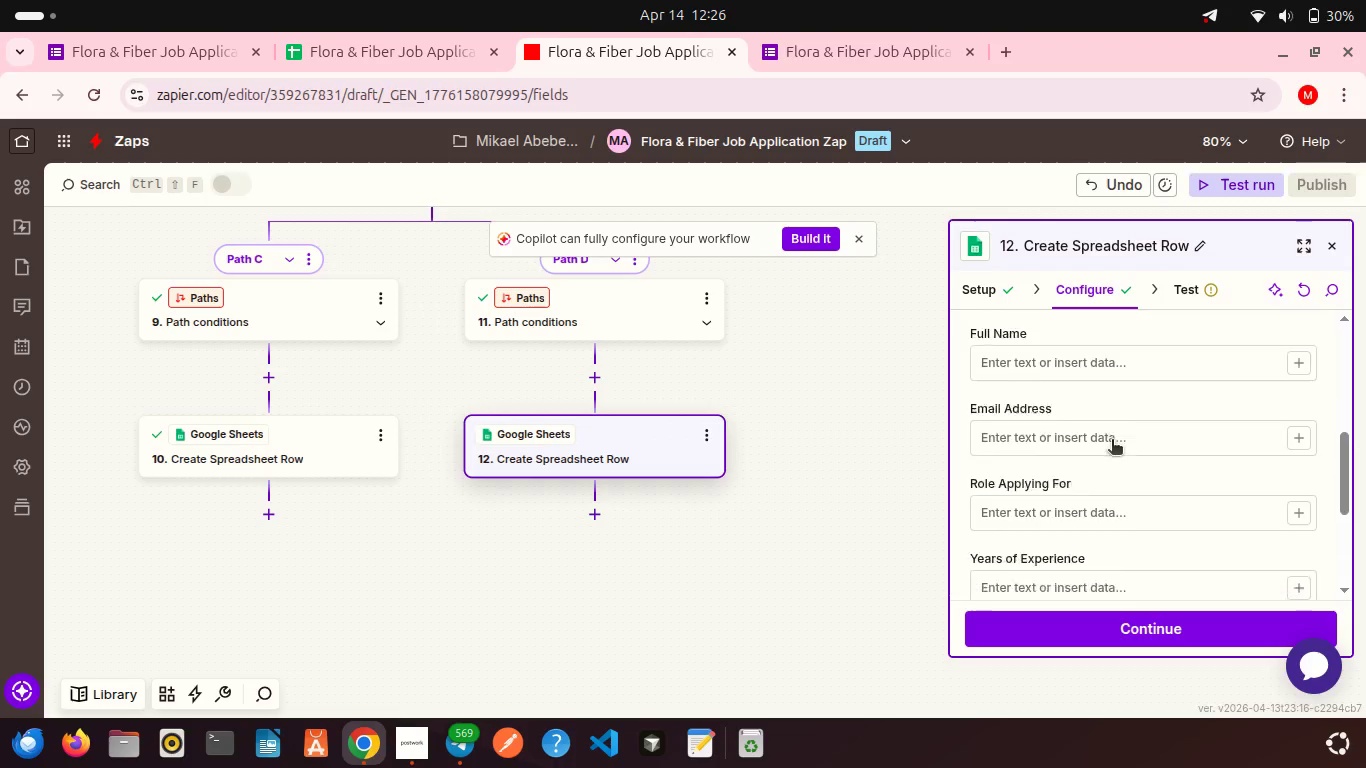 
scroll: coordinate [1112, 441], scroll_direction: up, amount: 2.0
 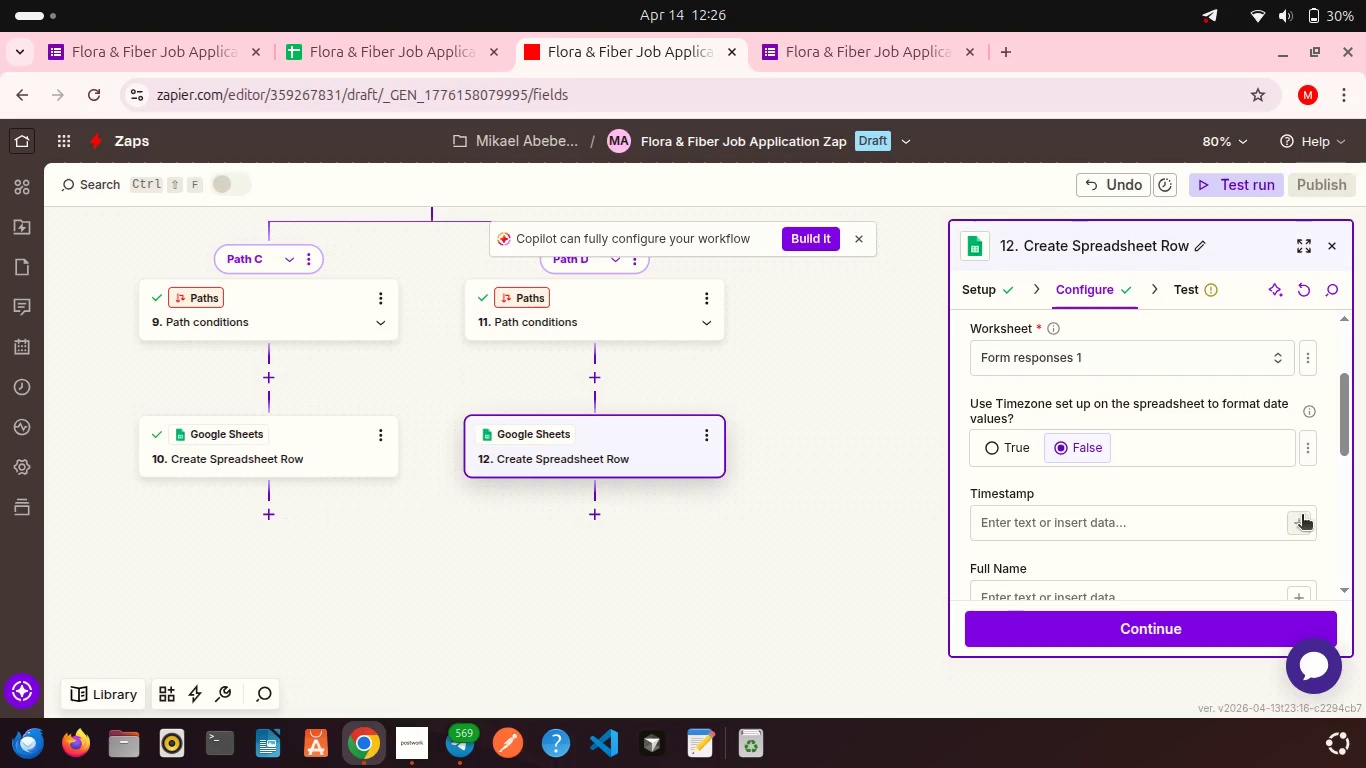 
left_click([1302, 516])
 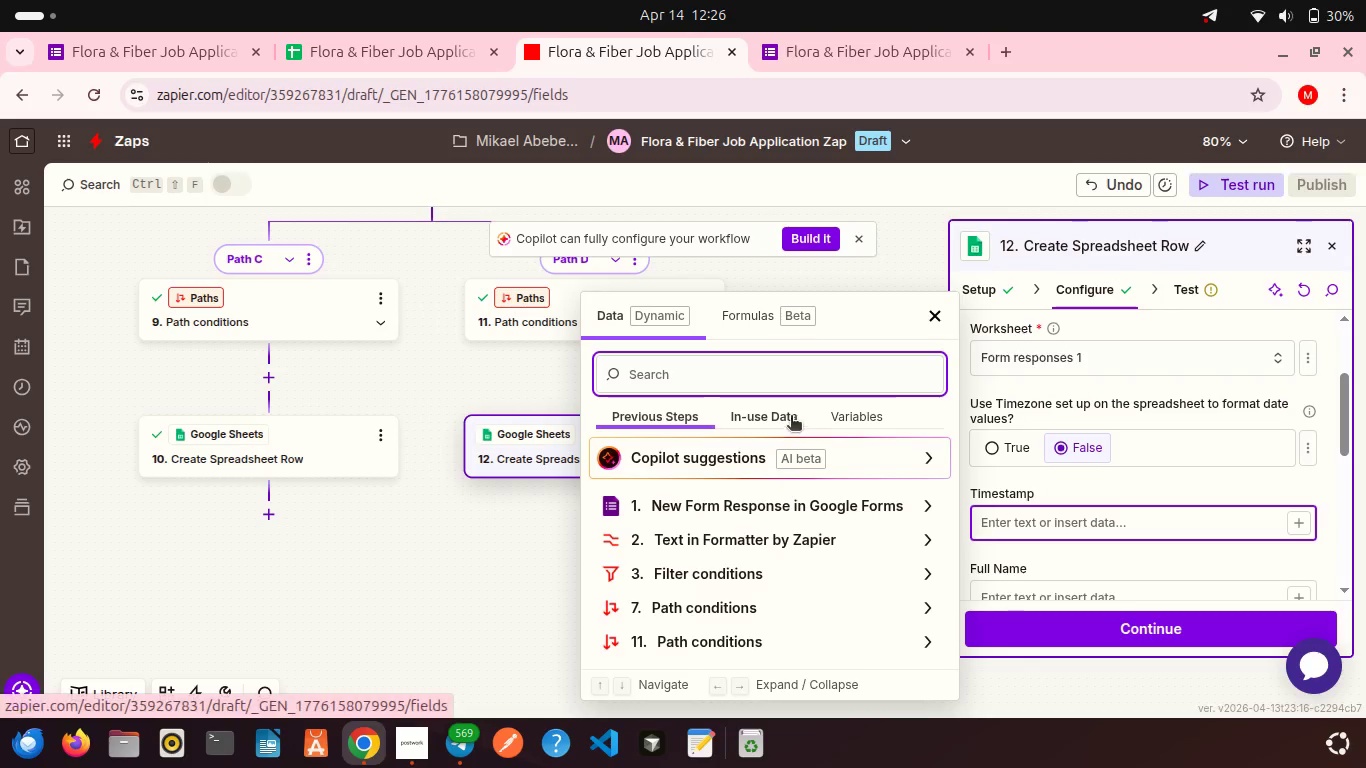 
left_click([885, 411])
 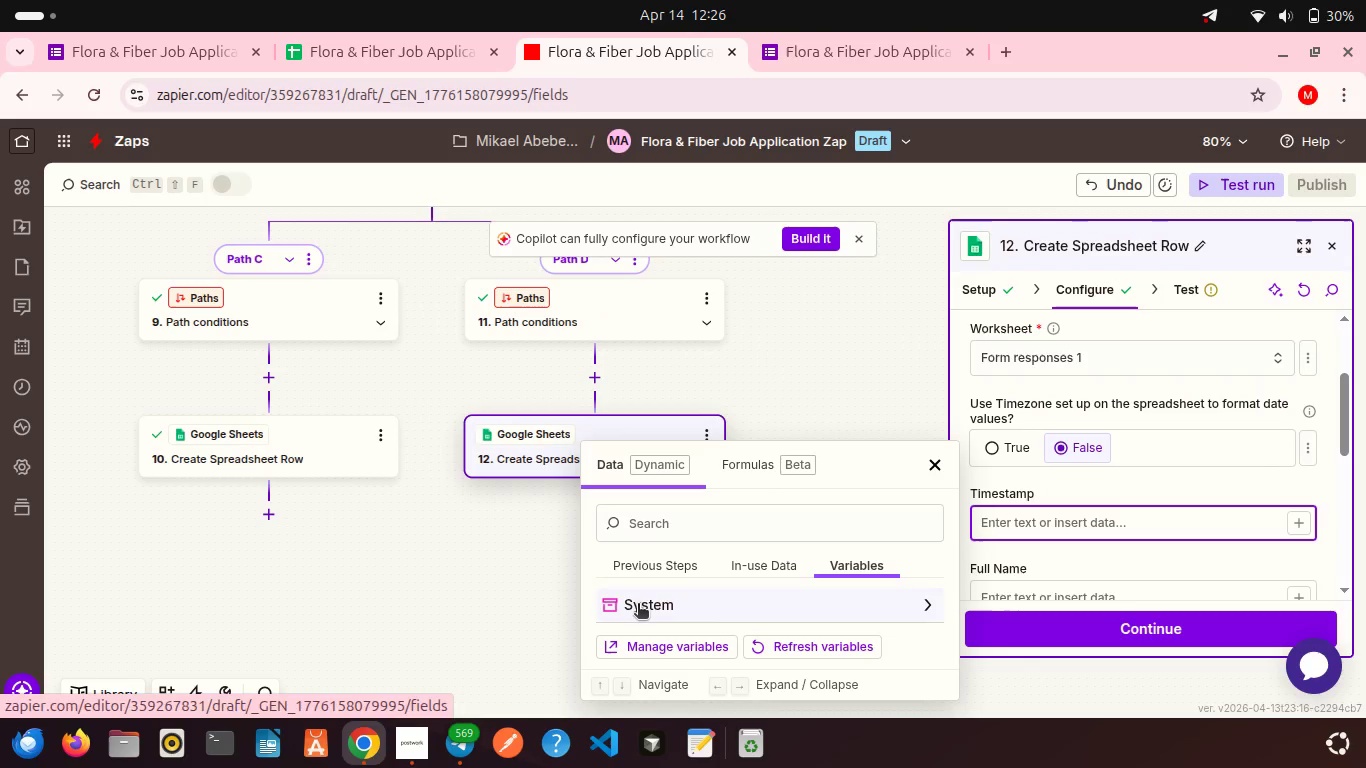 
left_click([638, 606])
 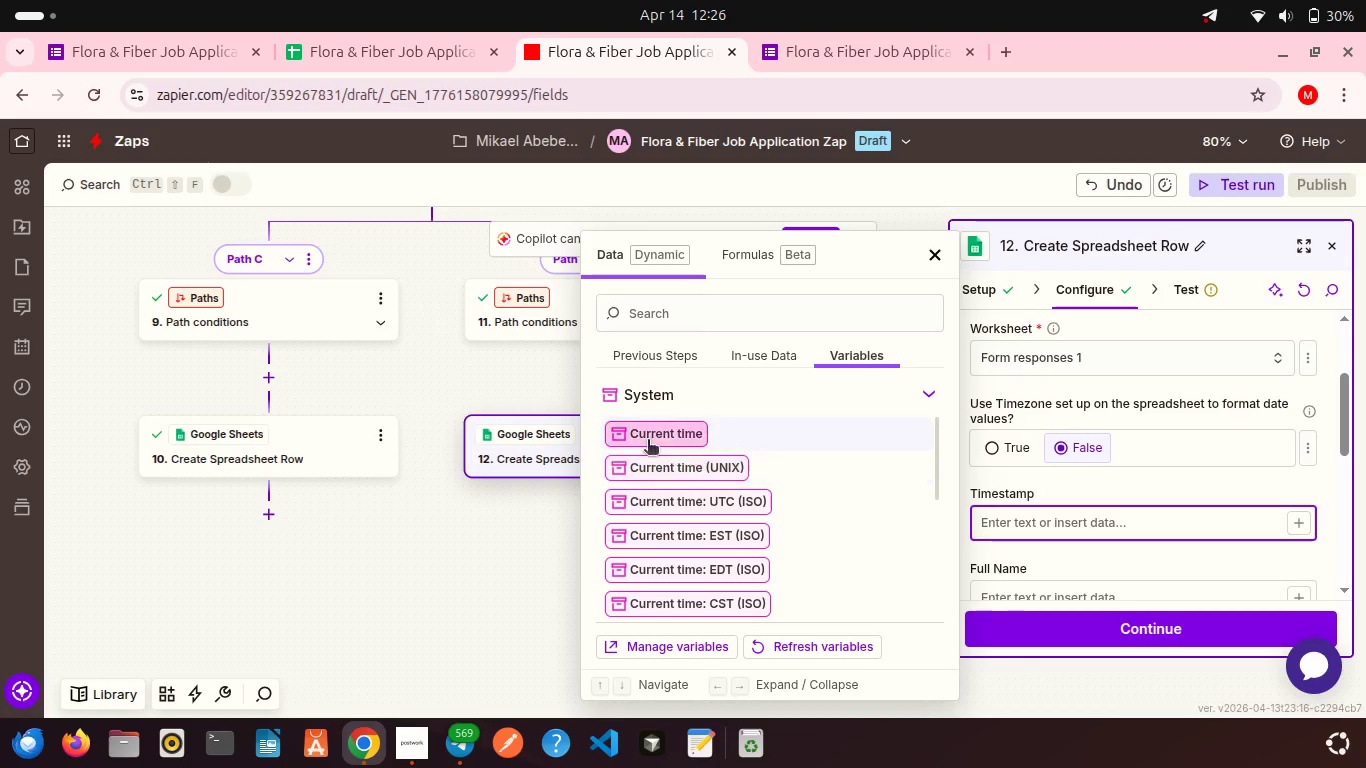 
left_click([648, 441])
 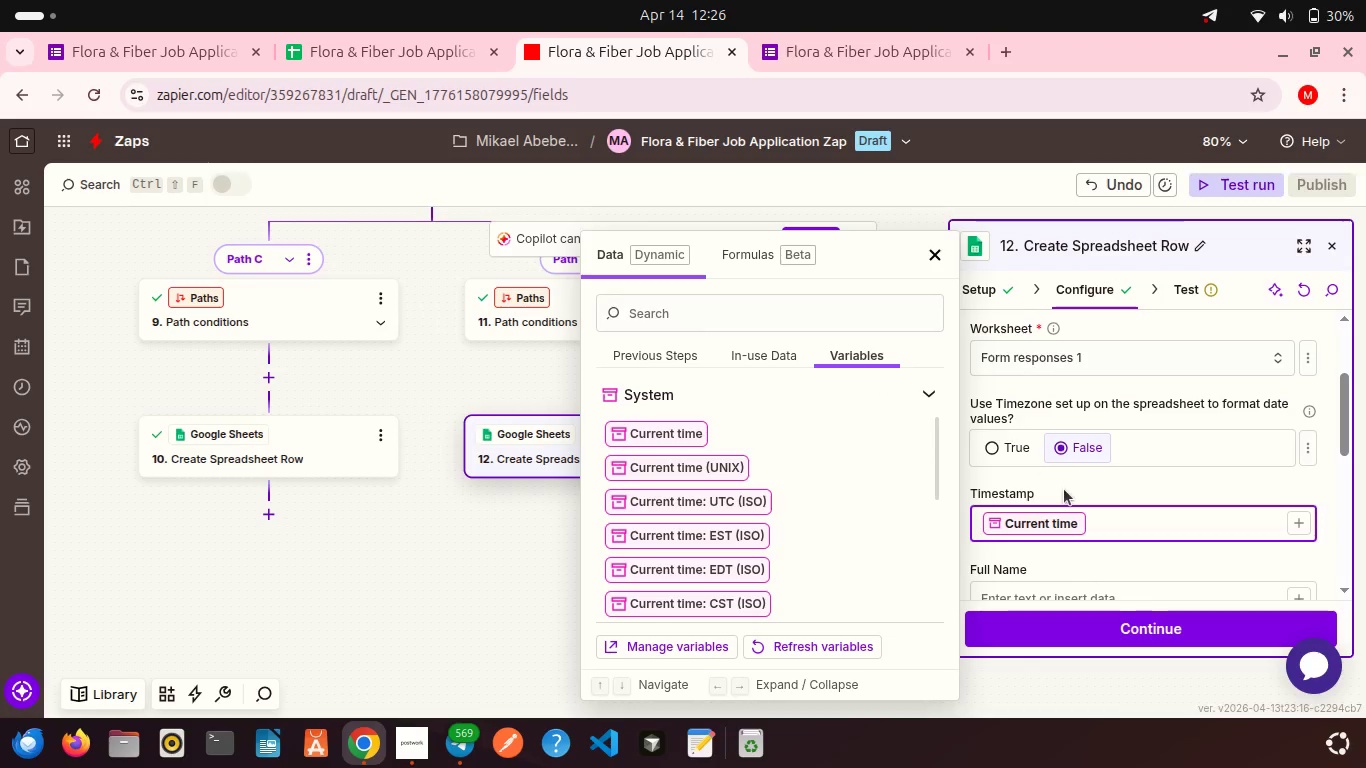 
left_click([1064, 489])
 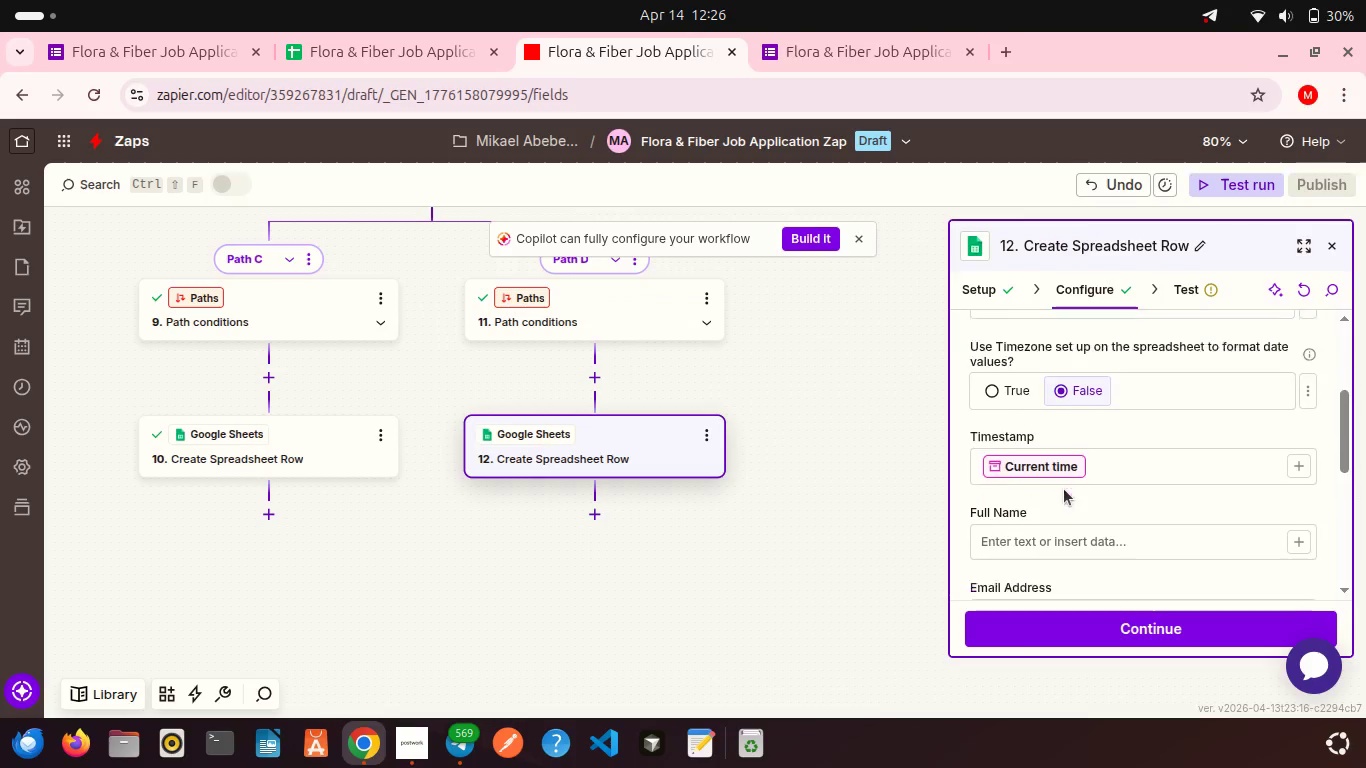 
scroll: coordinate [1064, 489], scroll_direction: down, amount: 1.0
 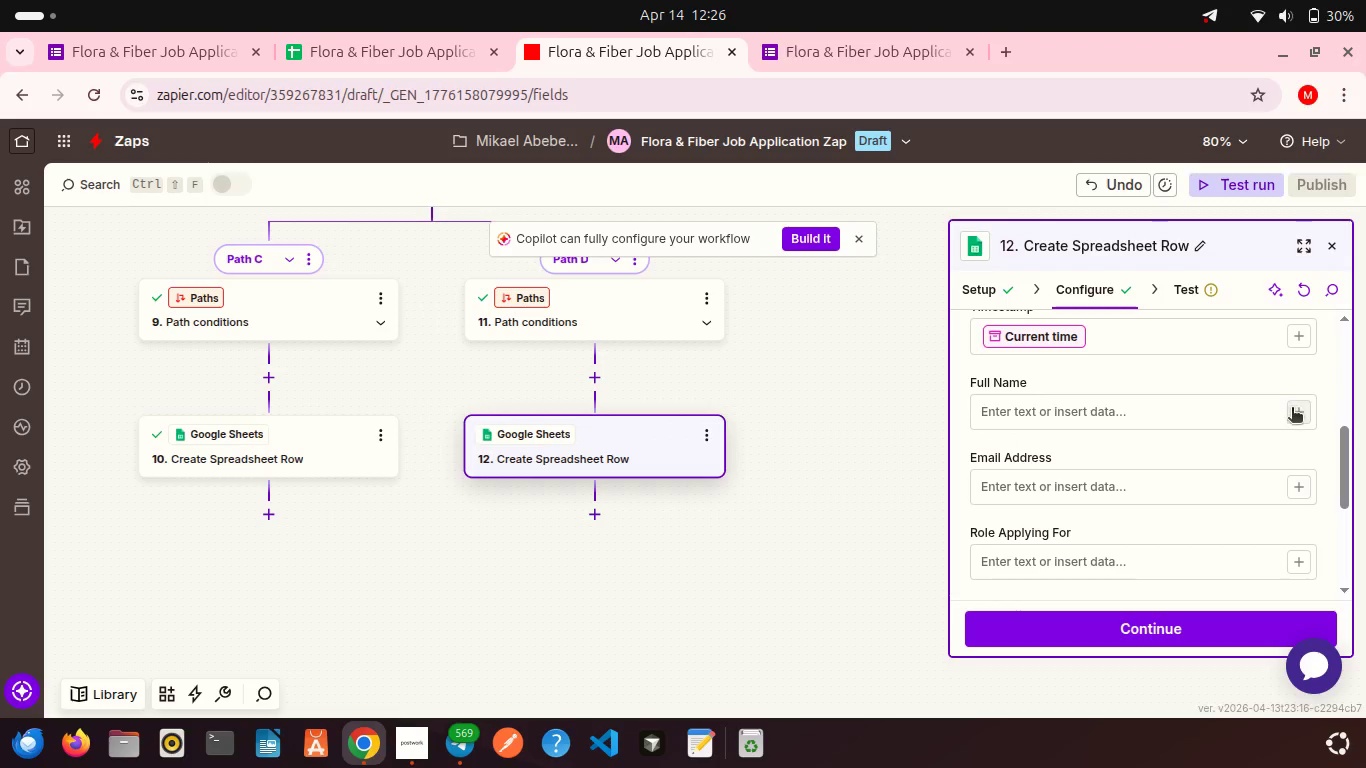 
left_click([1292, 409])
 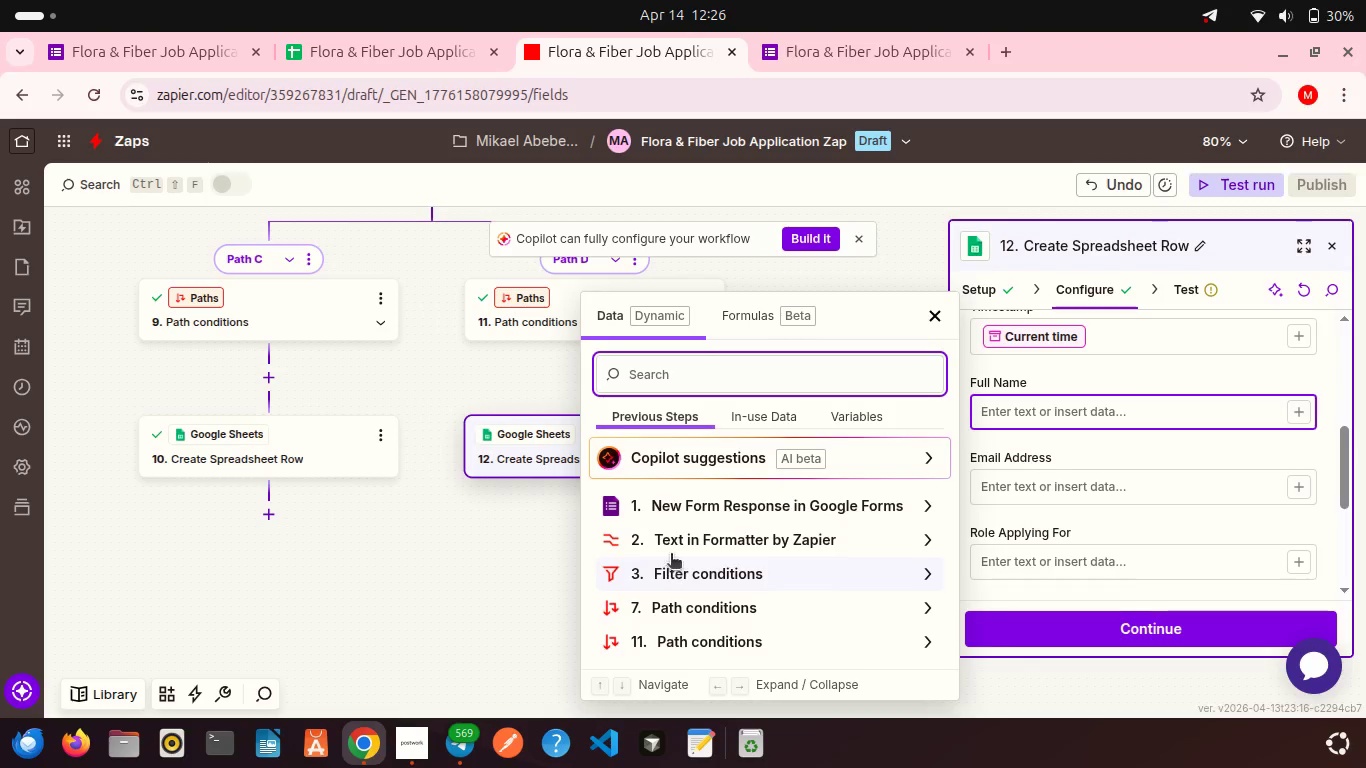 
left_click([680, 538])
 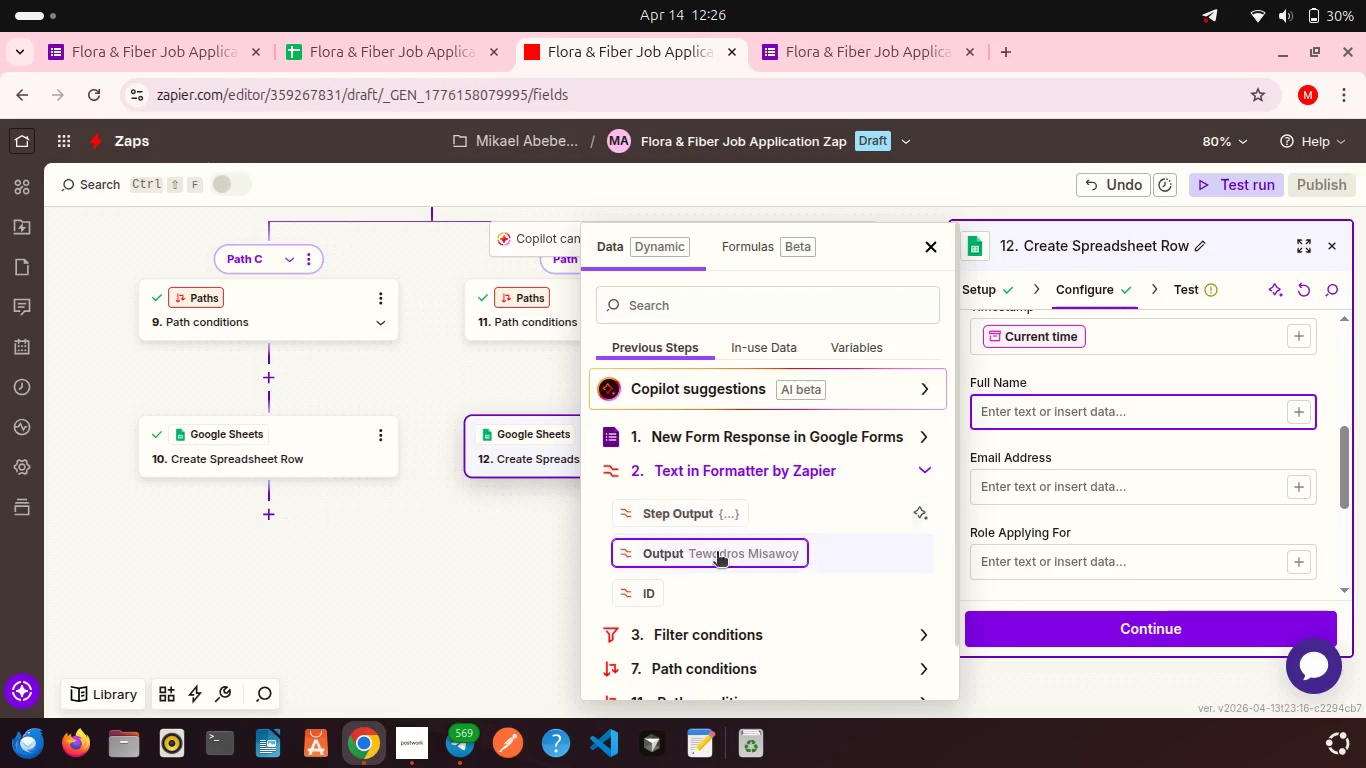 
left_click([719, 555])
 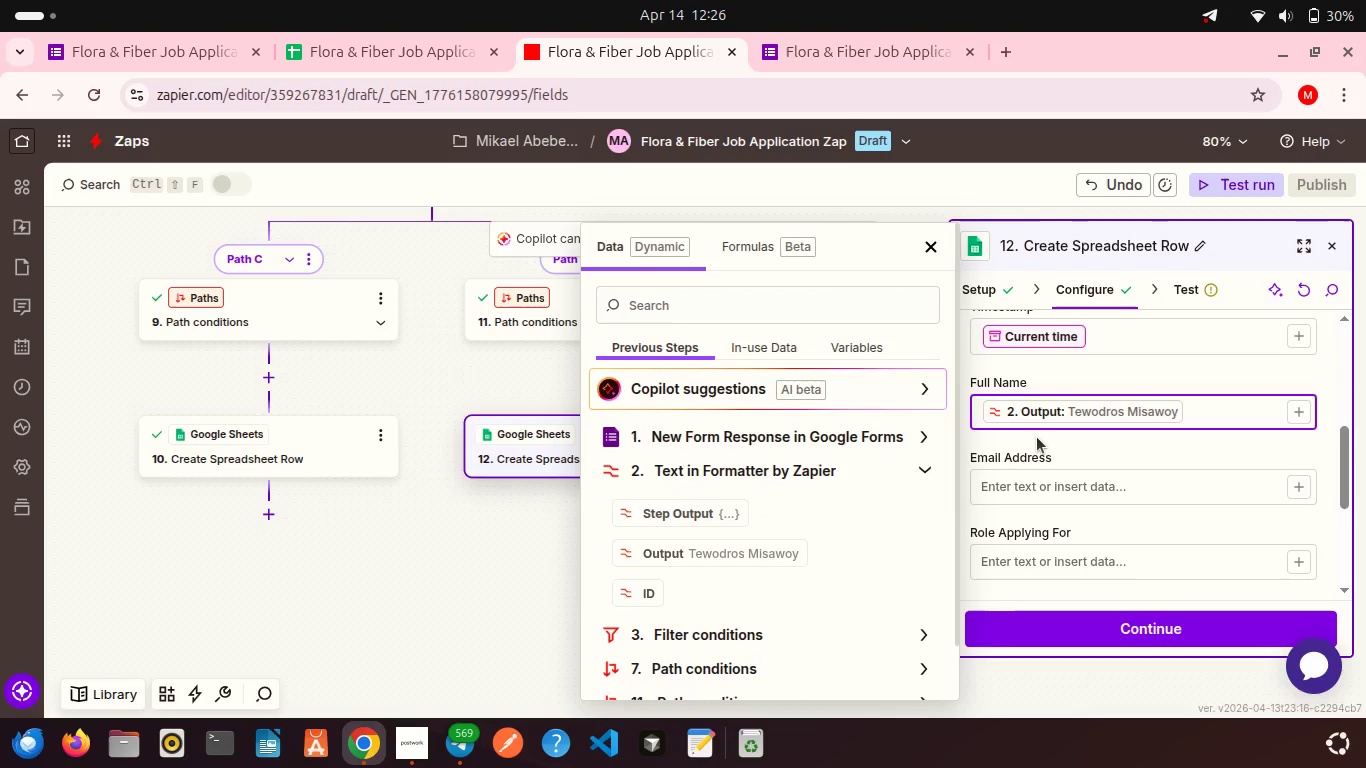 
left_click([1040, 437])
 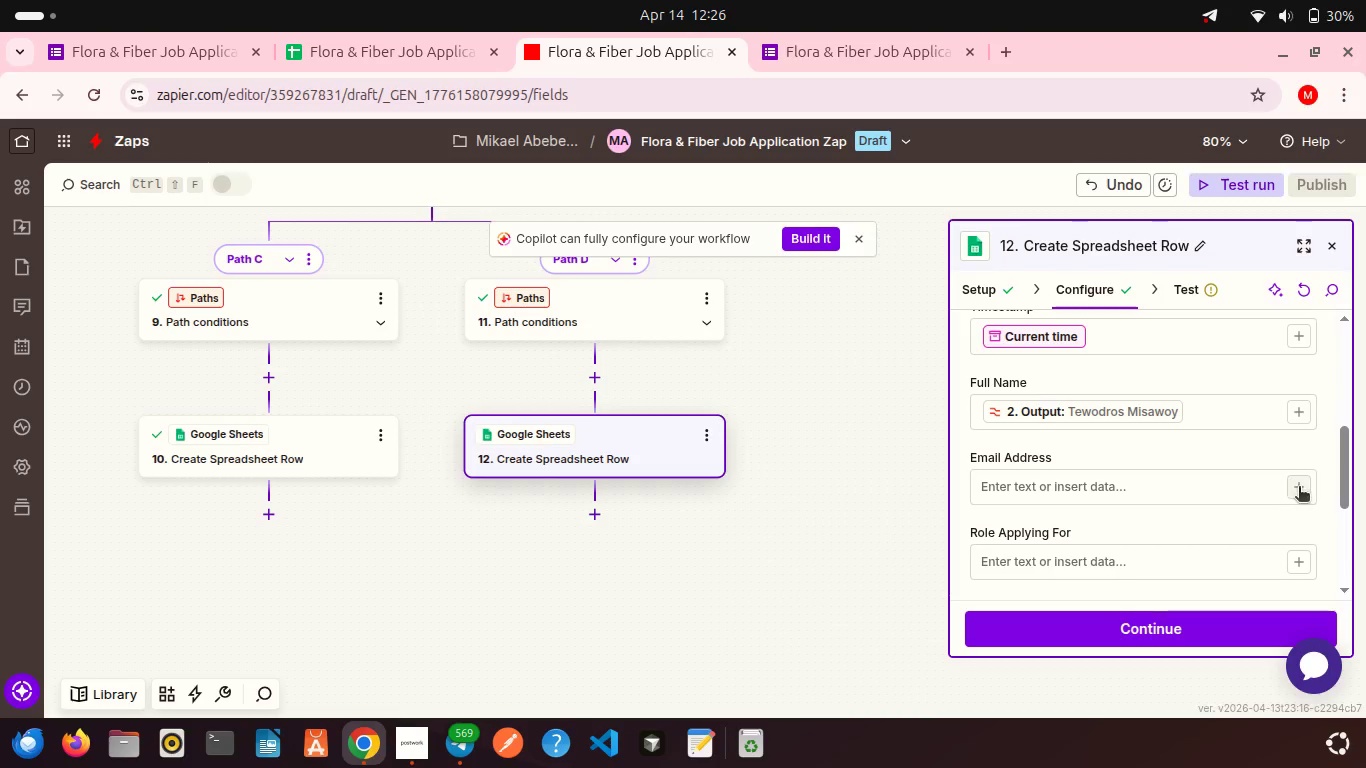 
left_click([1299, 488])
 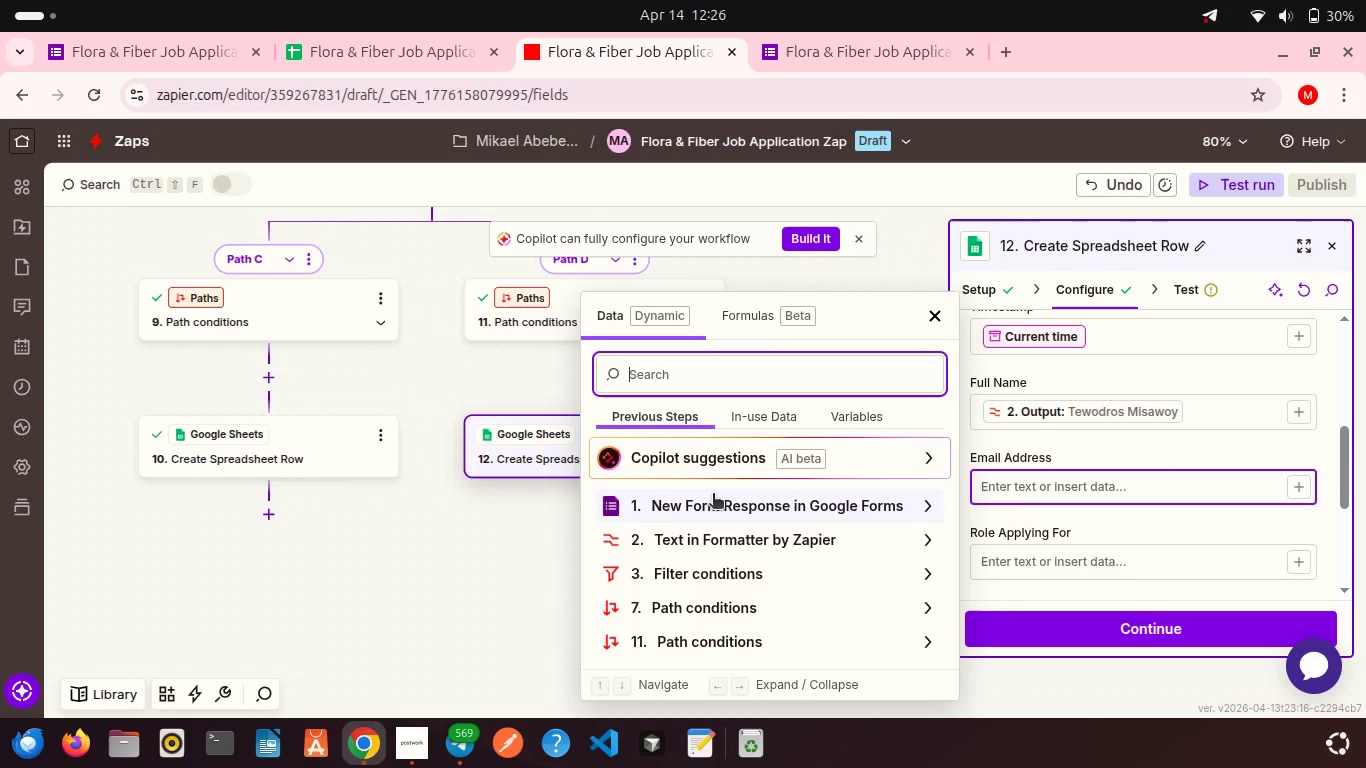 
left_click([702, 506])
 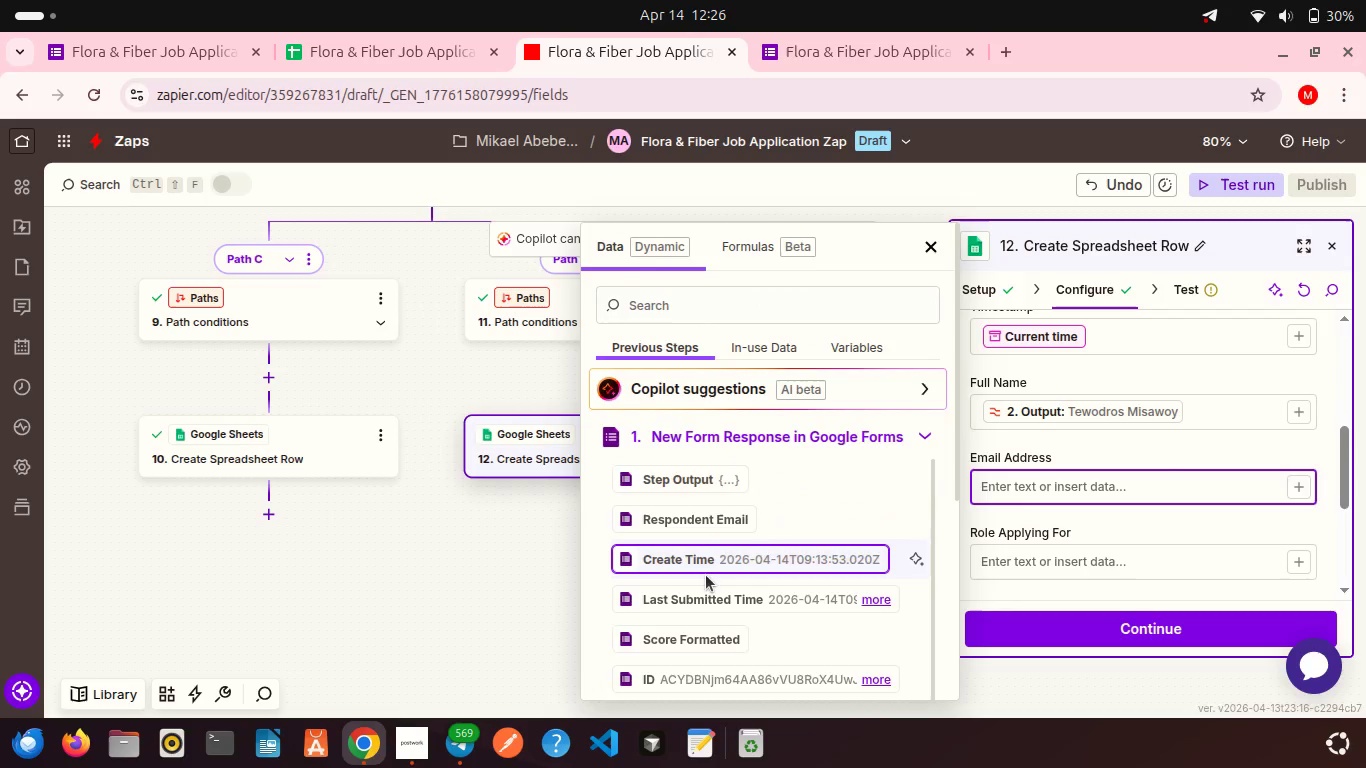 
scroll: coordinate [706, 575], scroll_direction: down, amount: 2.0
 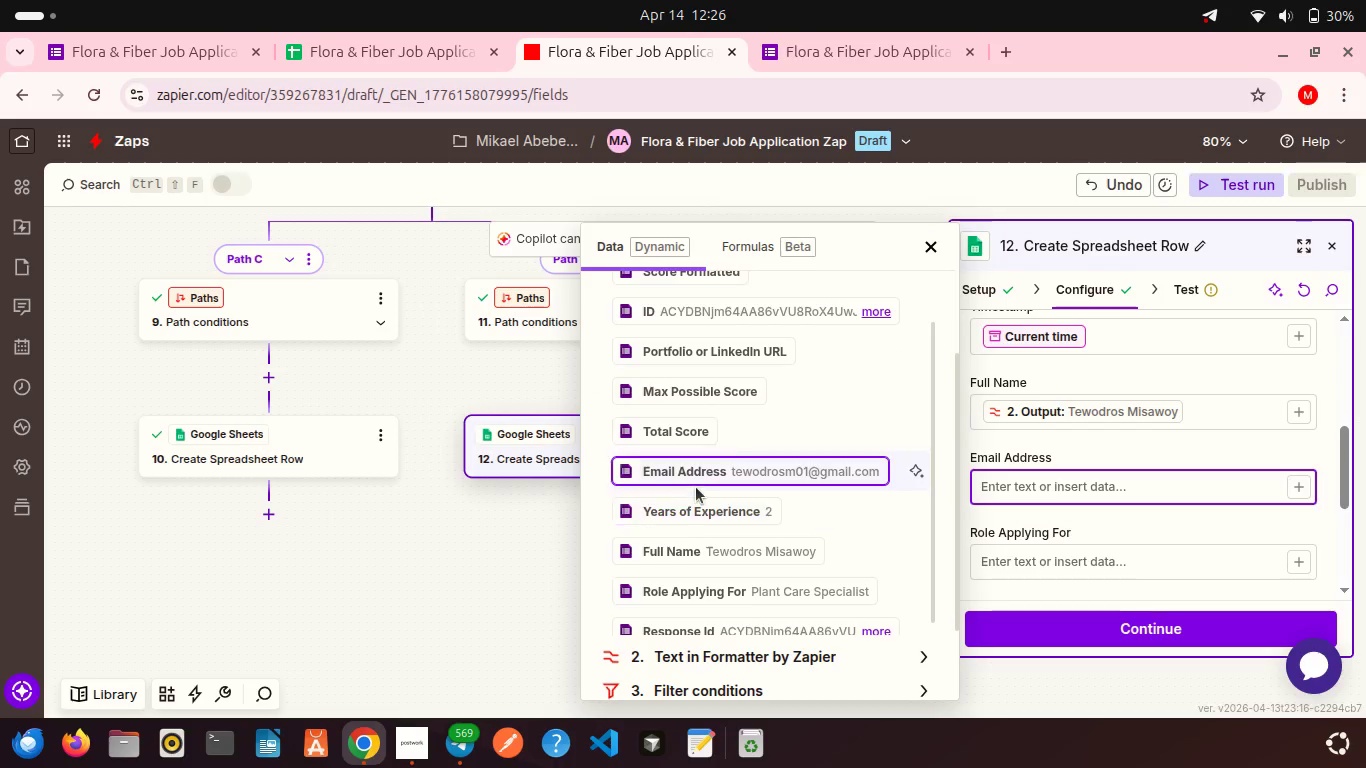 
left_click([687, 477])
 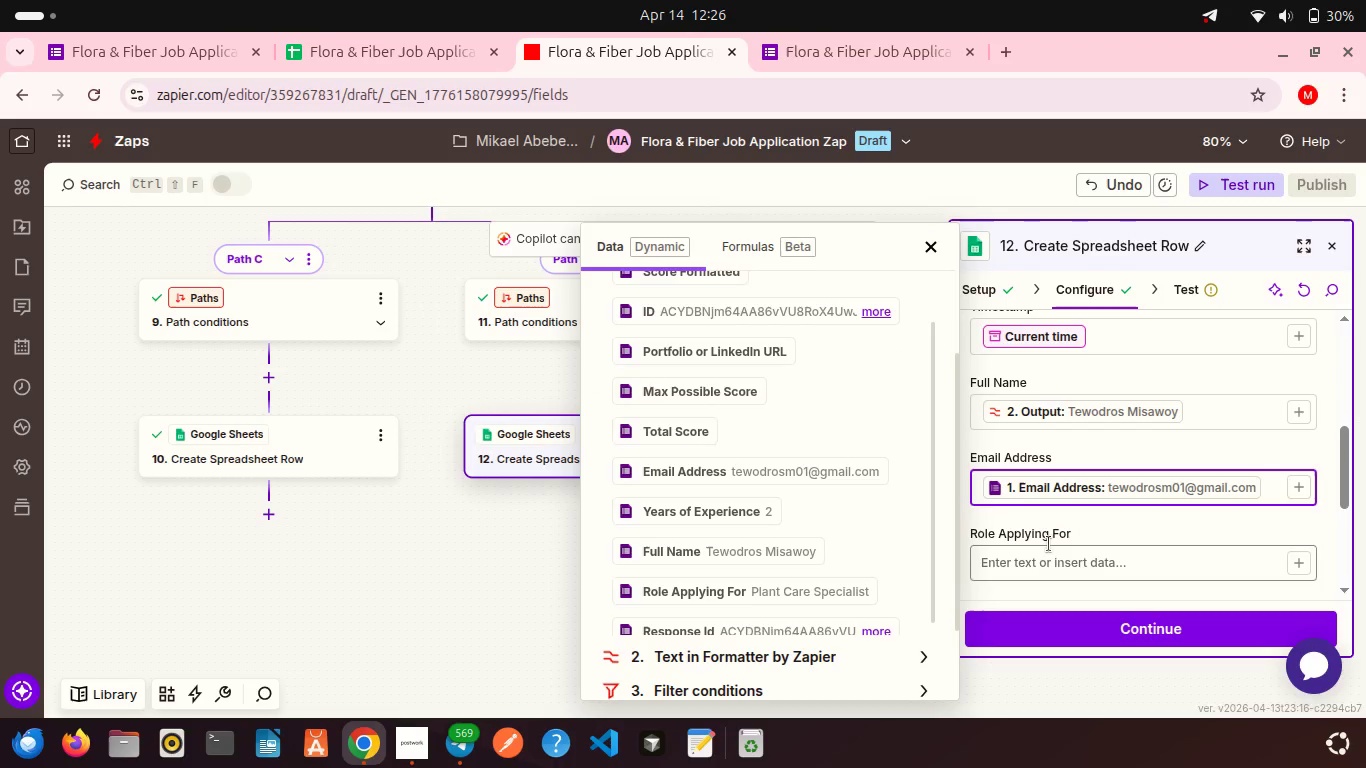 
left_click([1042, 538])
 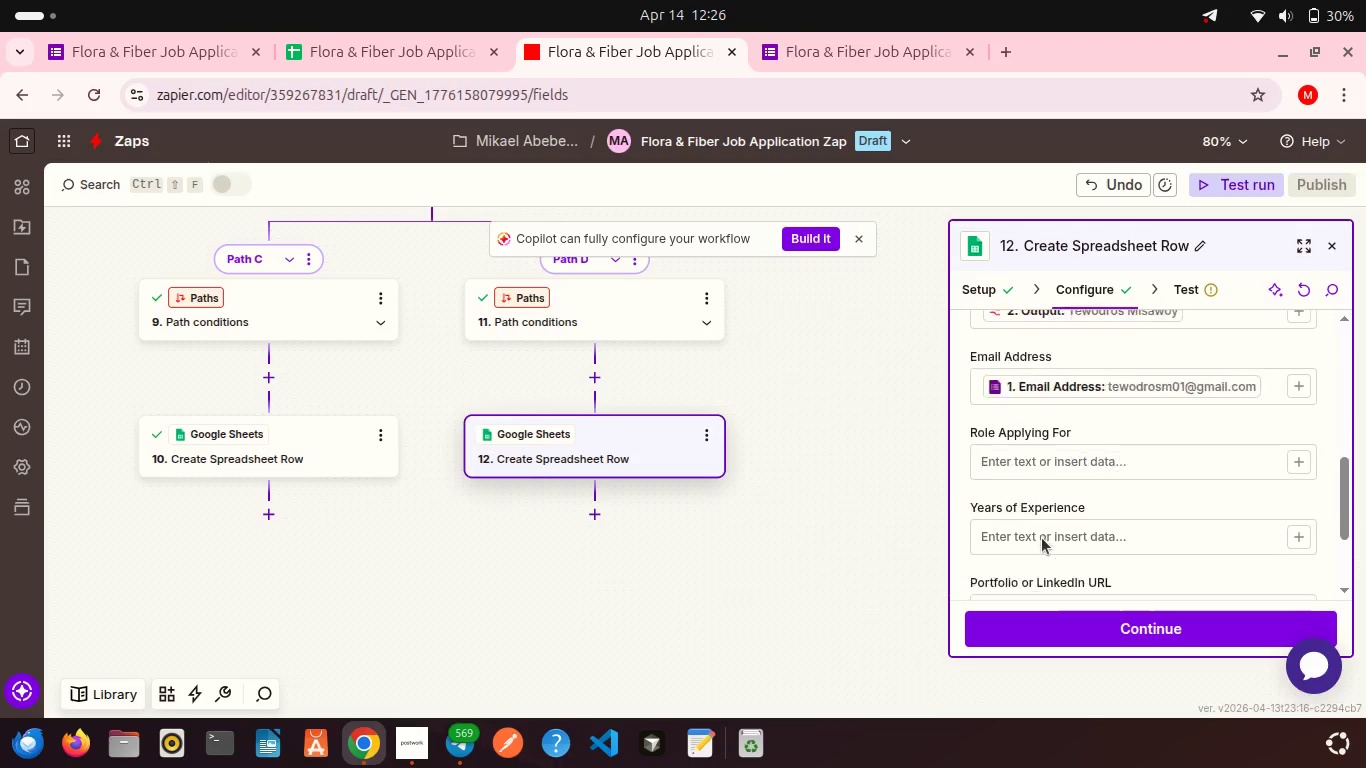 
scroll: coordinate [1042, 538], scroll_direction: down, amount: 1.0
 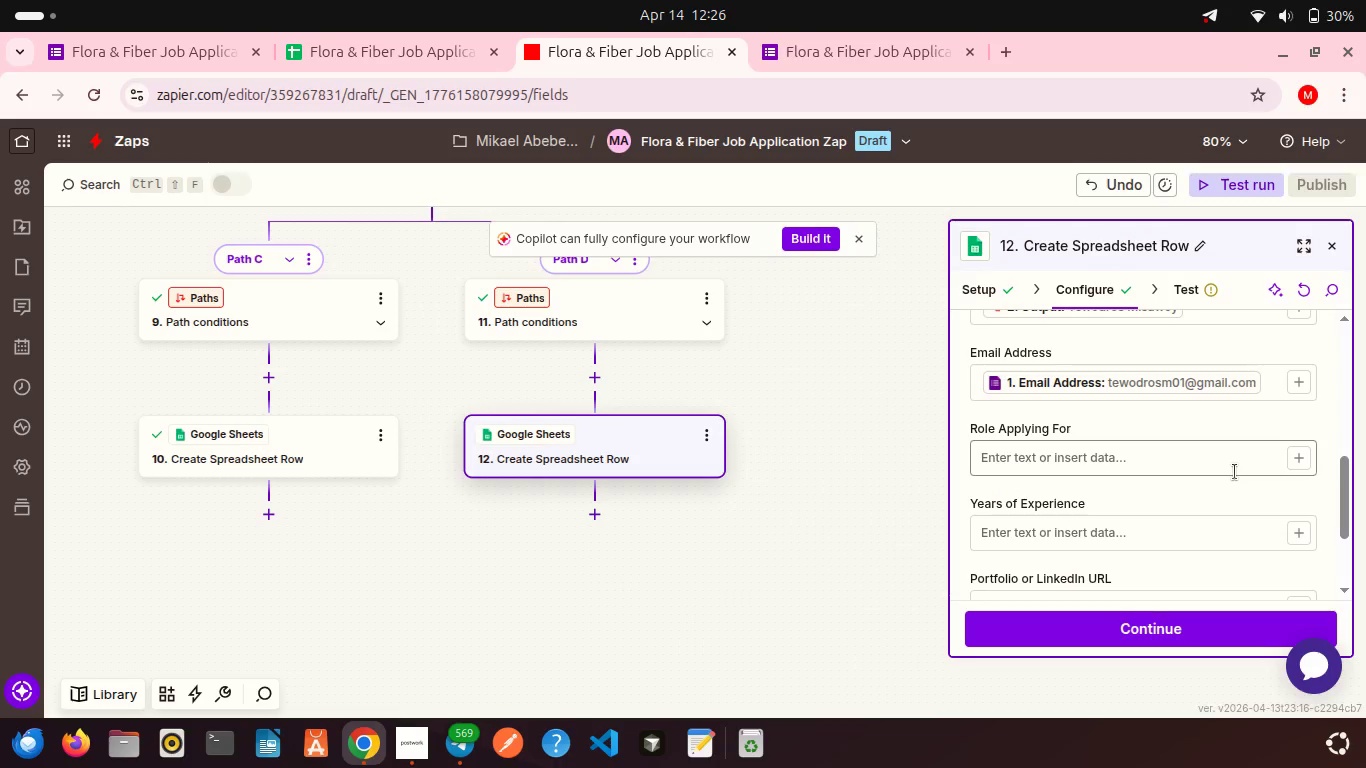 
left_click([1295, 458])
 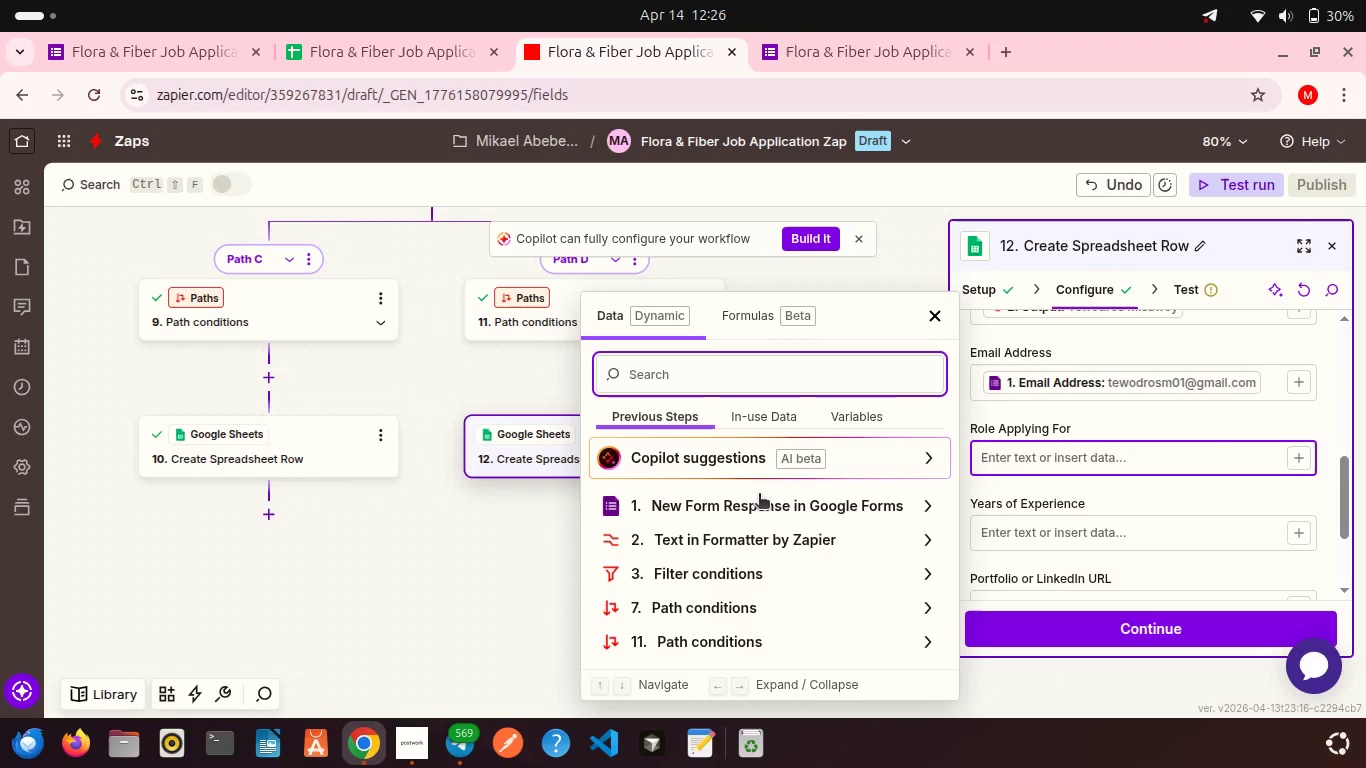 
left_click([748, 497])
 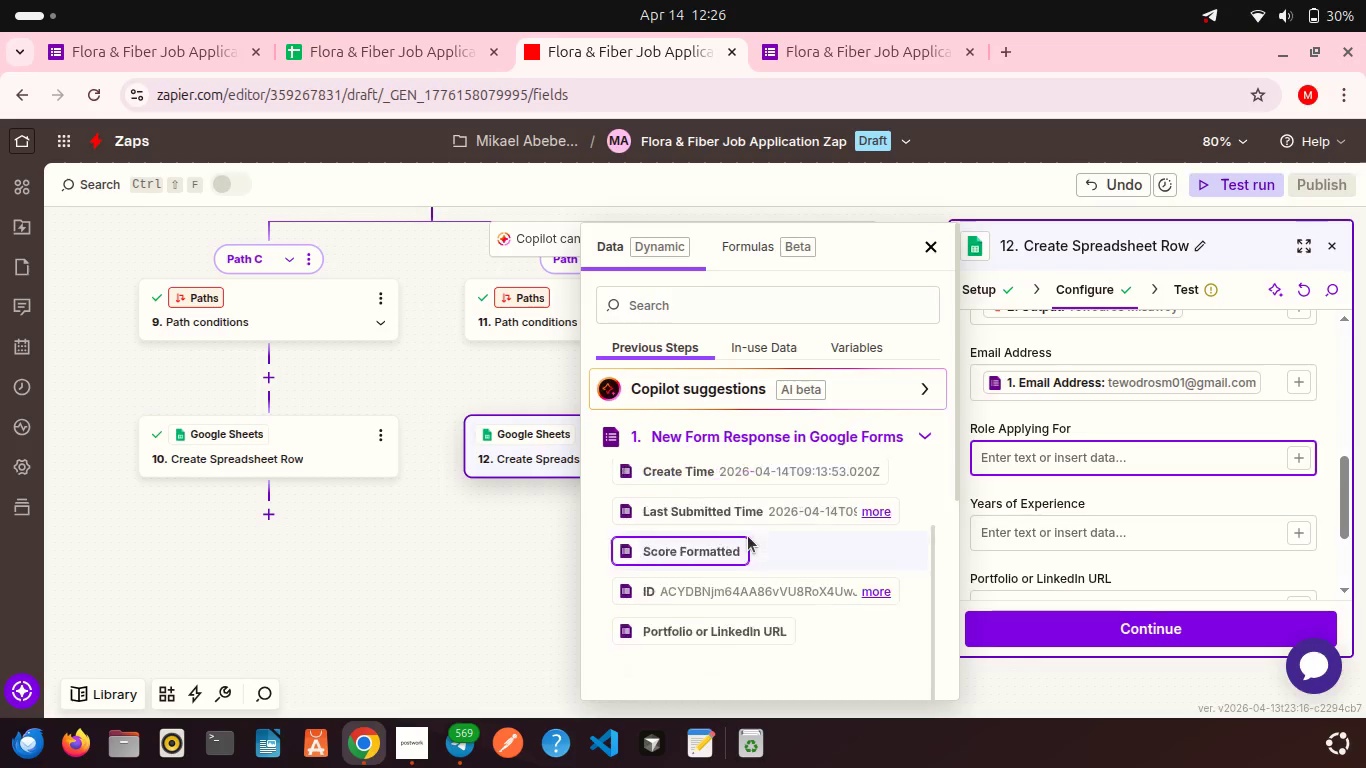 
scroll: coordinate [748, 536], scroll_direction: down, amount: 3.0
 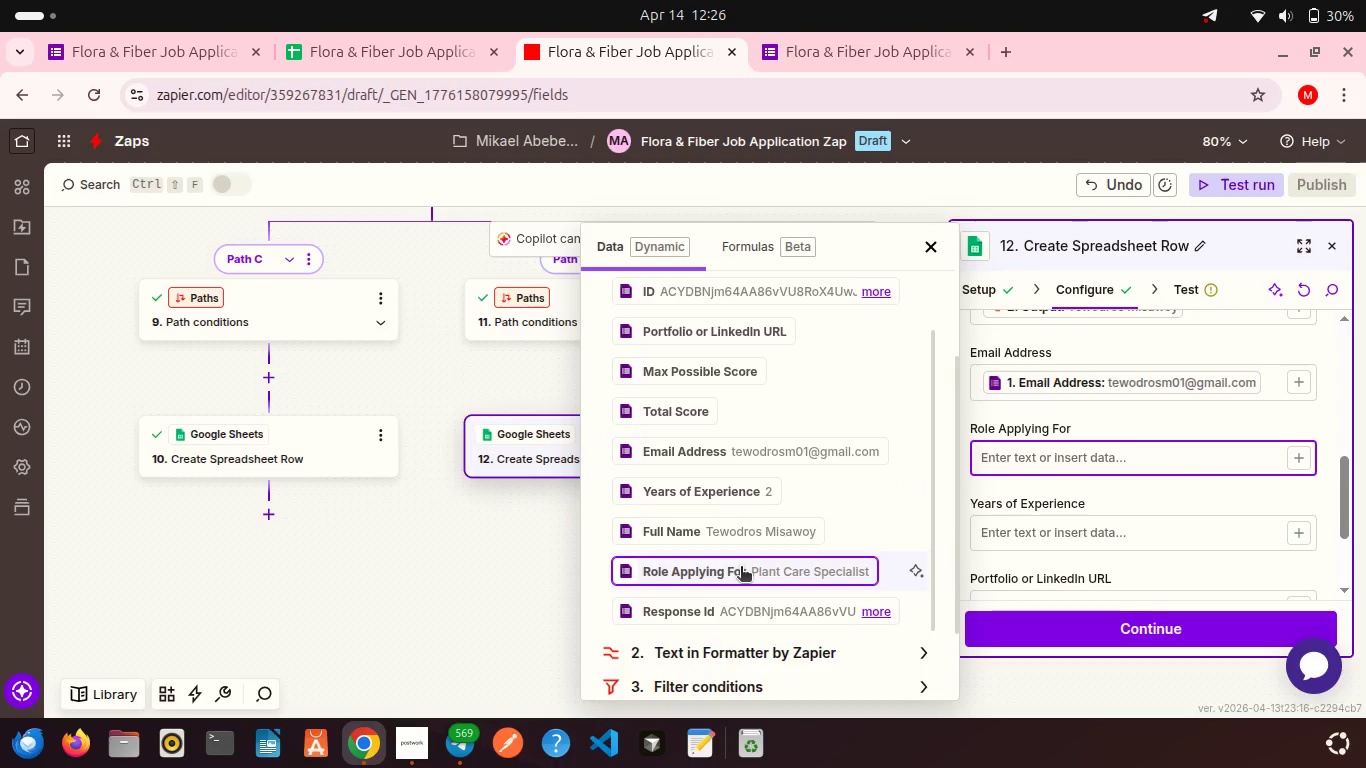 
left_click([741, 568])
 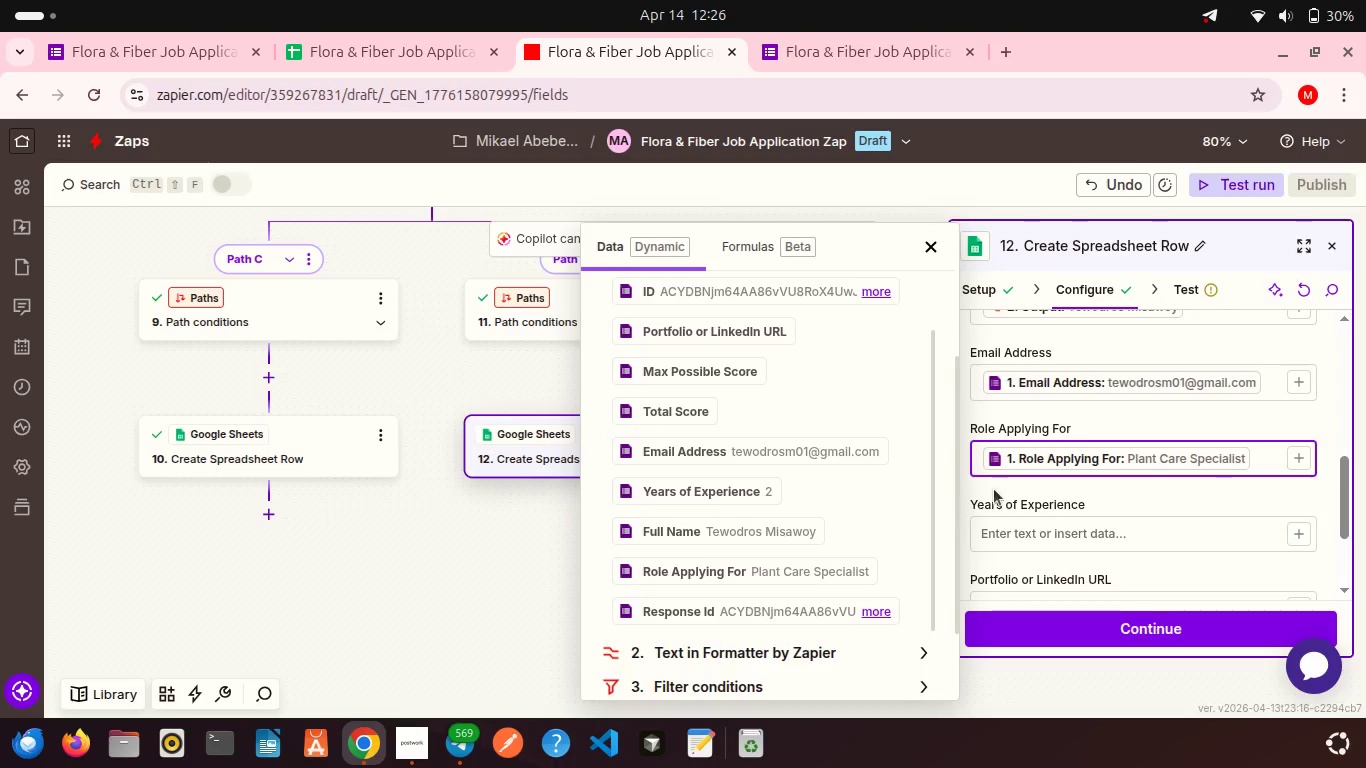 
left_click([998, 487])
 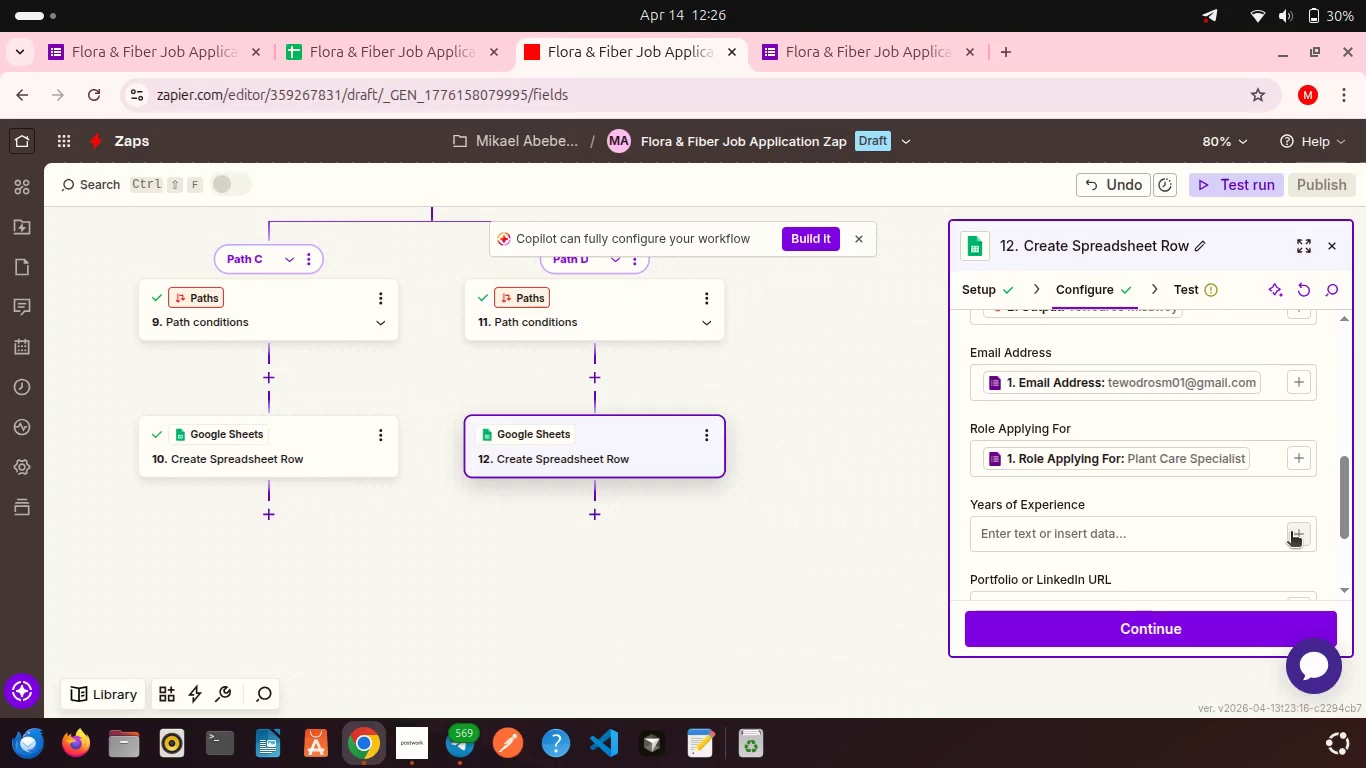 
left_click([1291, 533])
 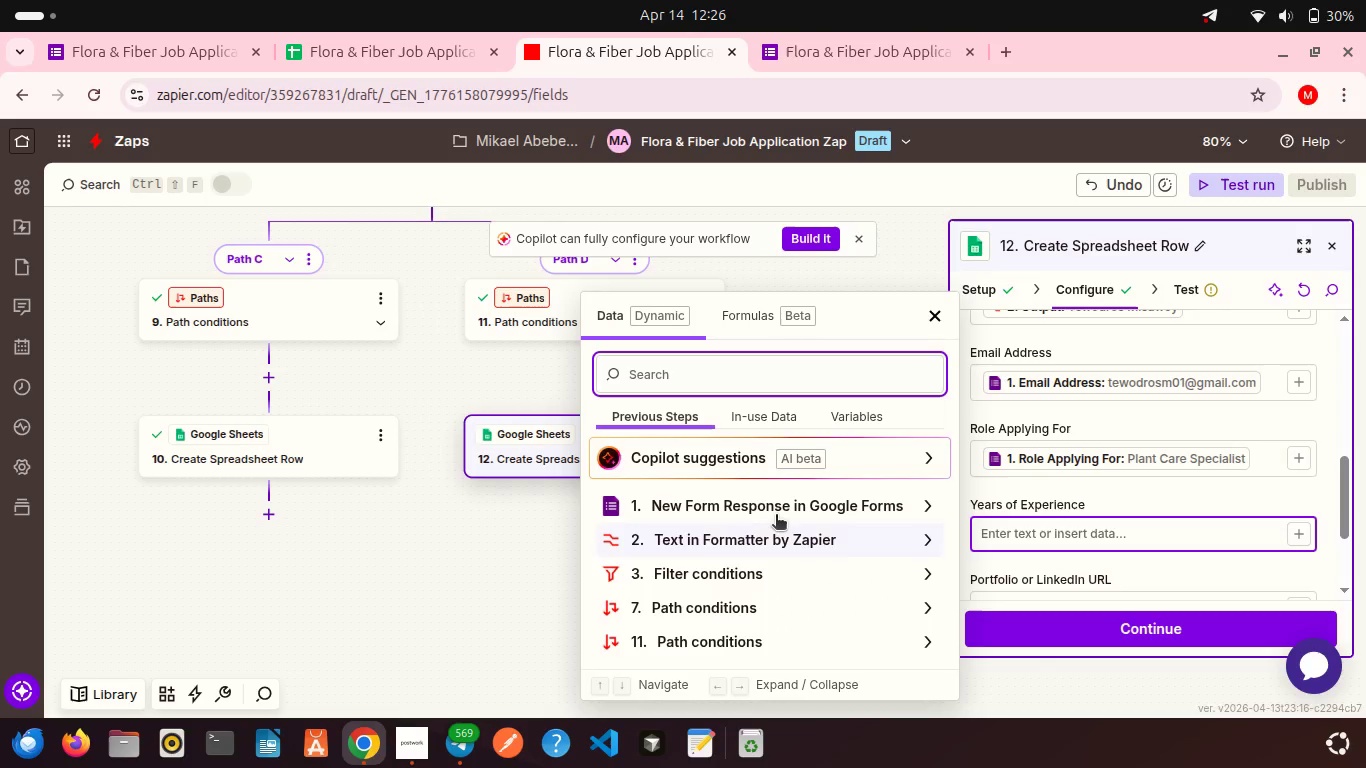 
left_click([766, 511])
 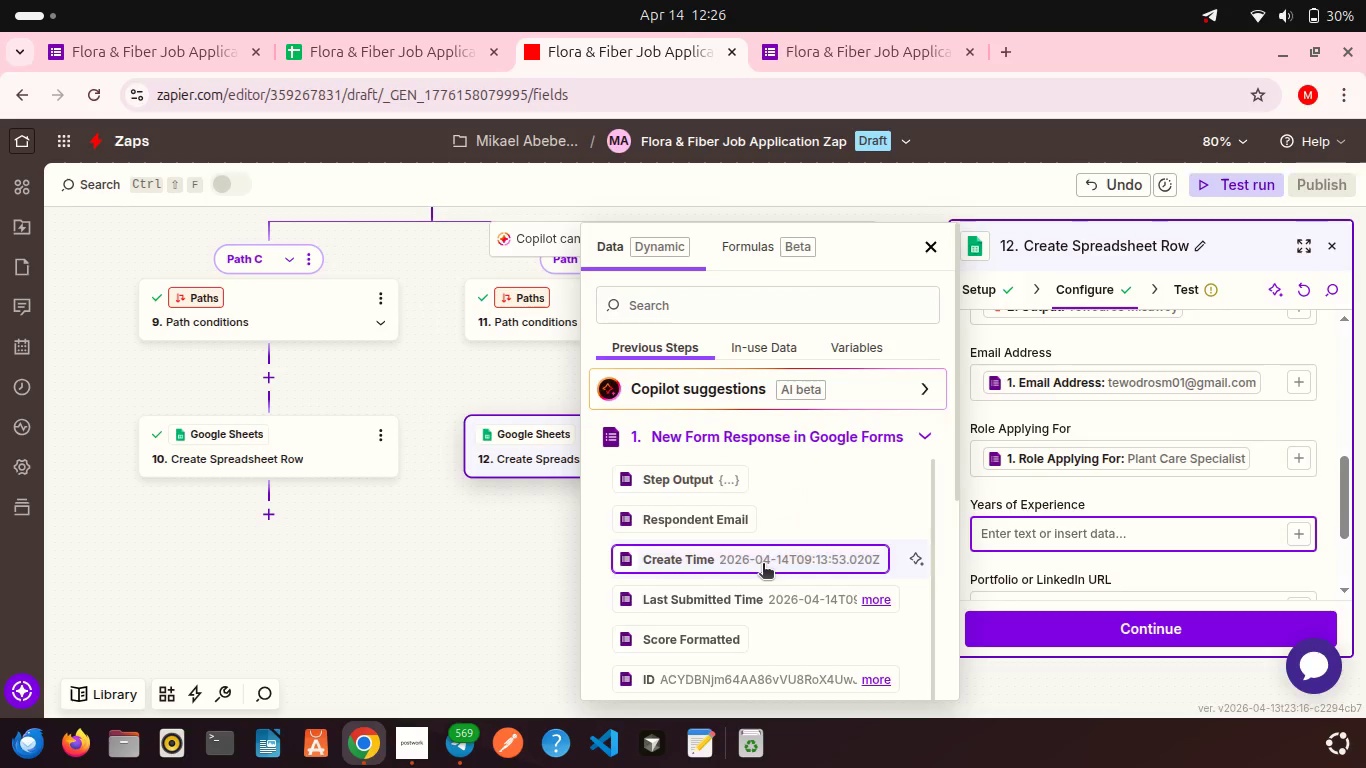 
scroll: coordinate [763, 565], scroll_direction: down, amount: 11.0
 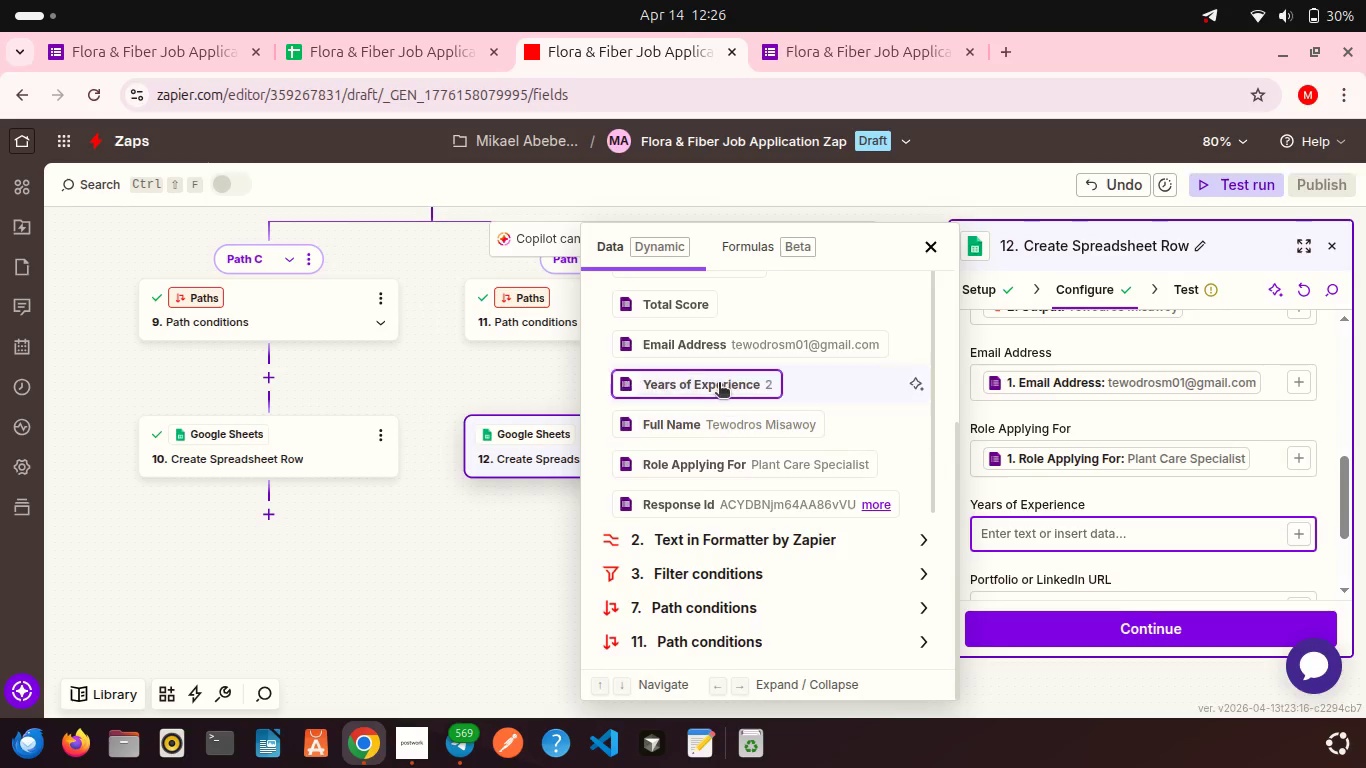 
left_click([719, 384])
 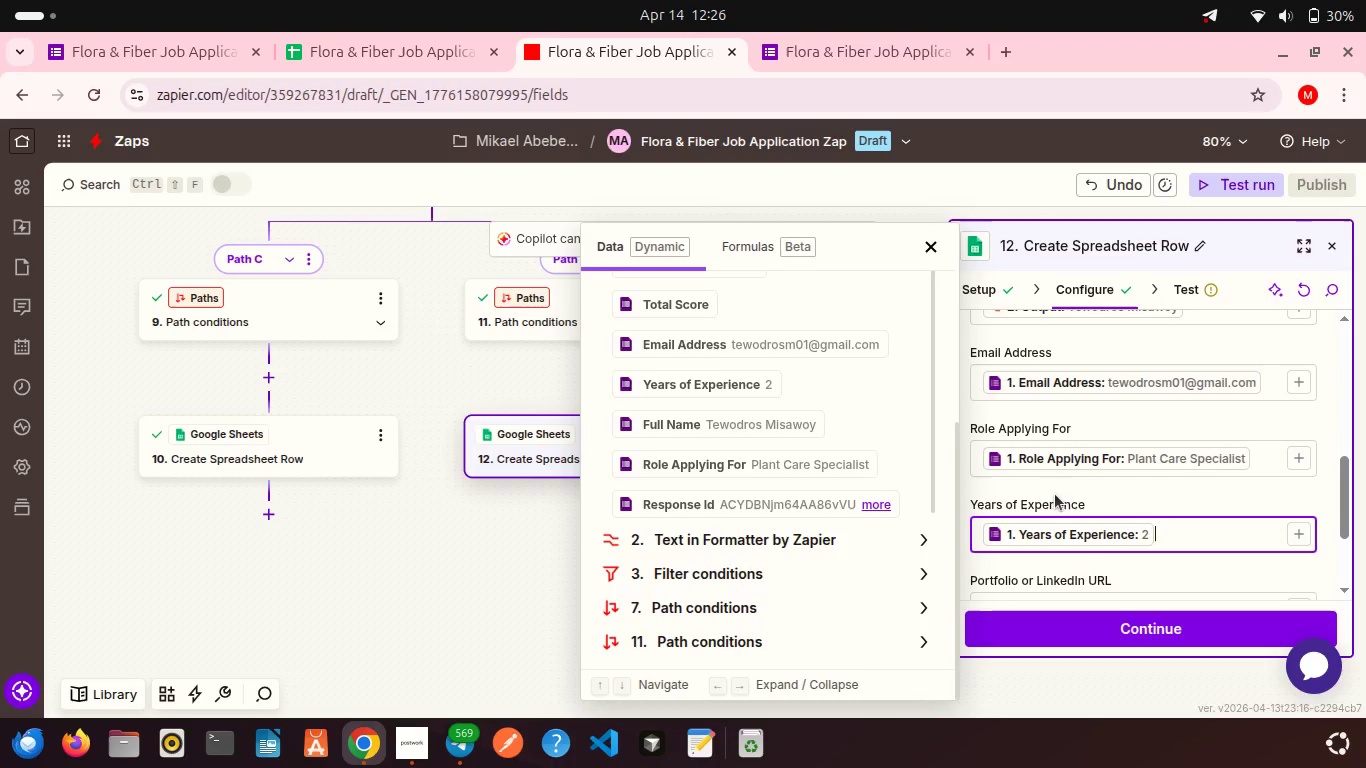 
left_click([1055, 494])
 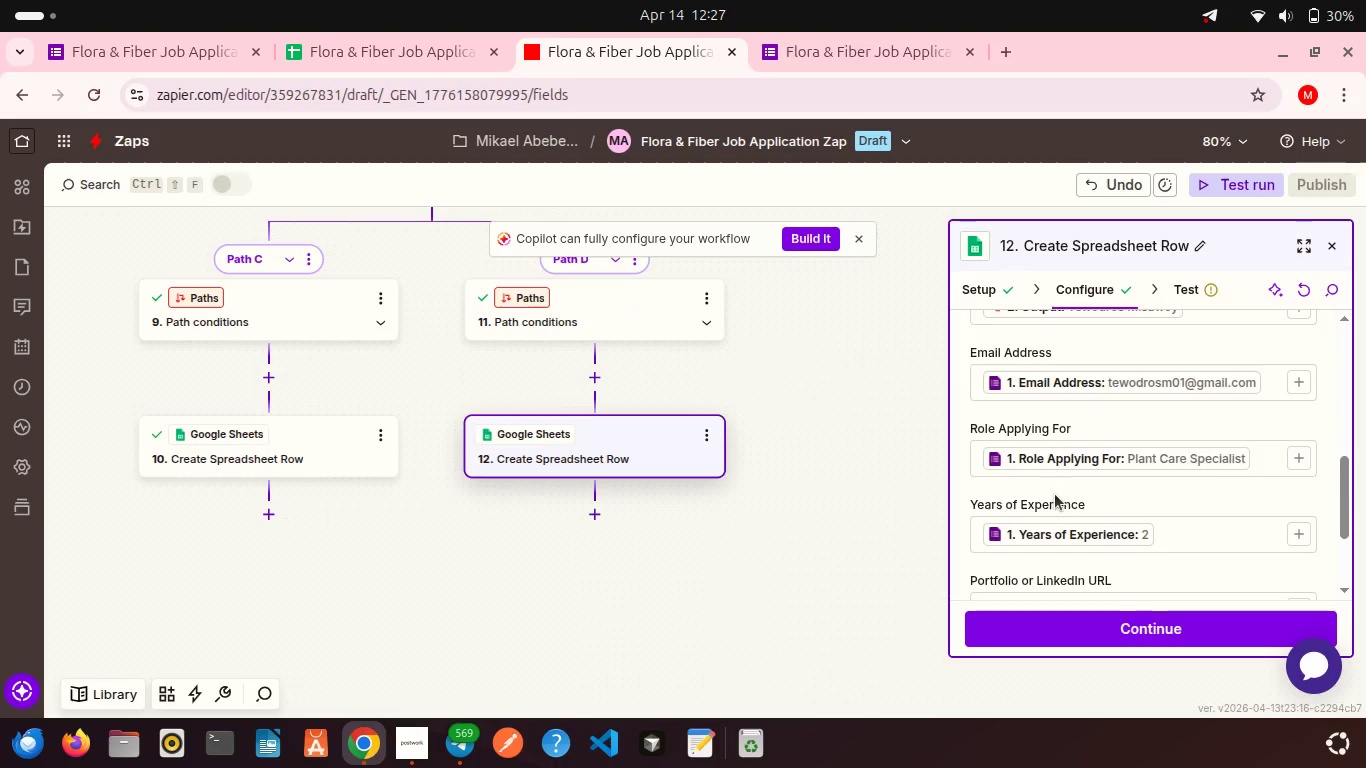 
scroll: coordinate [1055, 494], scroll_direction: down, amount: 3.0
 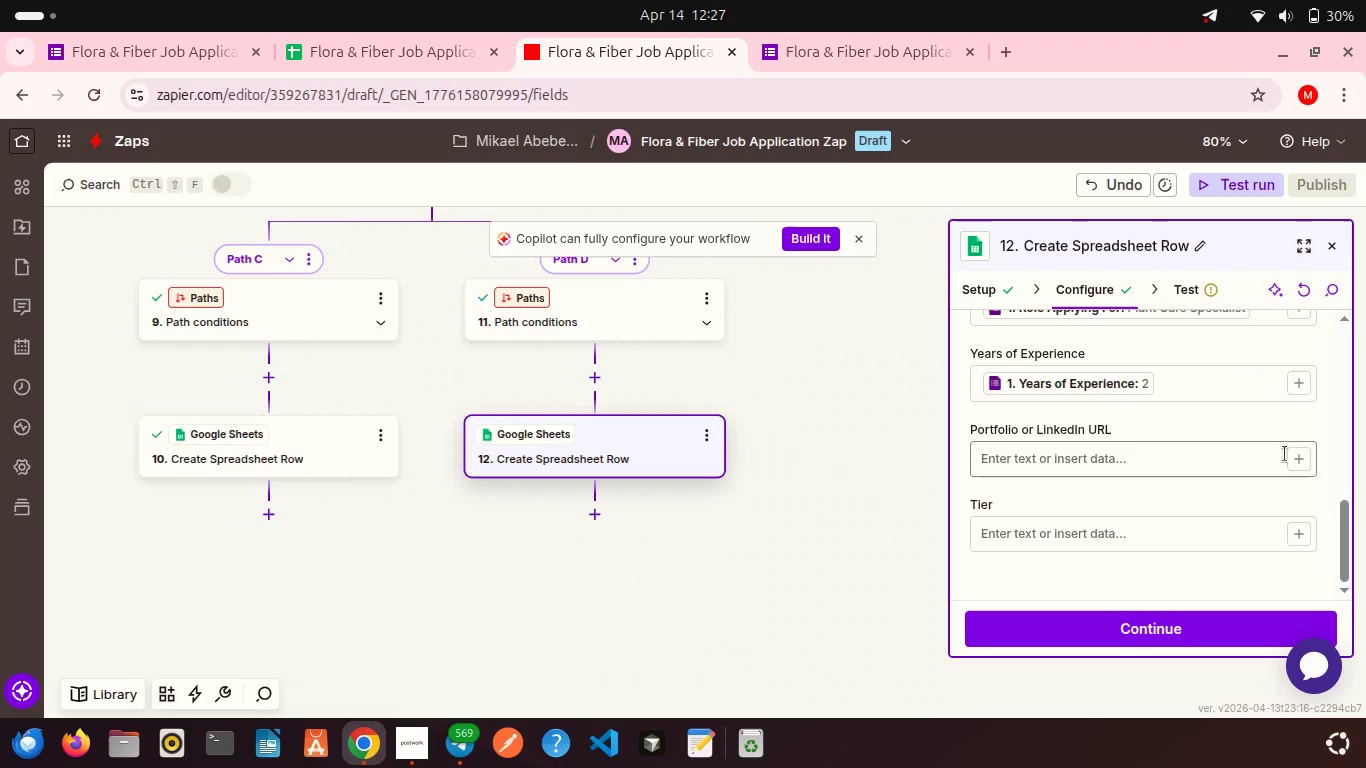 
left_click([1305, 457])
 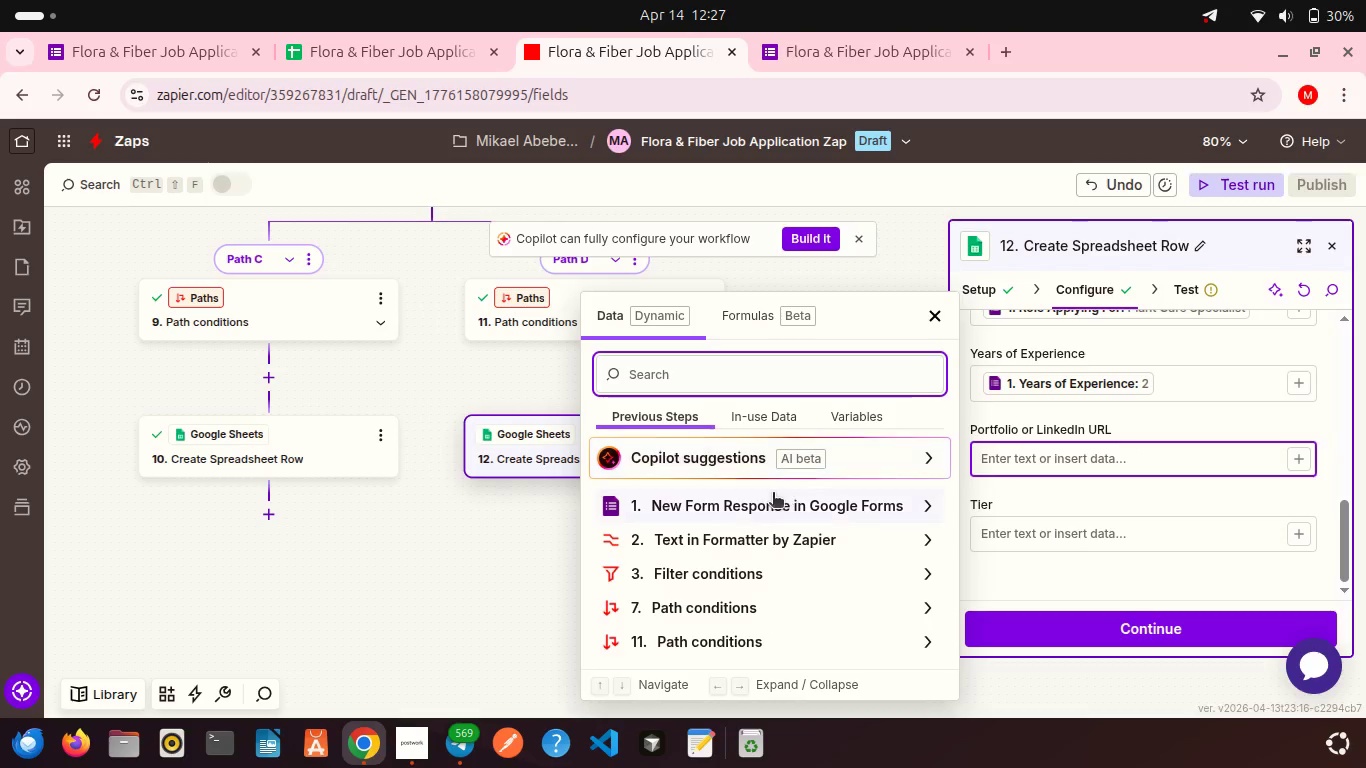 
left_click([773, 494])
 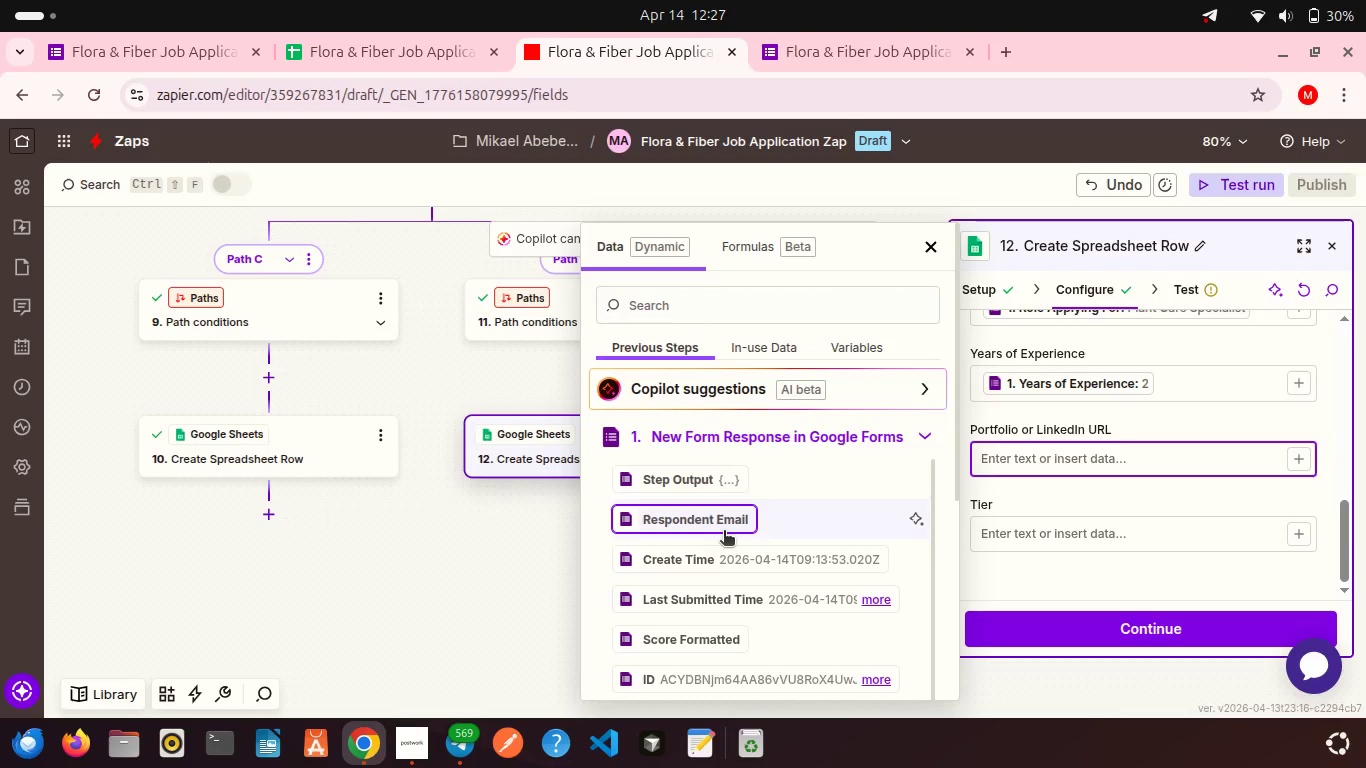 
scroll: coordinate [724, 532], scroll_direction: down, amount: 4.0
 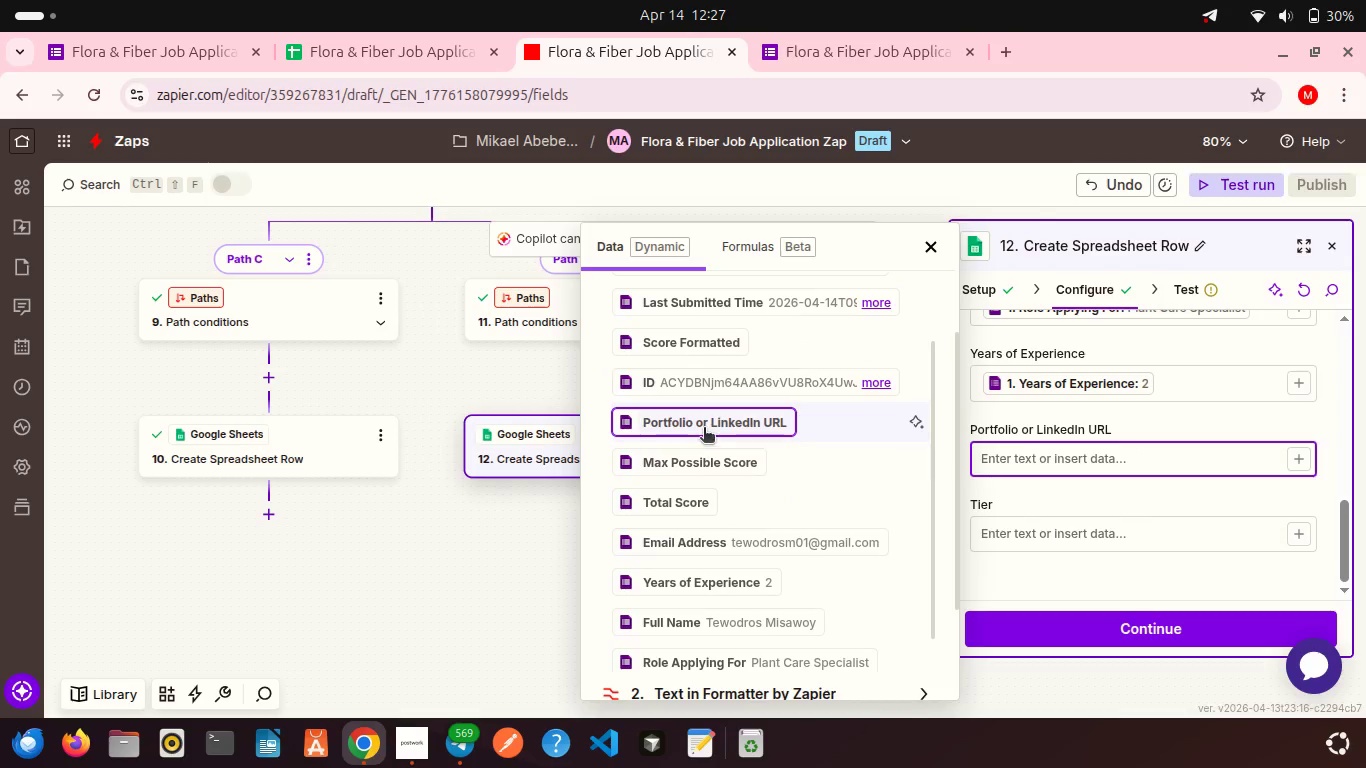 
left_click([704, 429])
 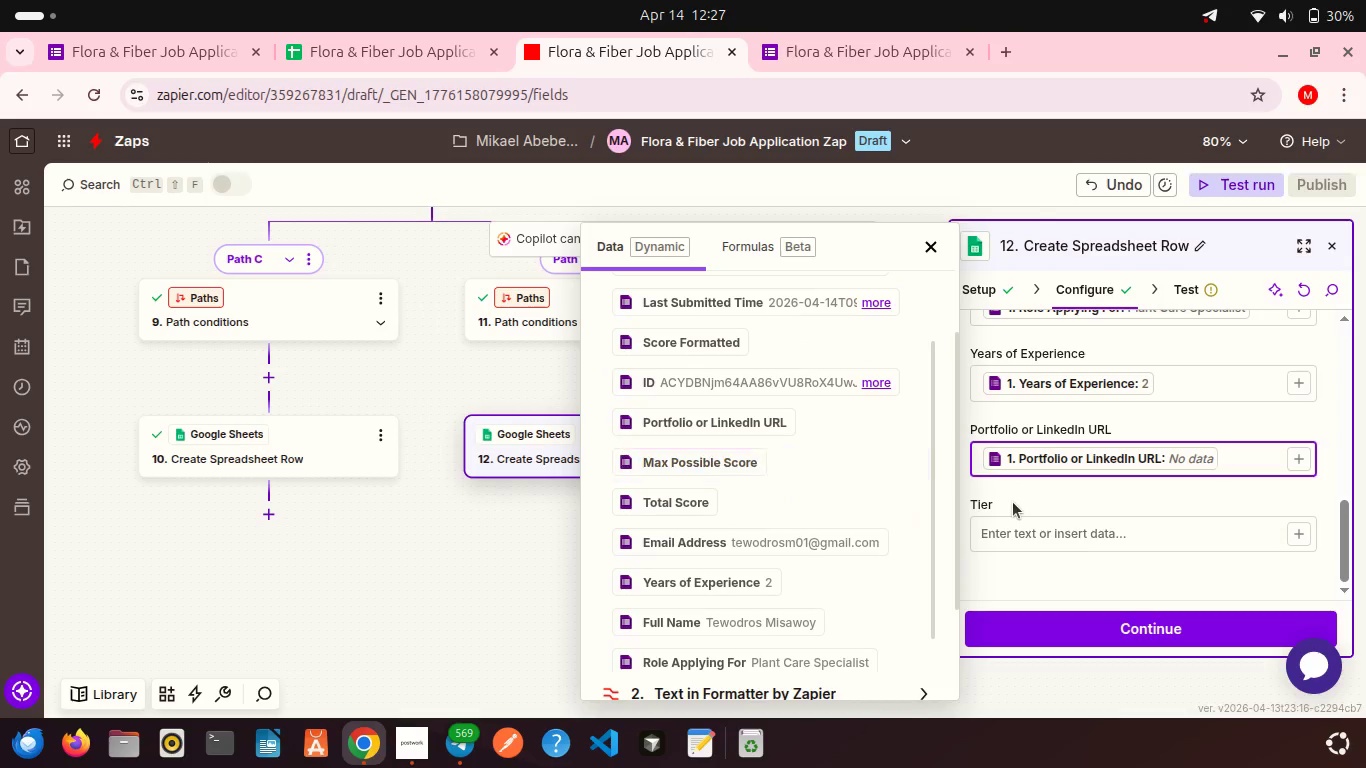 
left_click([1013, 502])
 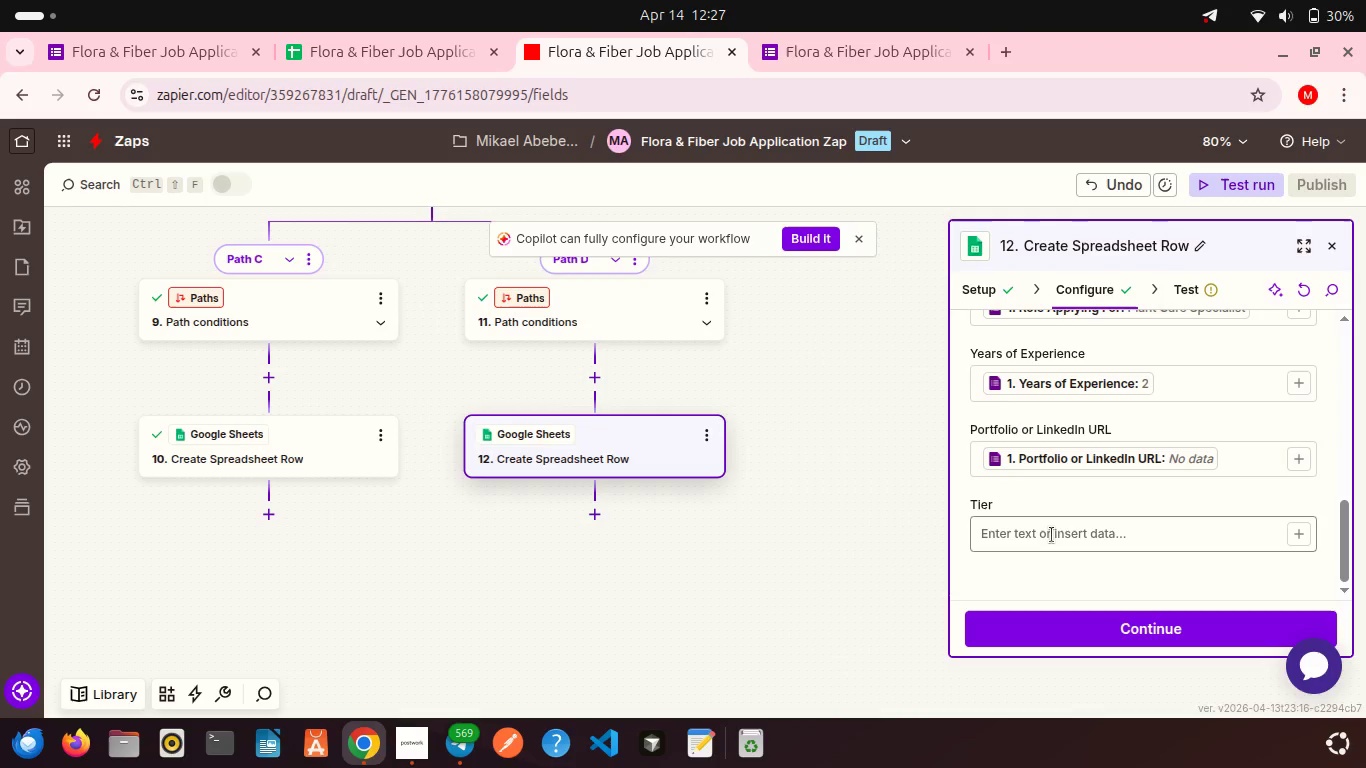 
left_click([1052, 535])
 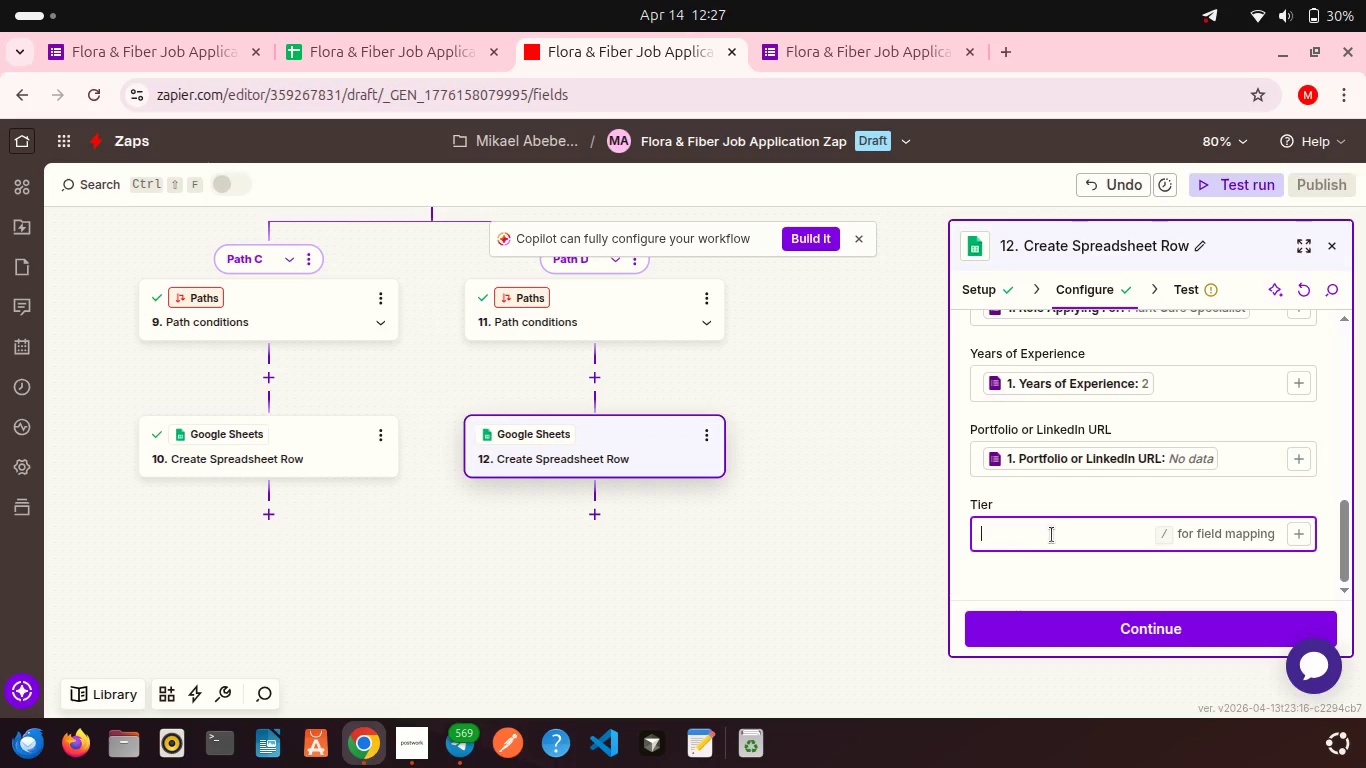 
type(Tier B)
 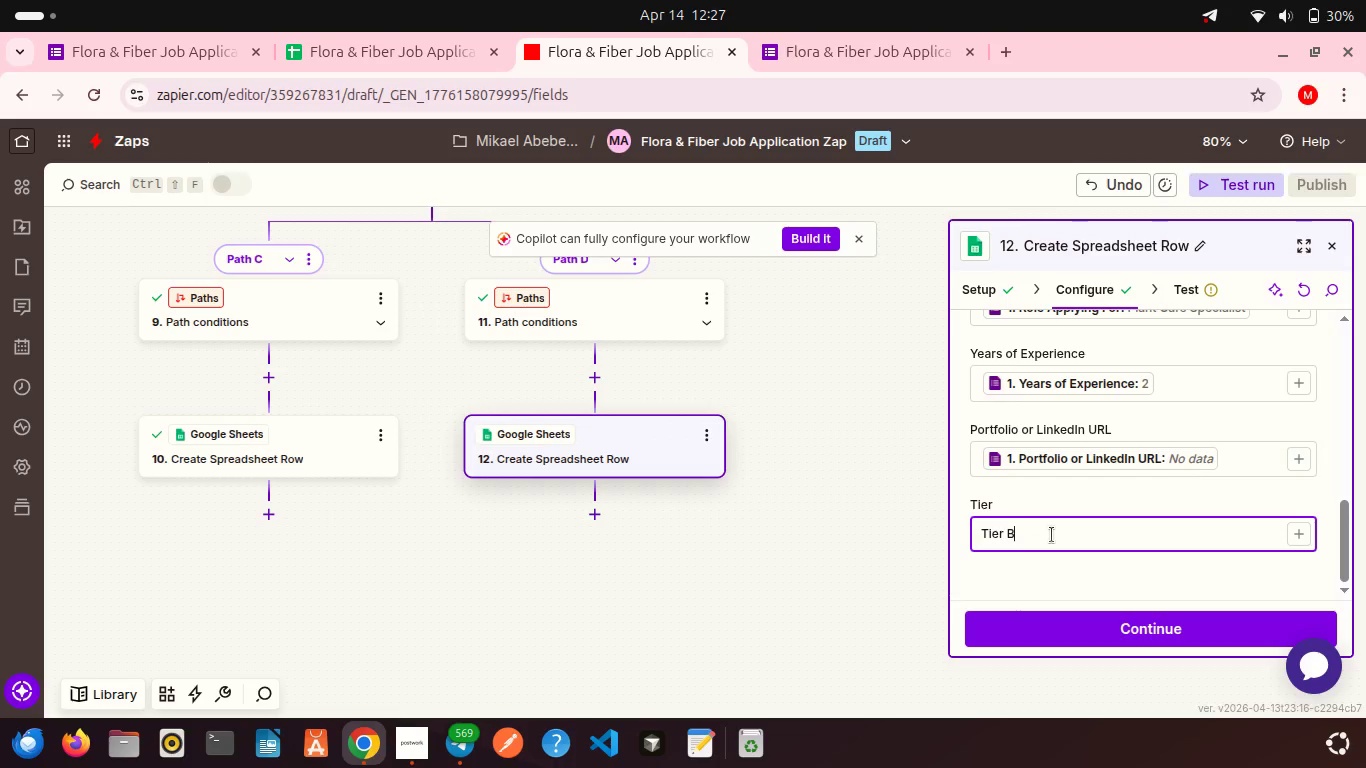 
scroll: coordinate [1052, 535], scroll_direction: down, amount: 10.0
 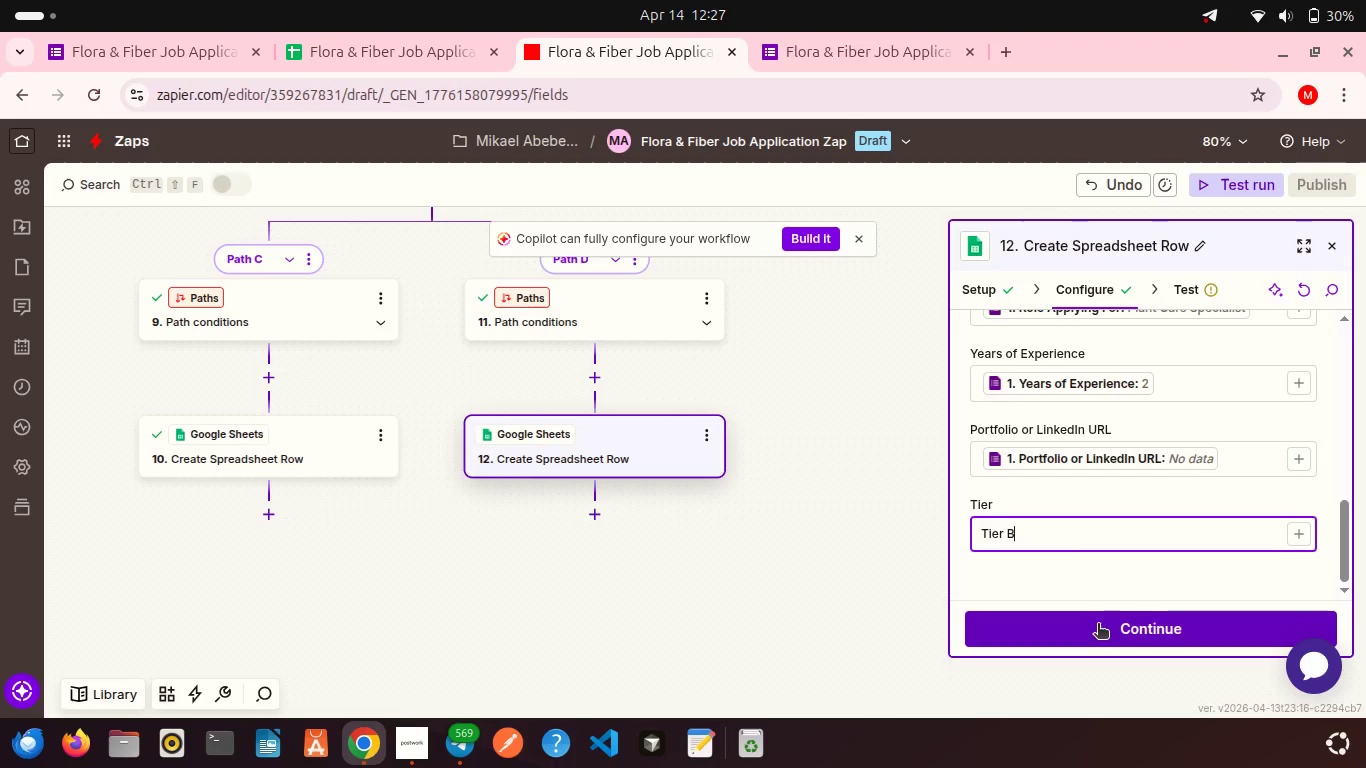 
left_click([1098, 625])
 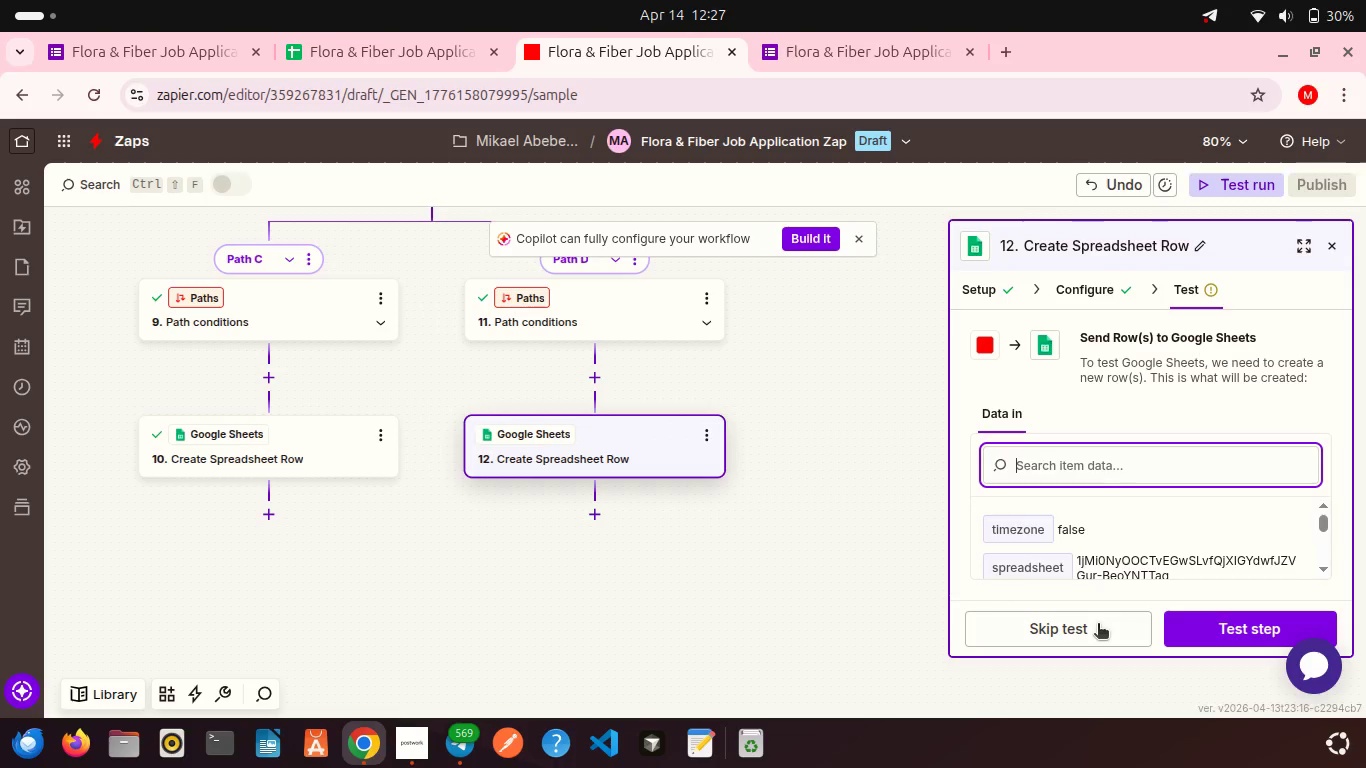 
scroll: coordinate [1137, 367], scroll_direction: down, amount: 21.0
 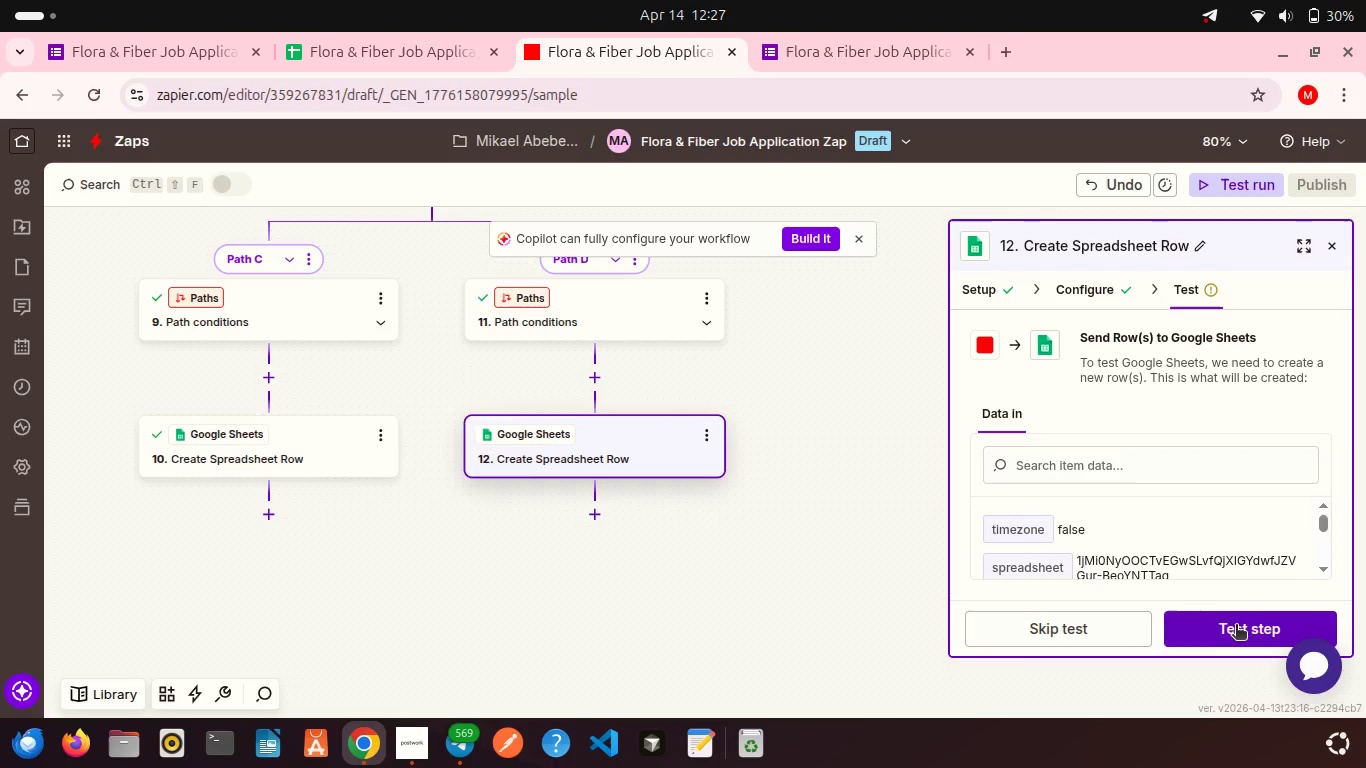 
left_click([1236, 626])
 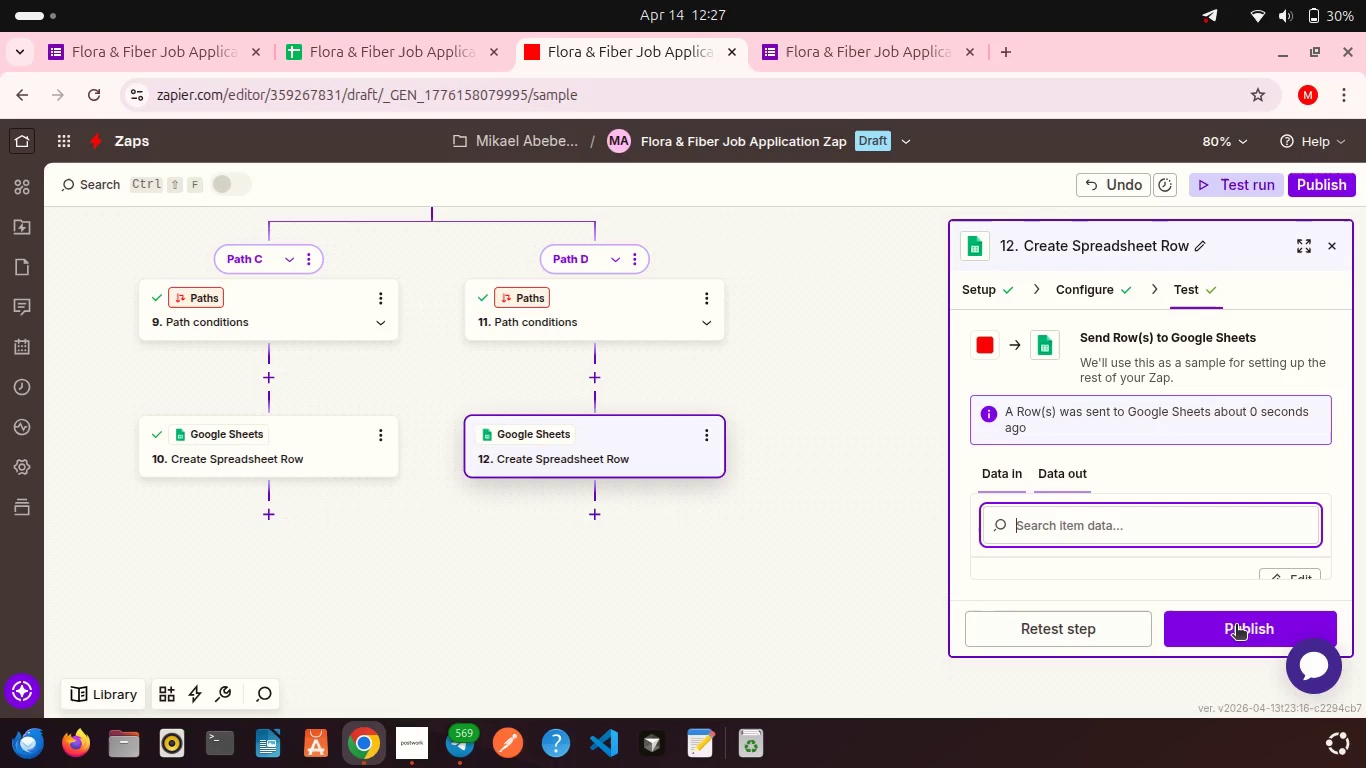 
scroll: coordinate [1204, 458], scroll_direction: down, amount: 10.0
 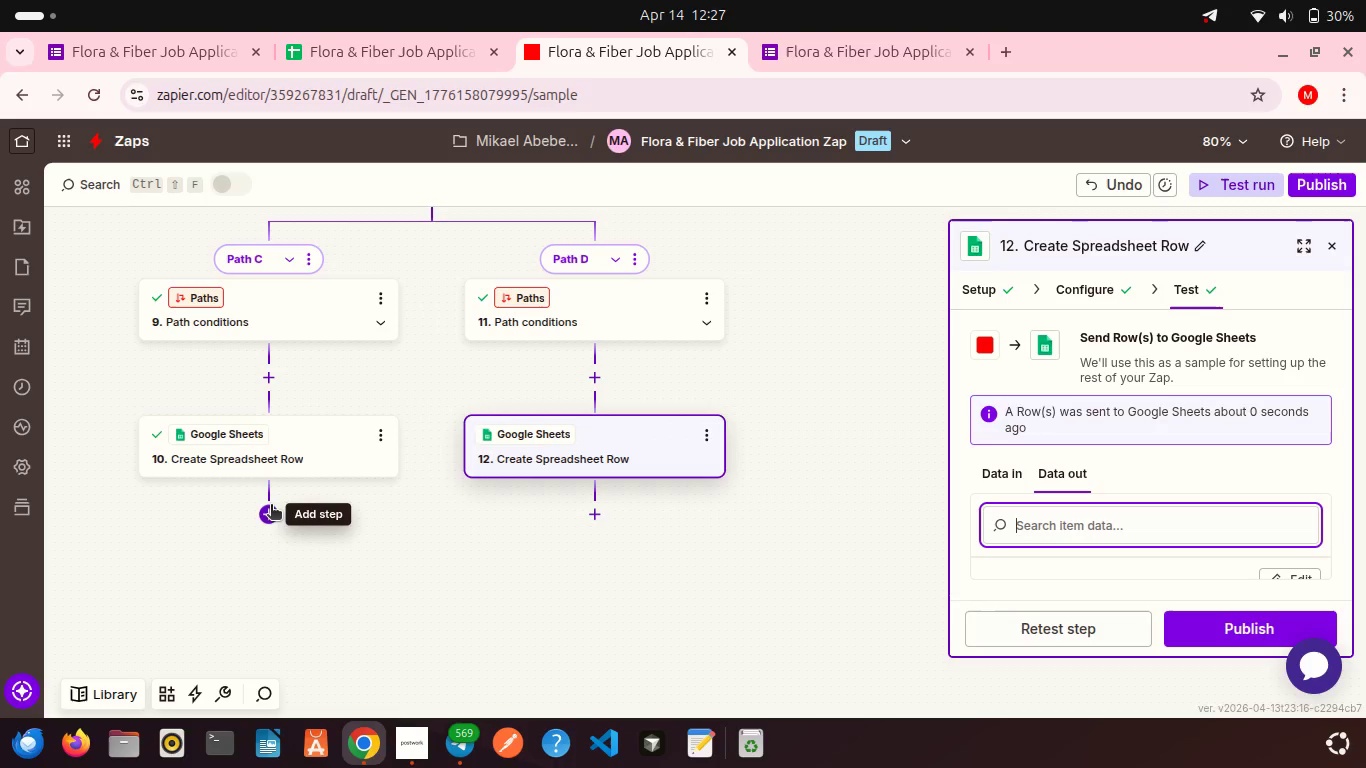 
left_click([270, 512])
 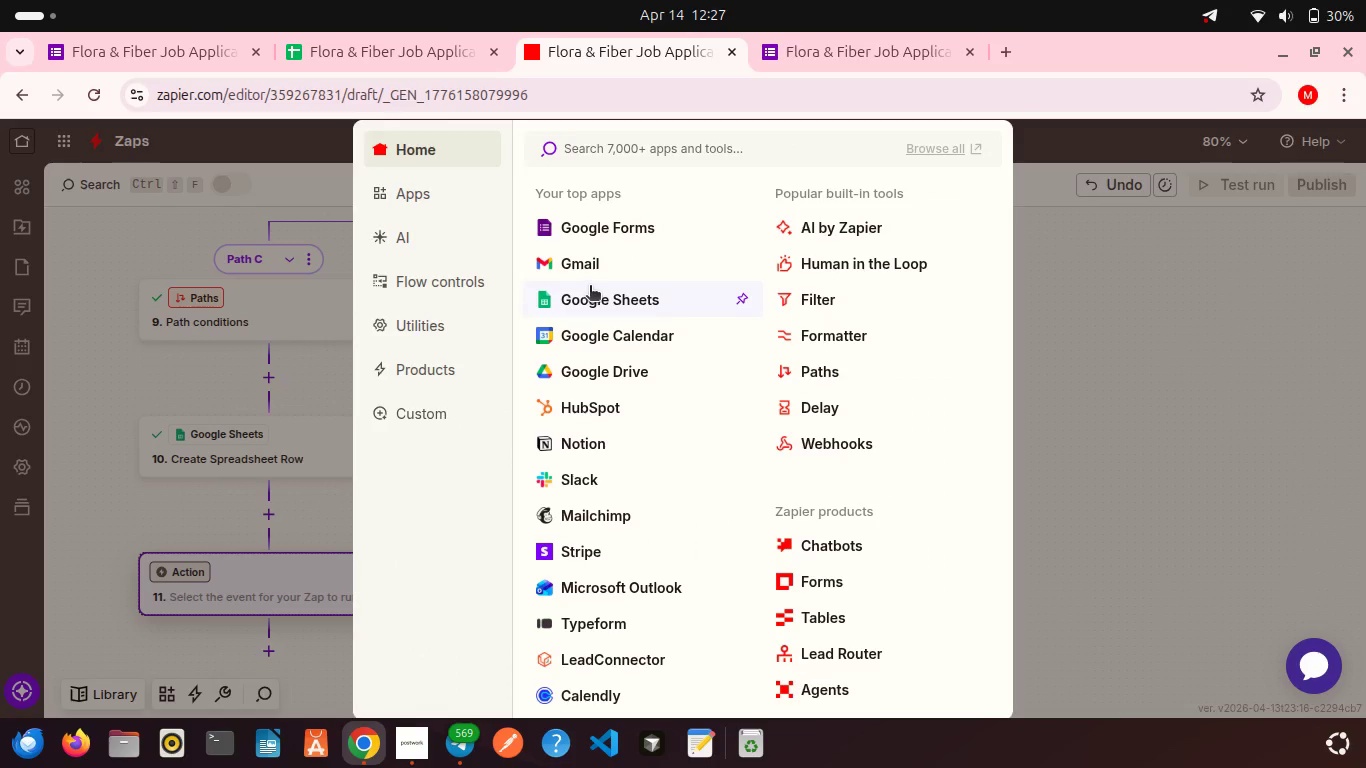 
left_click([566, 270])
 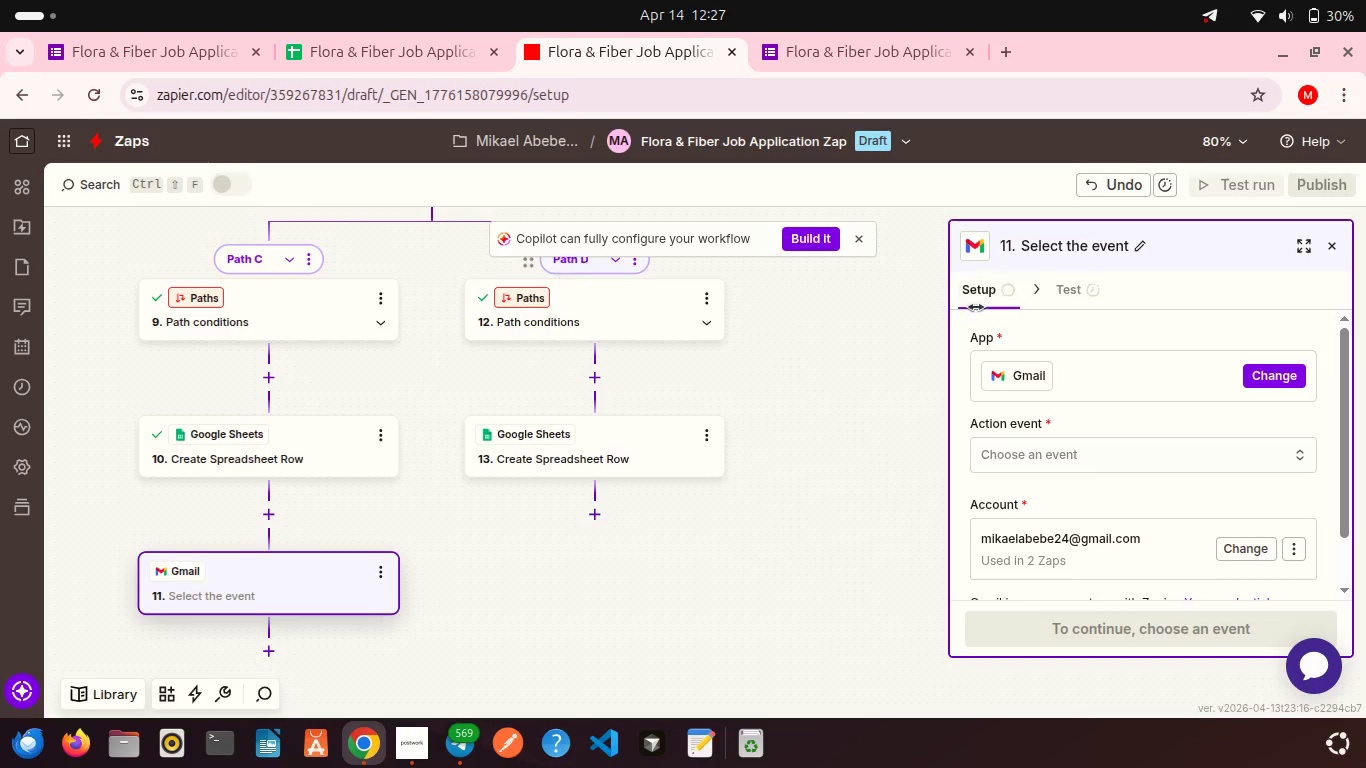 
left_click([1057, 453])
 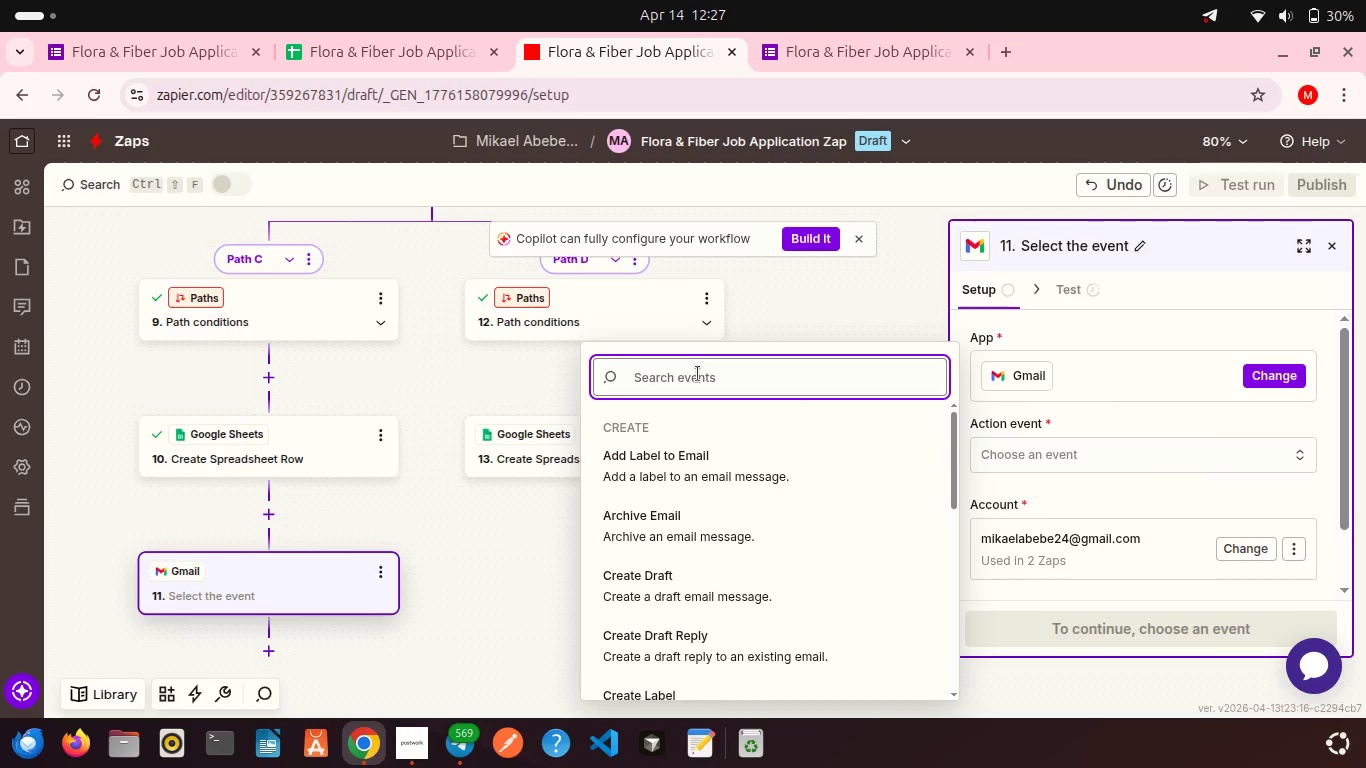 
type(se)
 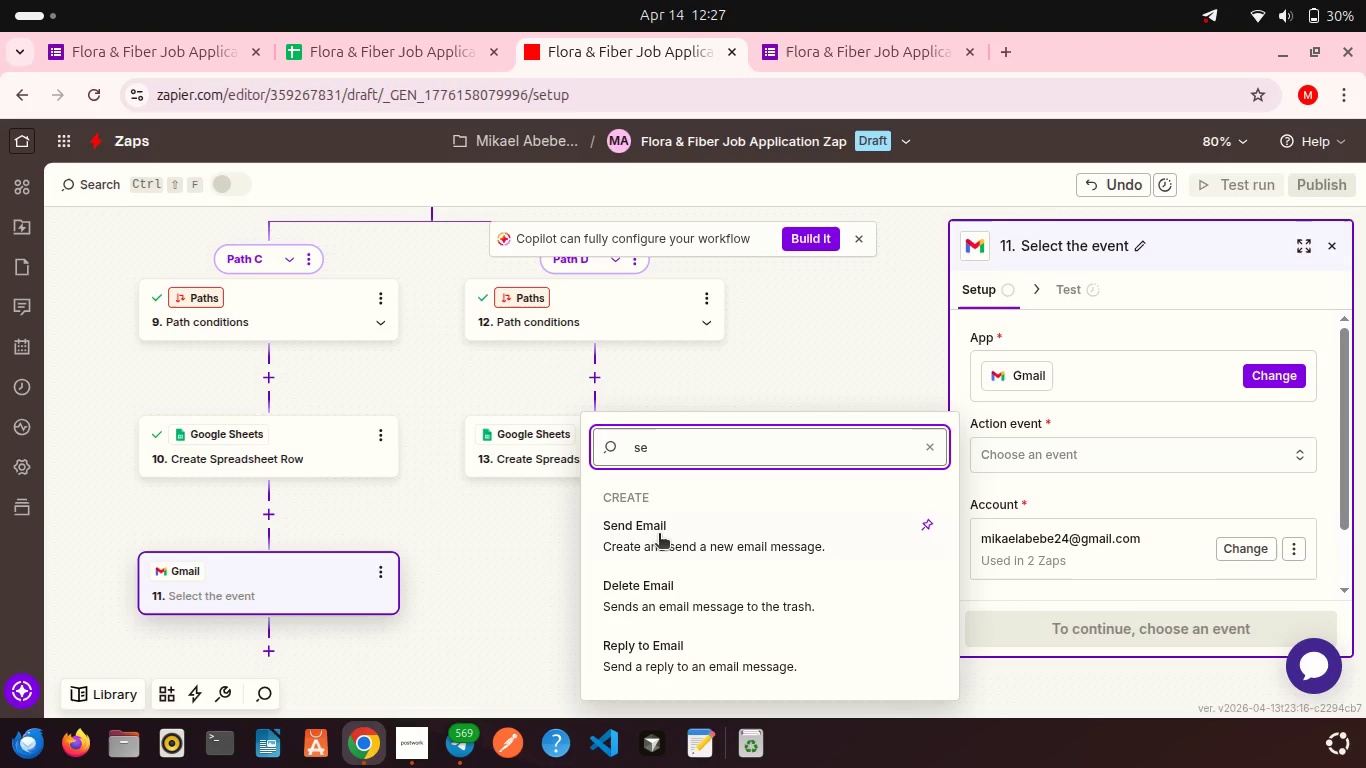 
left_click([659, 535])
 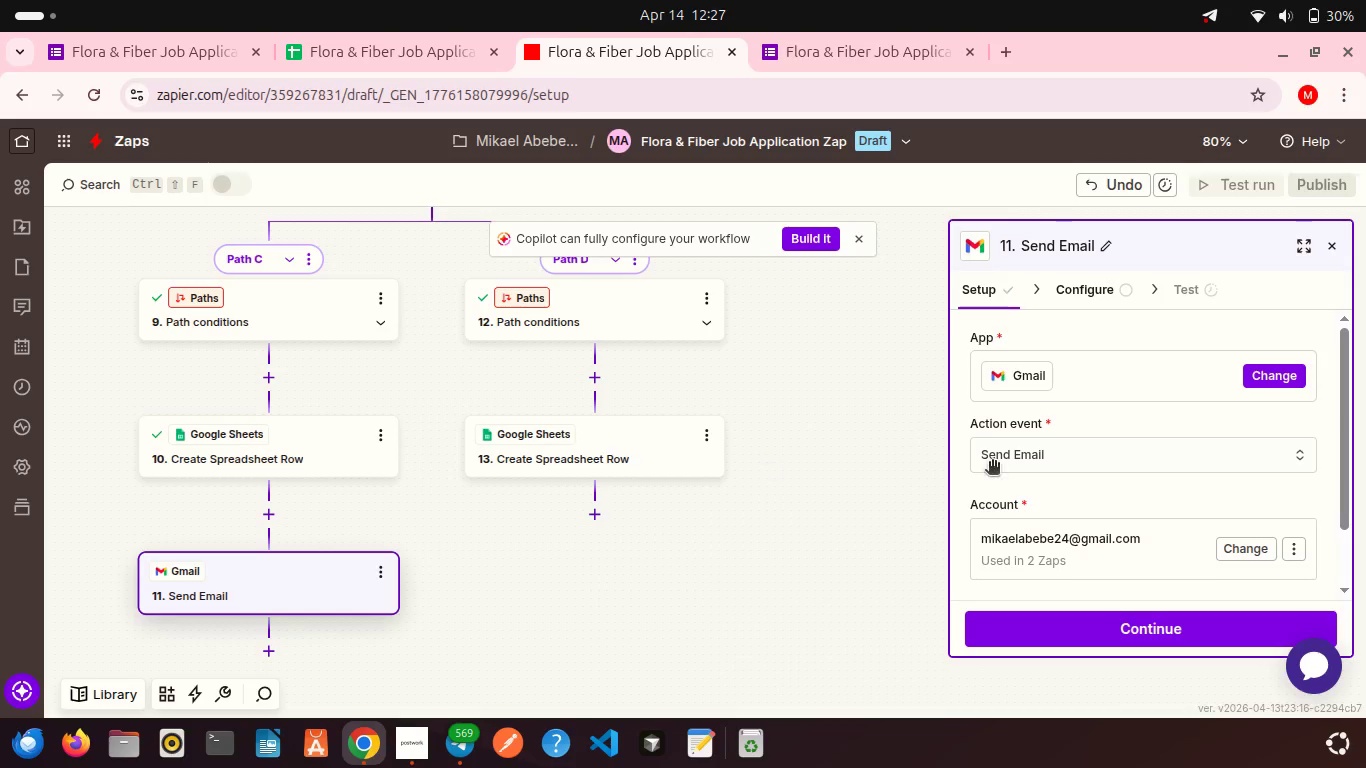 
scroll: coordinate [992, 463], scroll_direction: down, amount: 9.0
 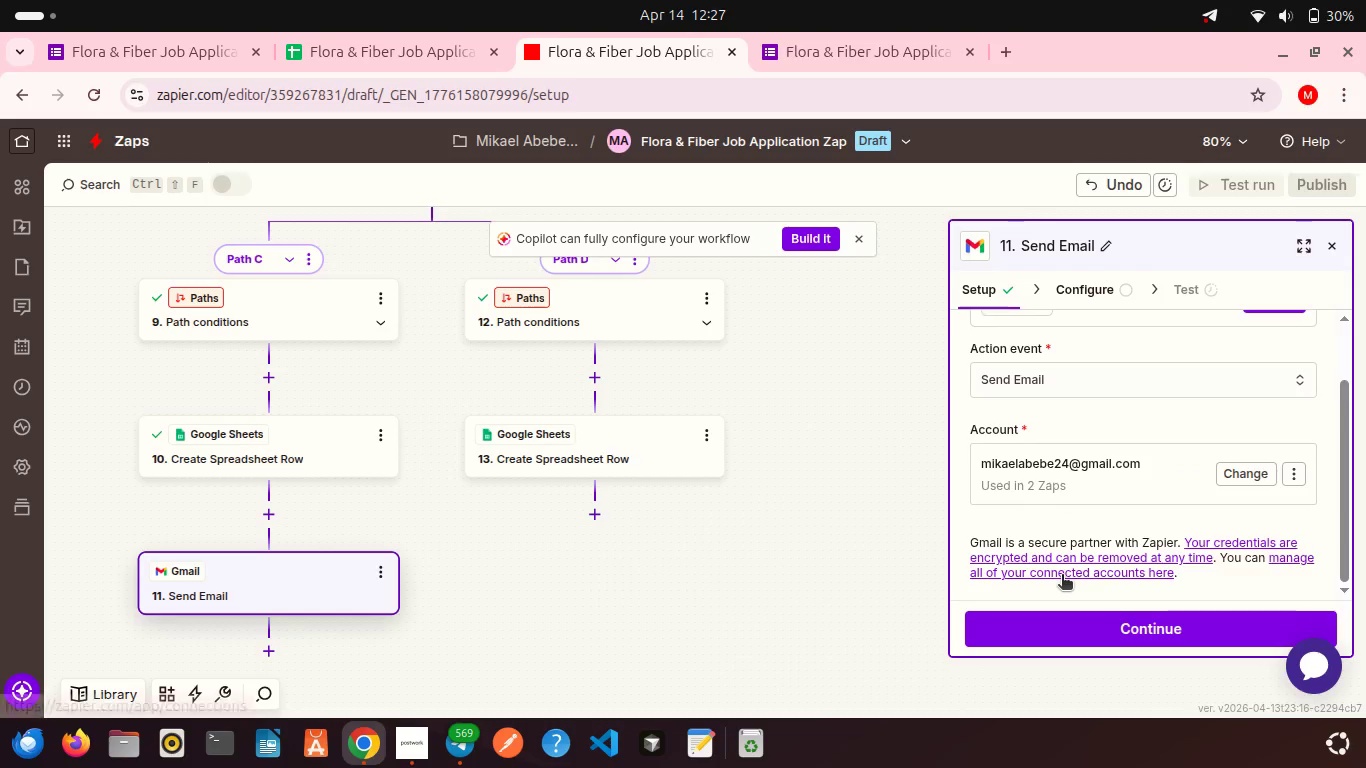 
left_click([1092, 626])
 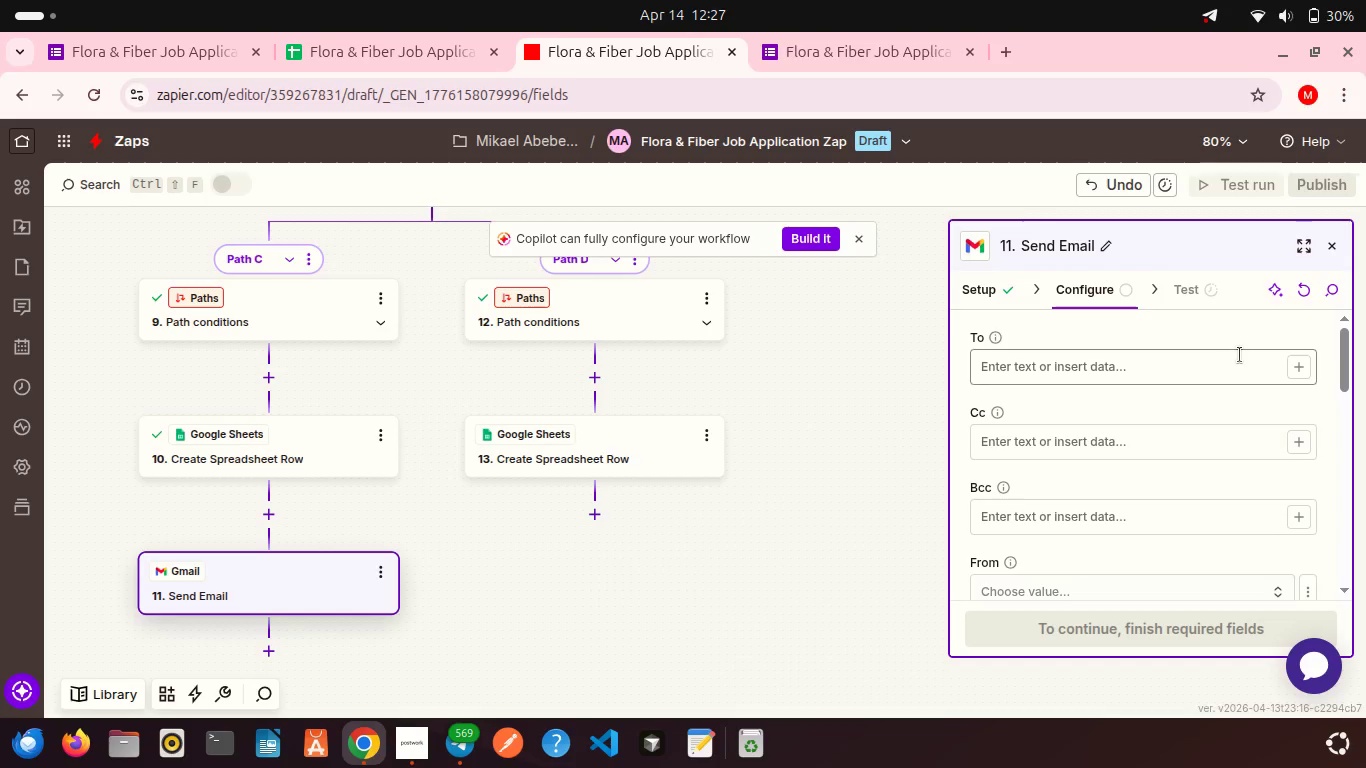 
left_click([1302, 363])
 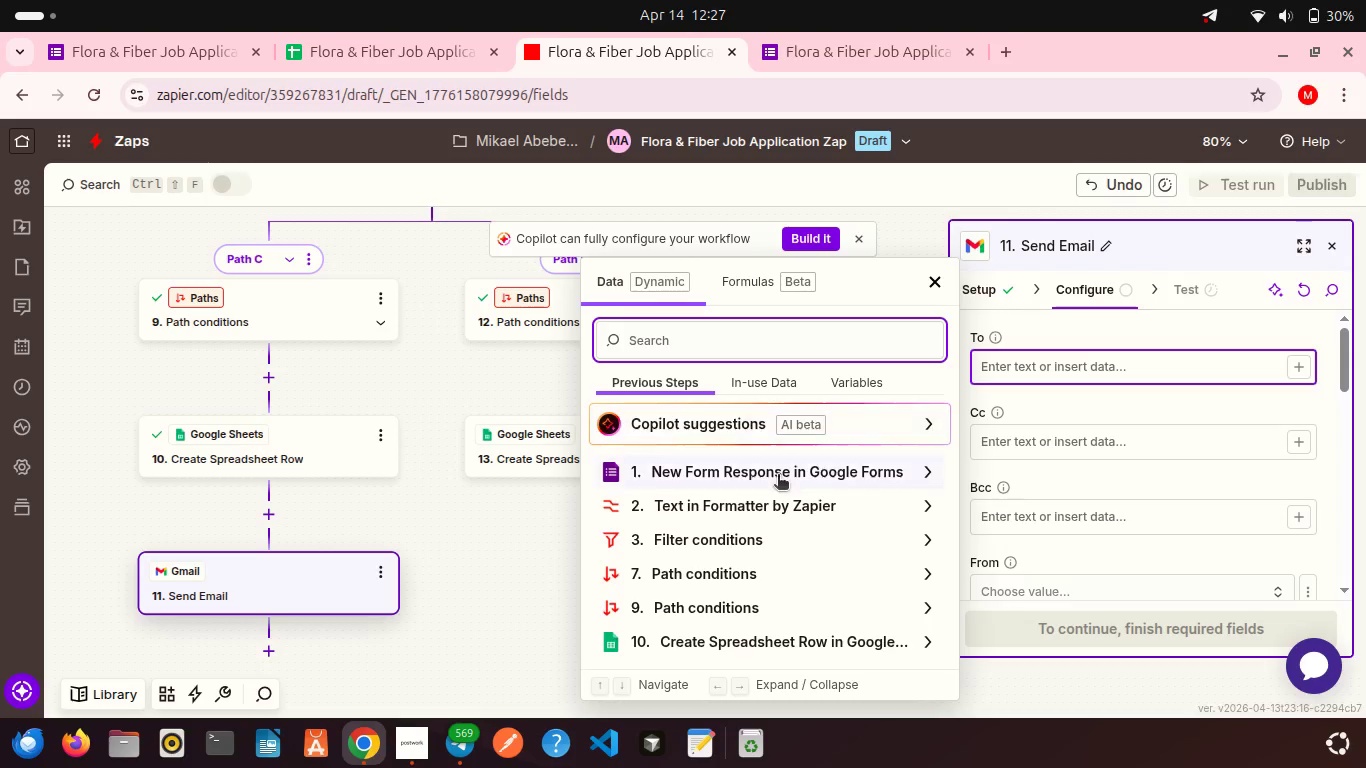 
left_click([778, 476])
 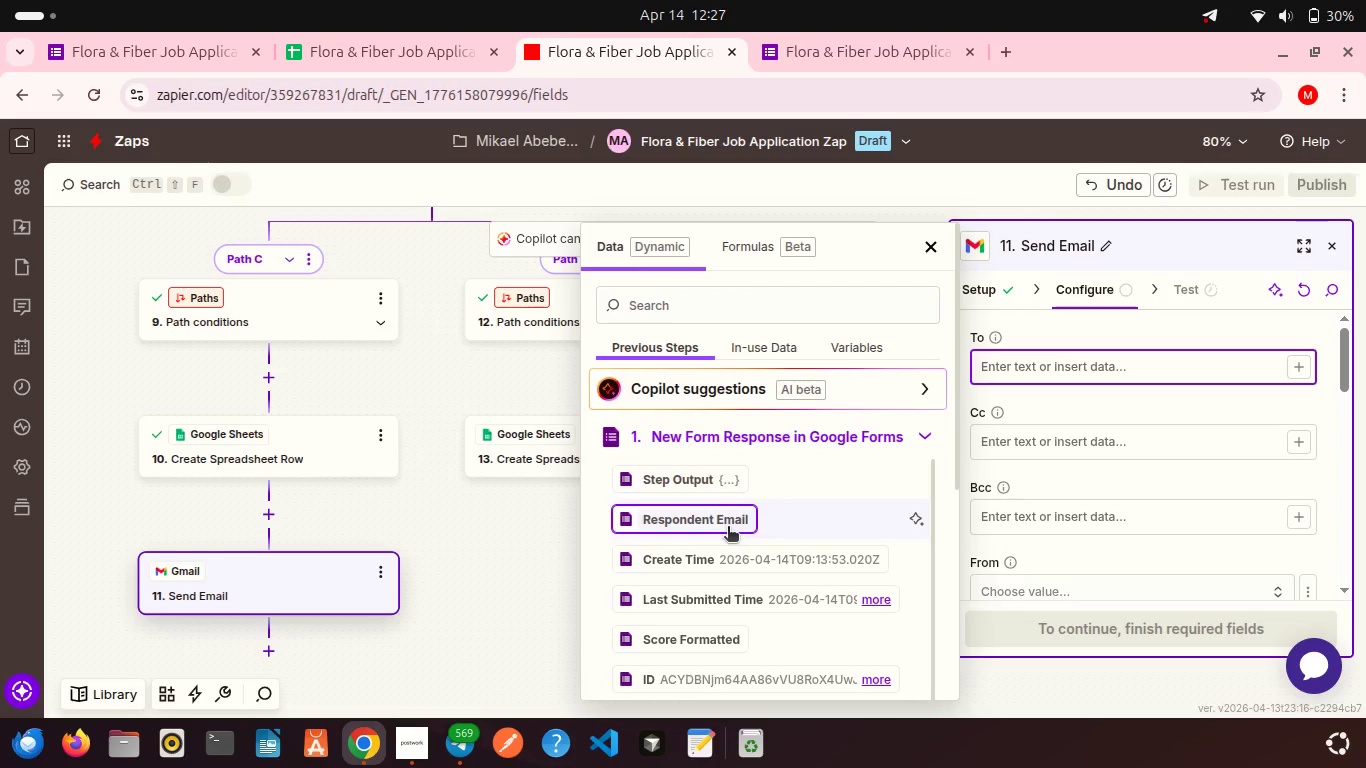 
scroll: coordinate [728, 528], scroll_direction: down, amount: 10.0
 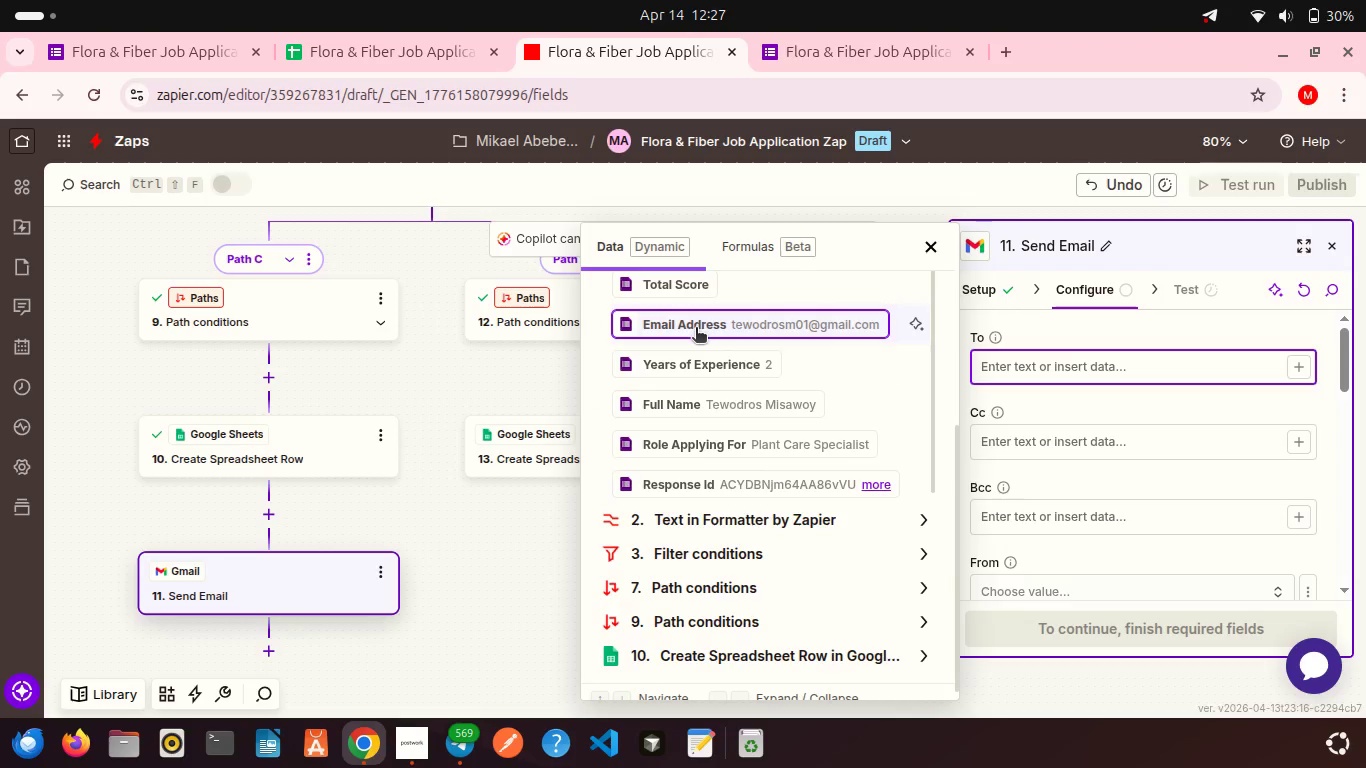 
left_click([696, 329])
 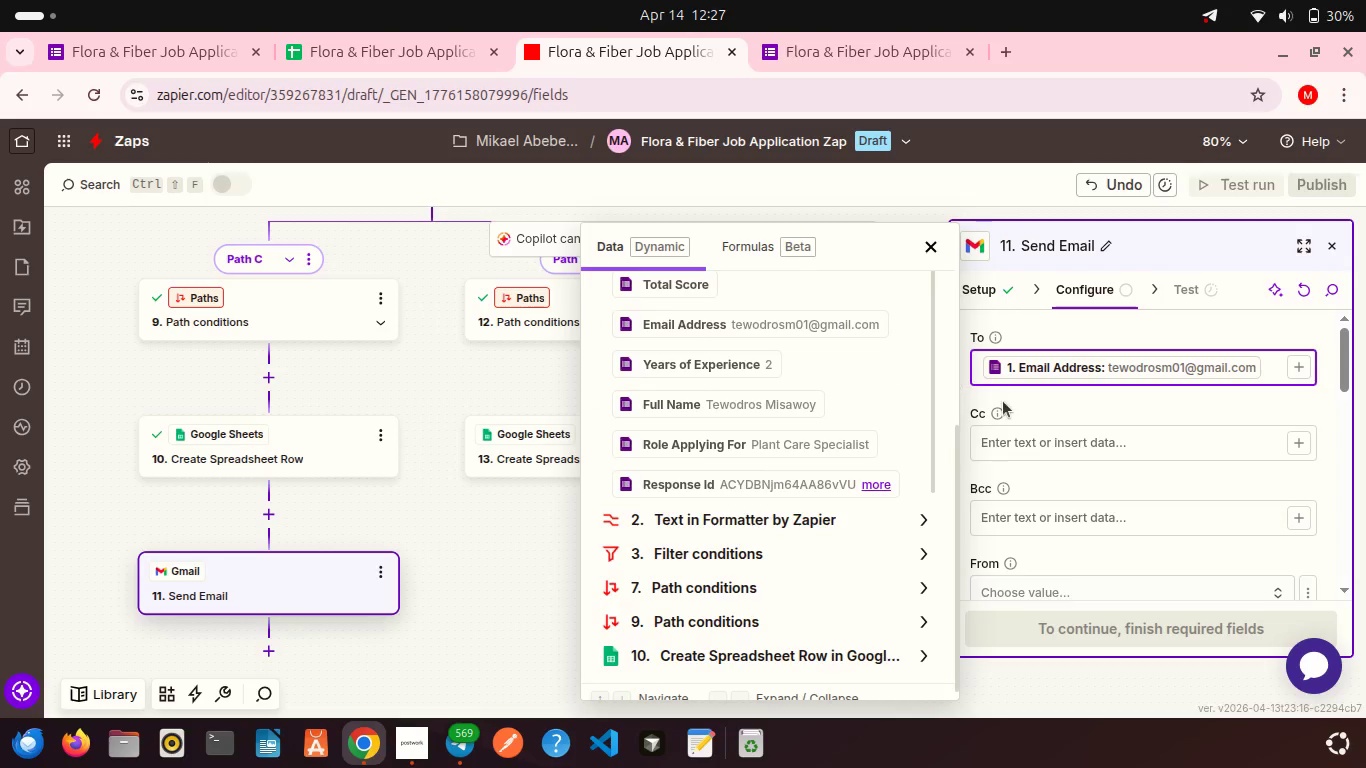 
left_click([1014, 406])
 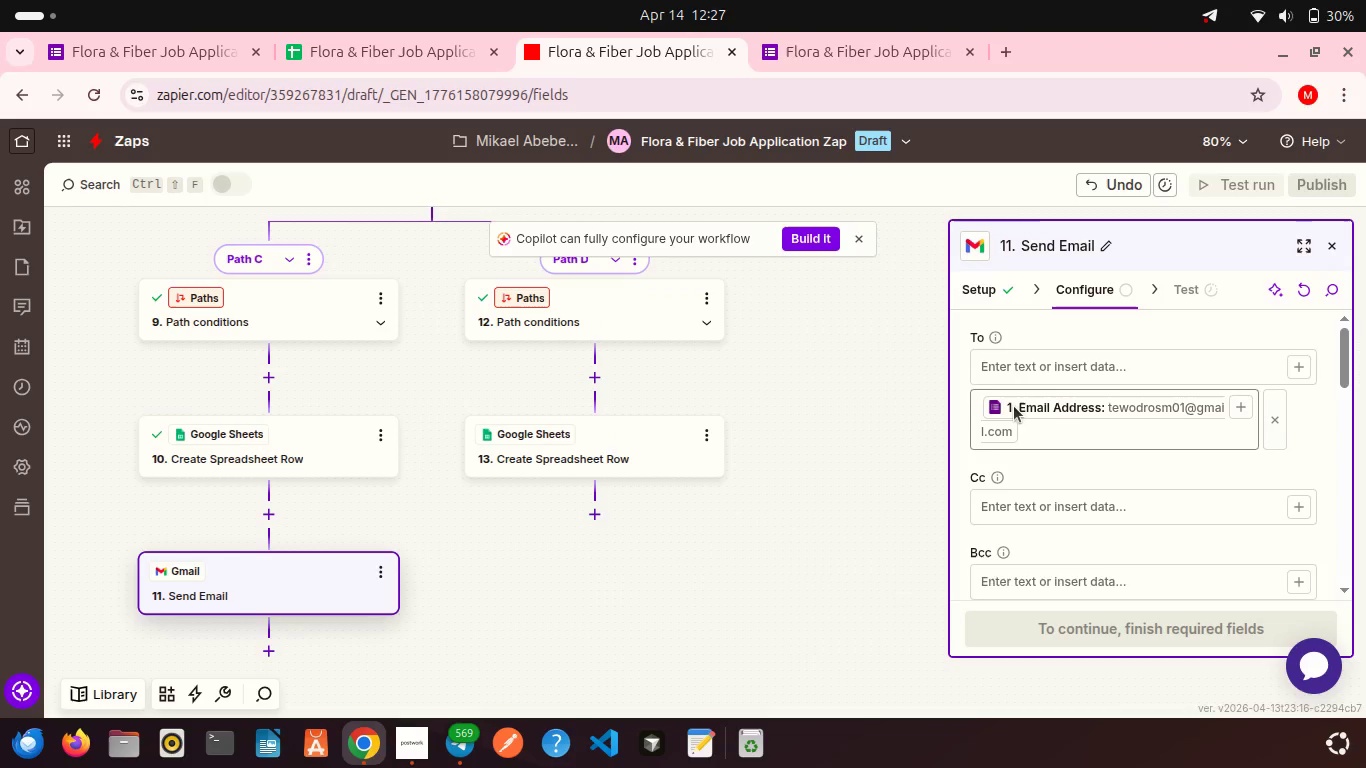 
scroll: coordinate [1014, 406], scroll_direction: down, amount: 1.0
 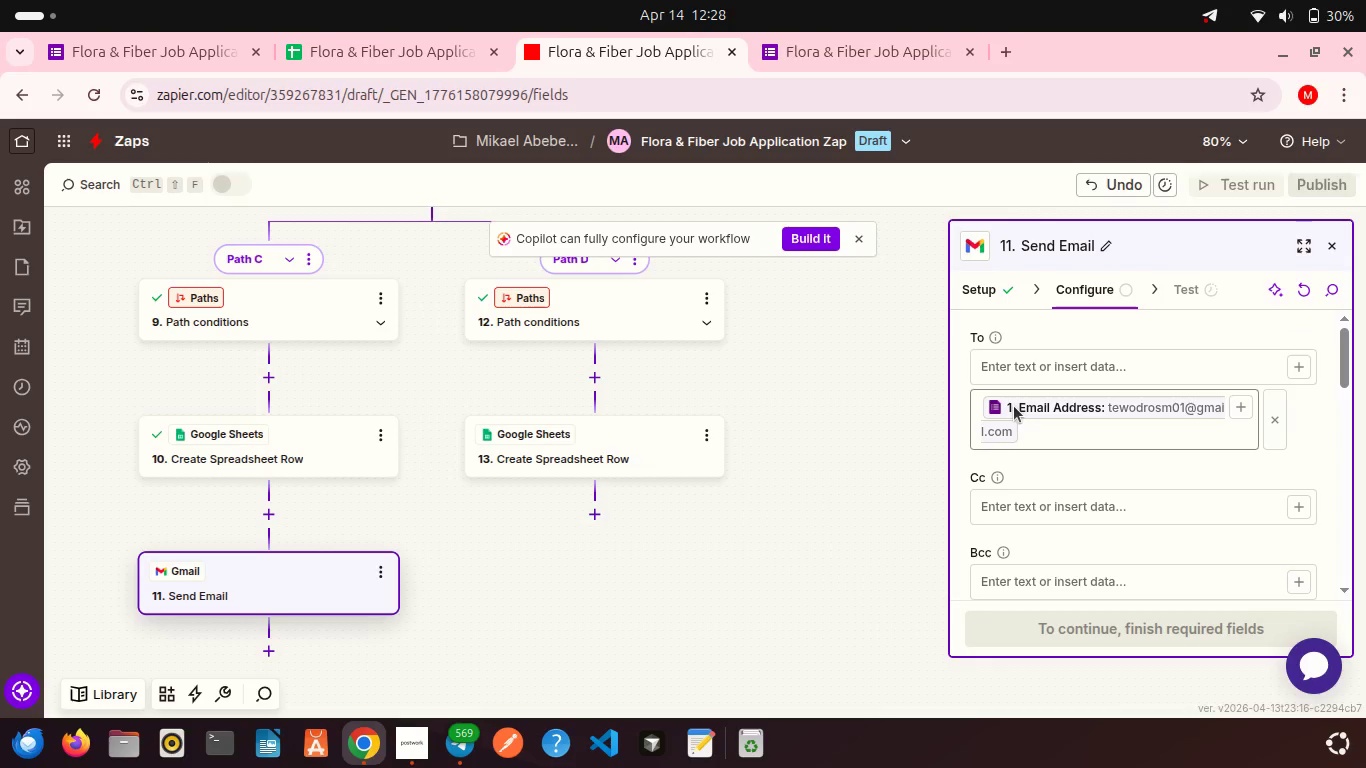 
scroll: coordinate [1014, 406], scroll_direction: up, amount: 1.0
 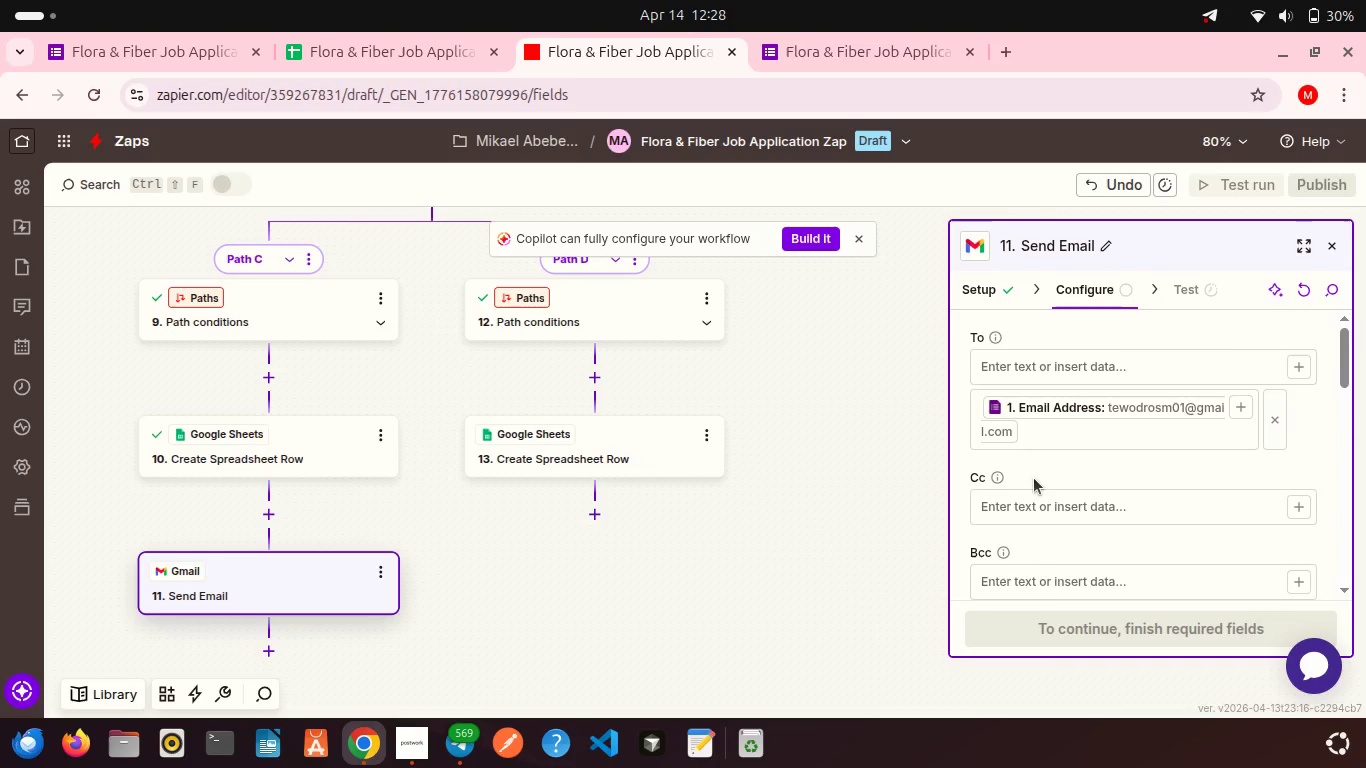 
scroll: coordinate [1034, 478], scroll_direction: down, amount: 2.0
 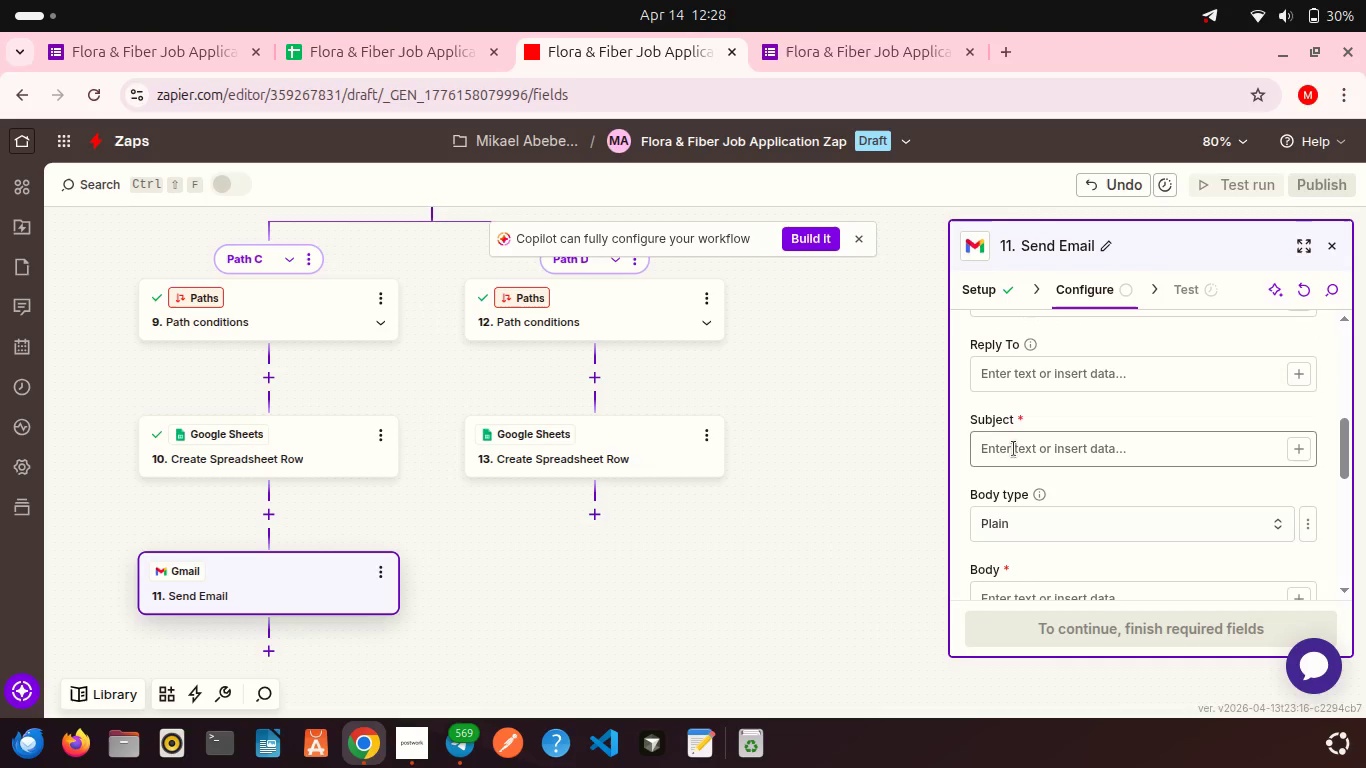 
left_click([1011, 446])
 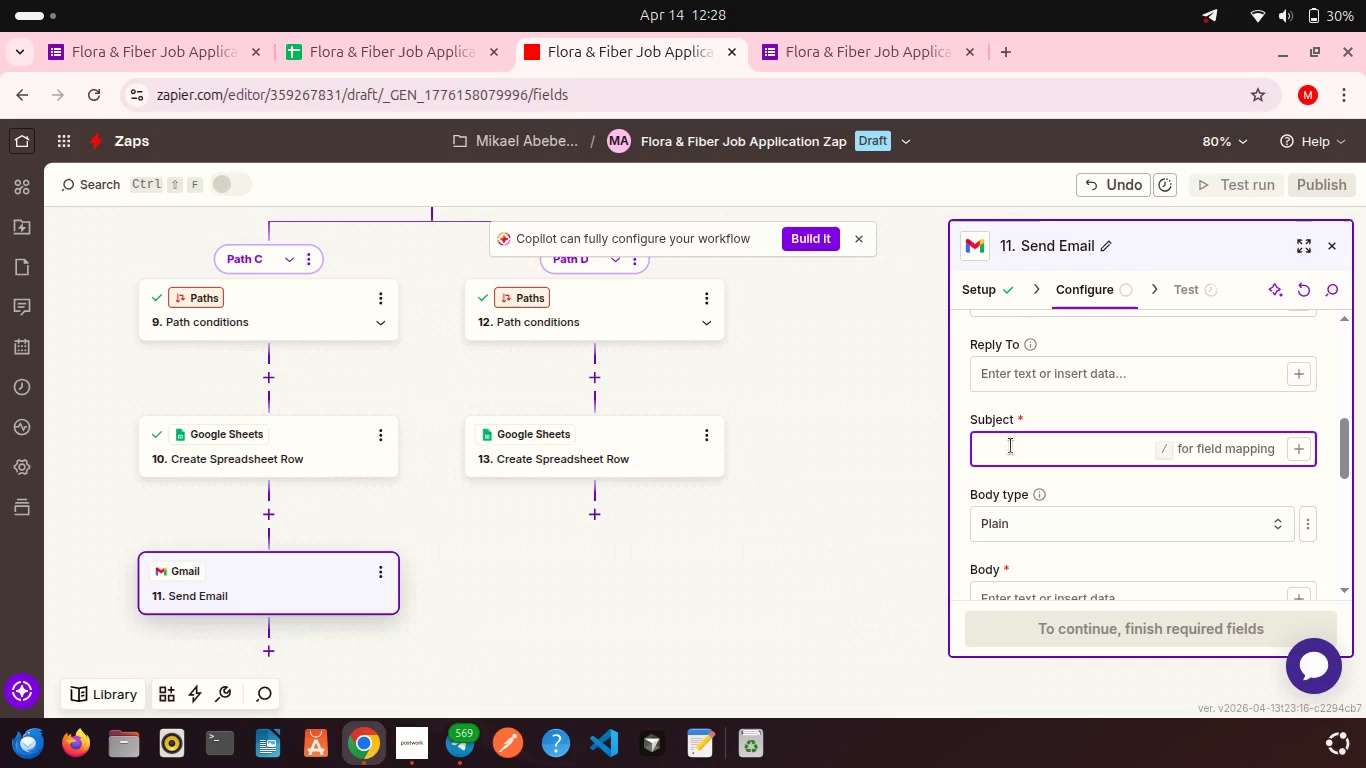 
type(Application Received - )
 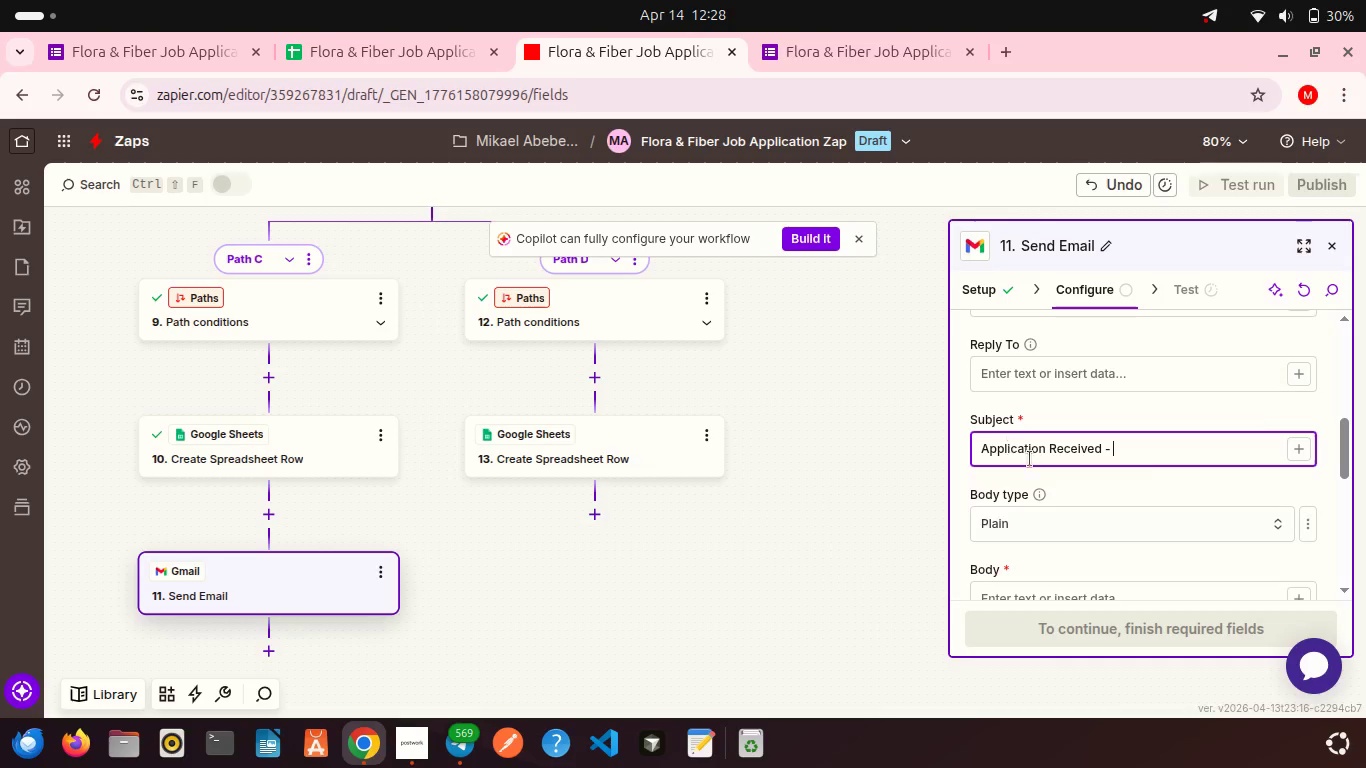 
left_click([1295, 449])
 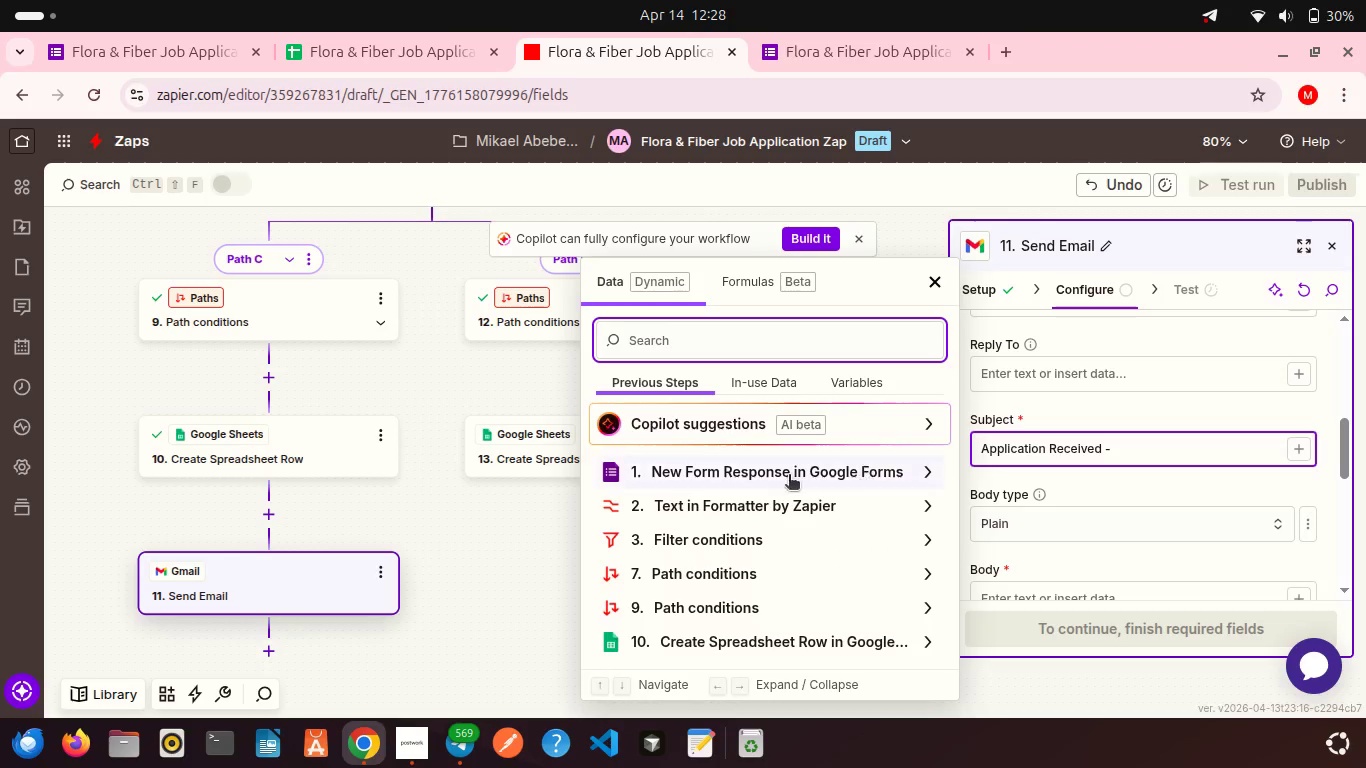 
left_click([763, 484])
 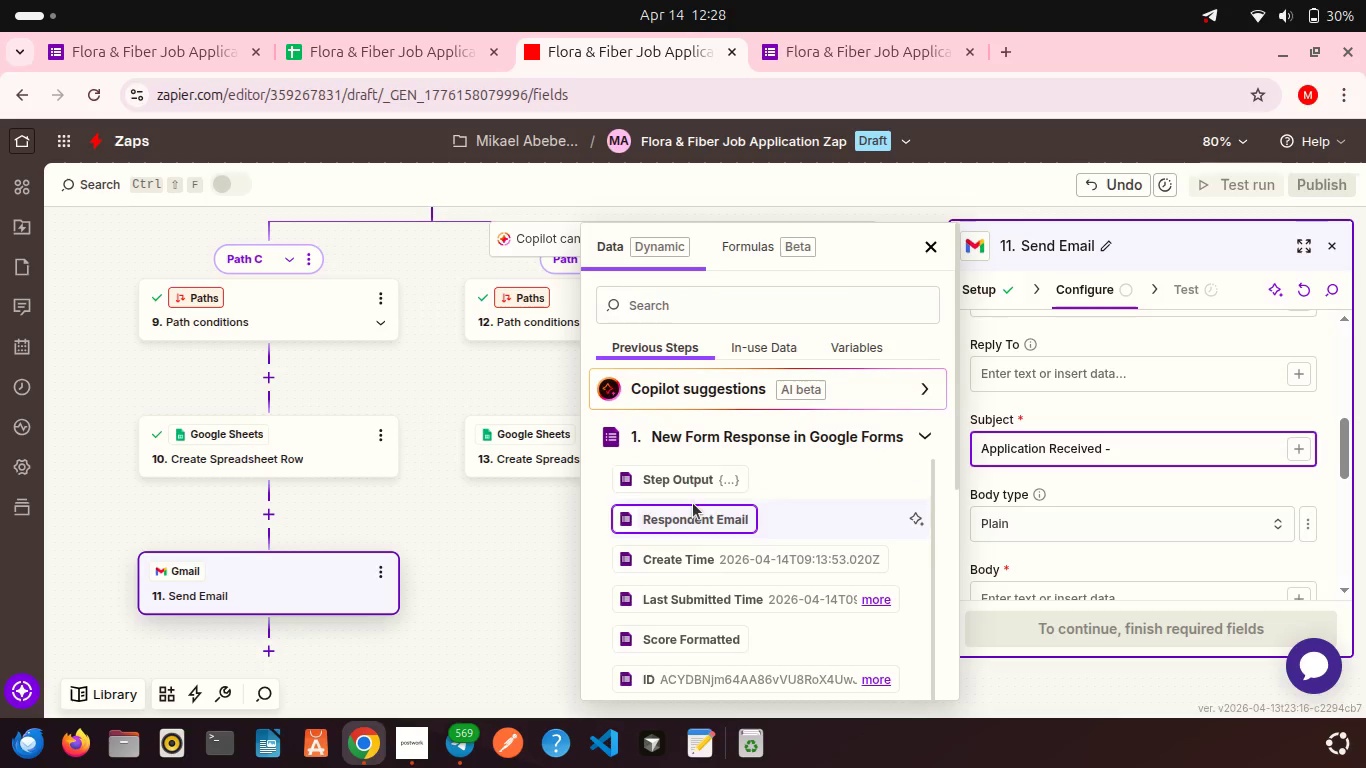 
scroll: coordinate [710, 574], scroll_direction: down, amount: 10.0
 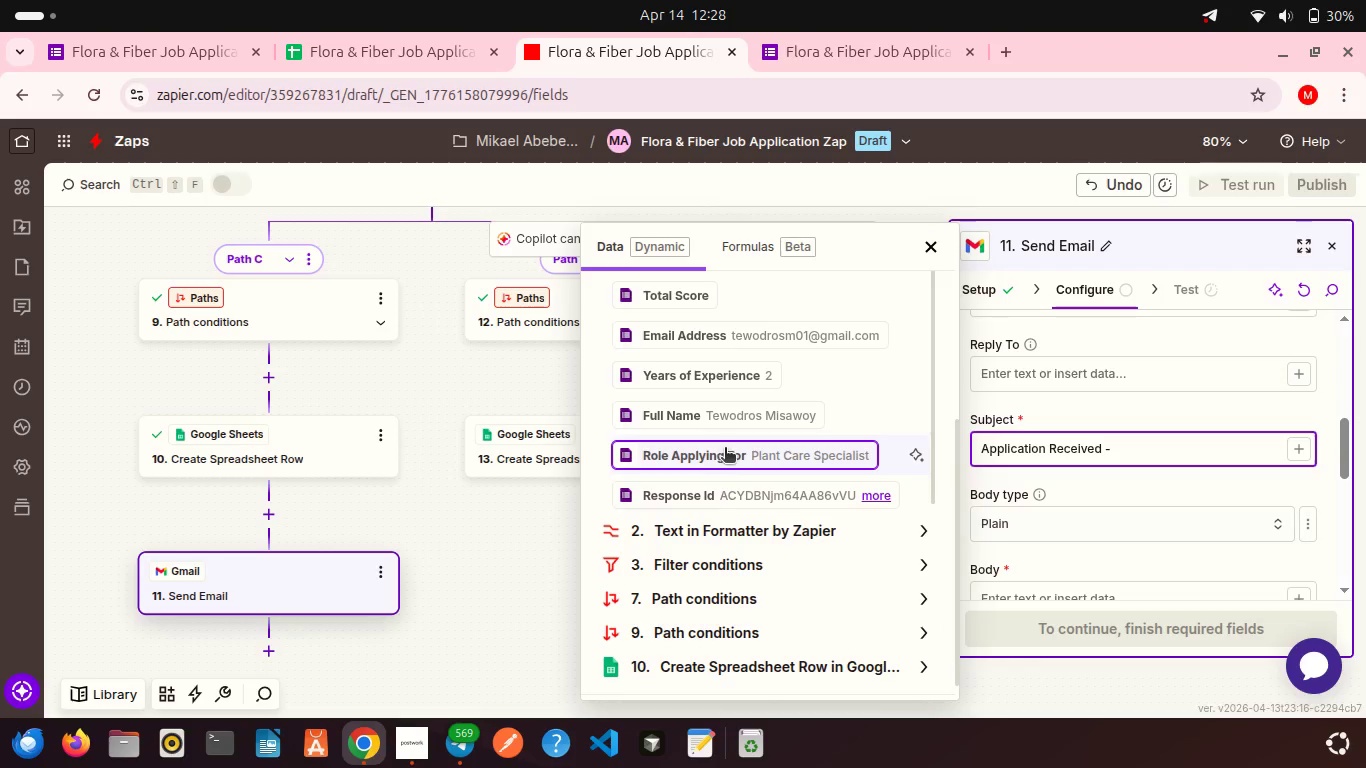 
left_click([725, 449])
 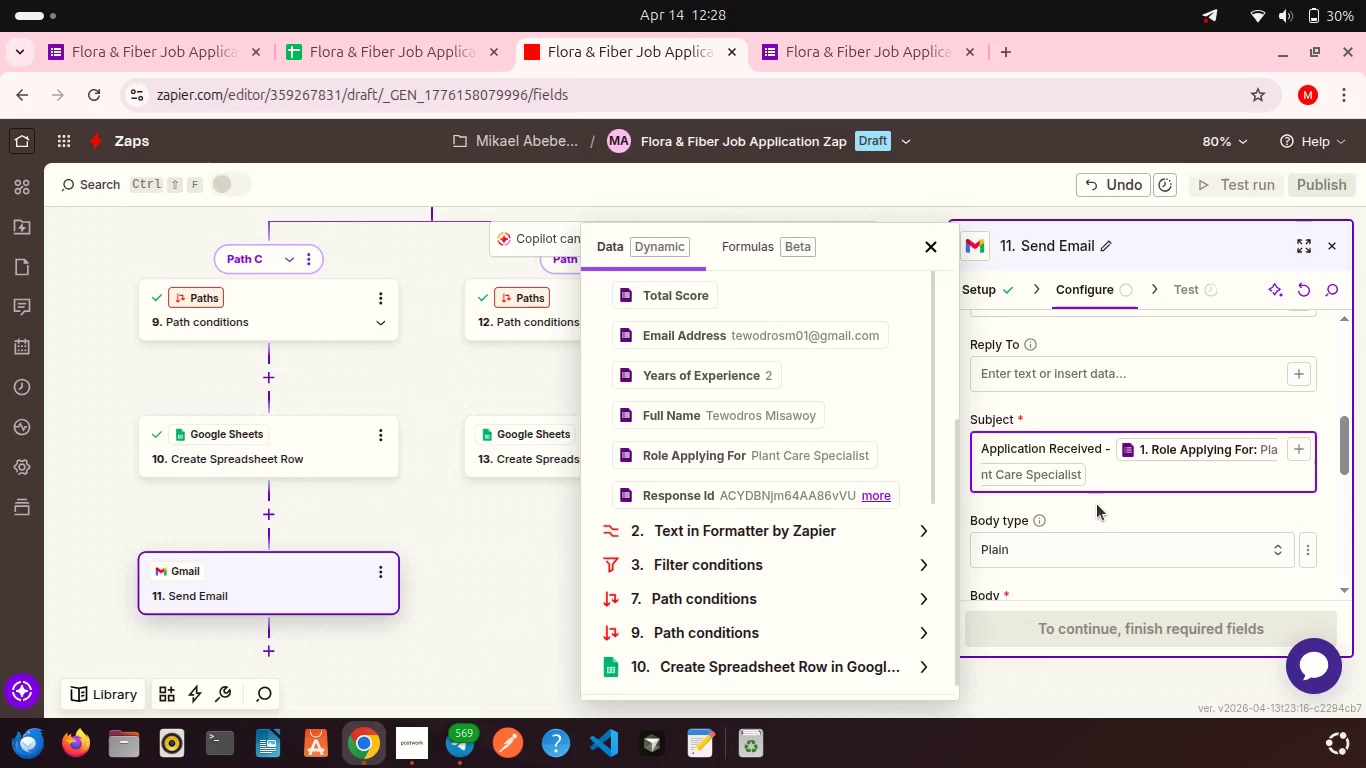 
left_click([1097, 511])
 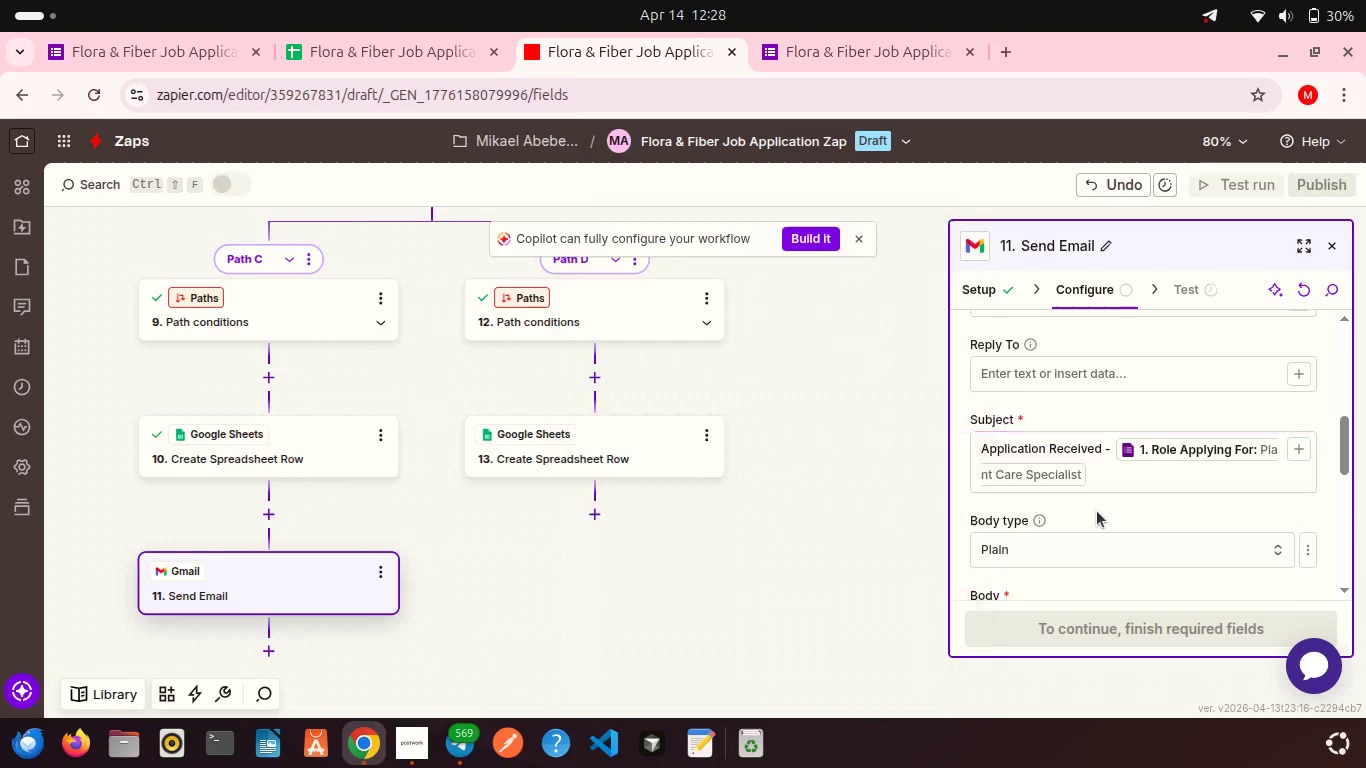 
scroll: coordinate [1097, 511], scroll_direction: down, amount: 3.0
 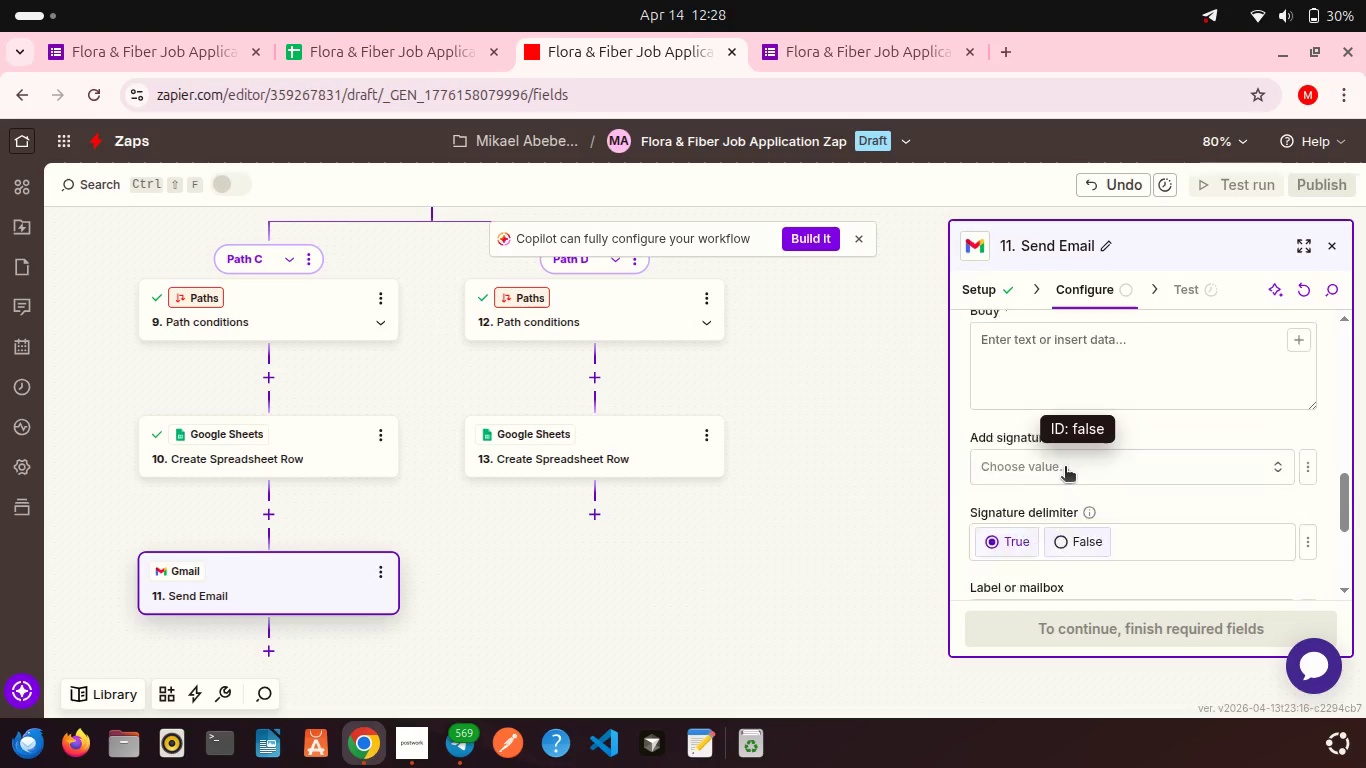 
scroll: coordinate [1065, 468], scroll_direction: up, amount: 1.0
 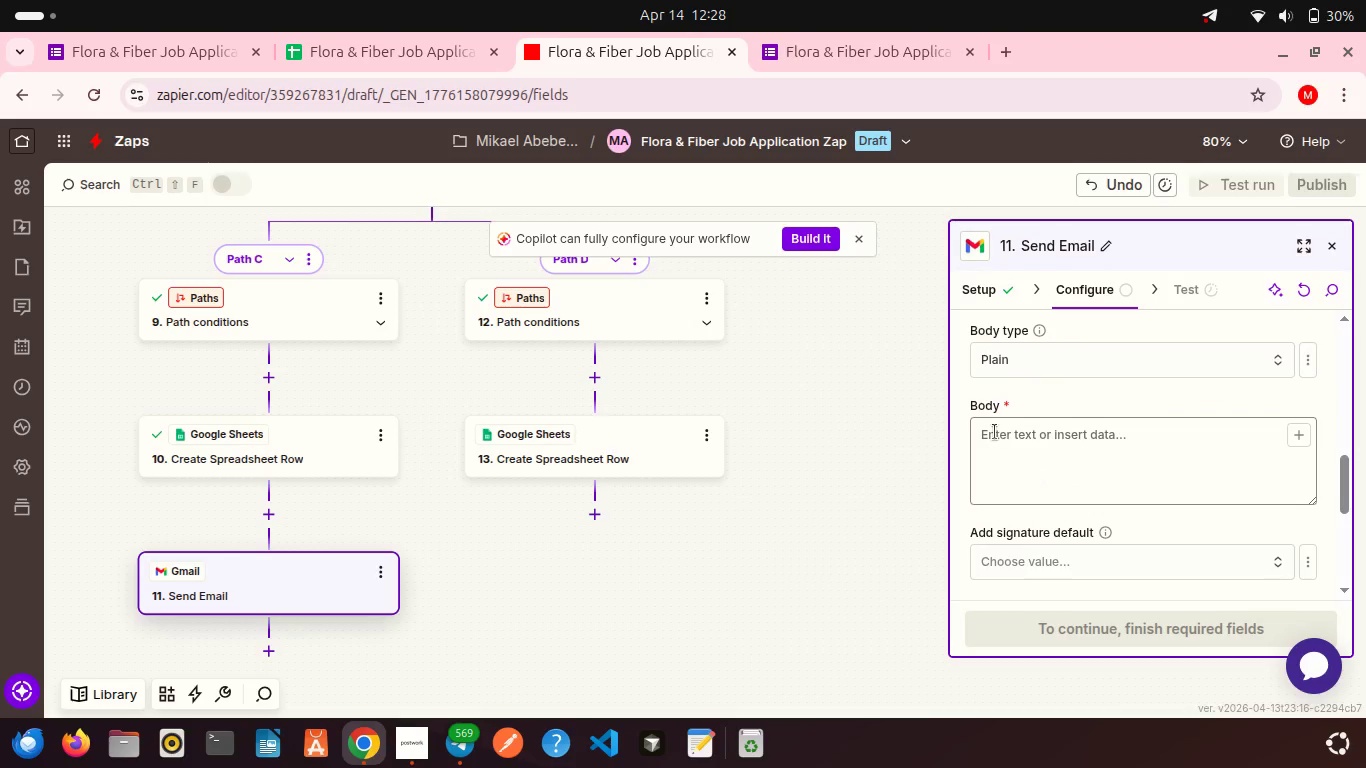 
left_click([995, 432])
 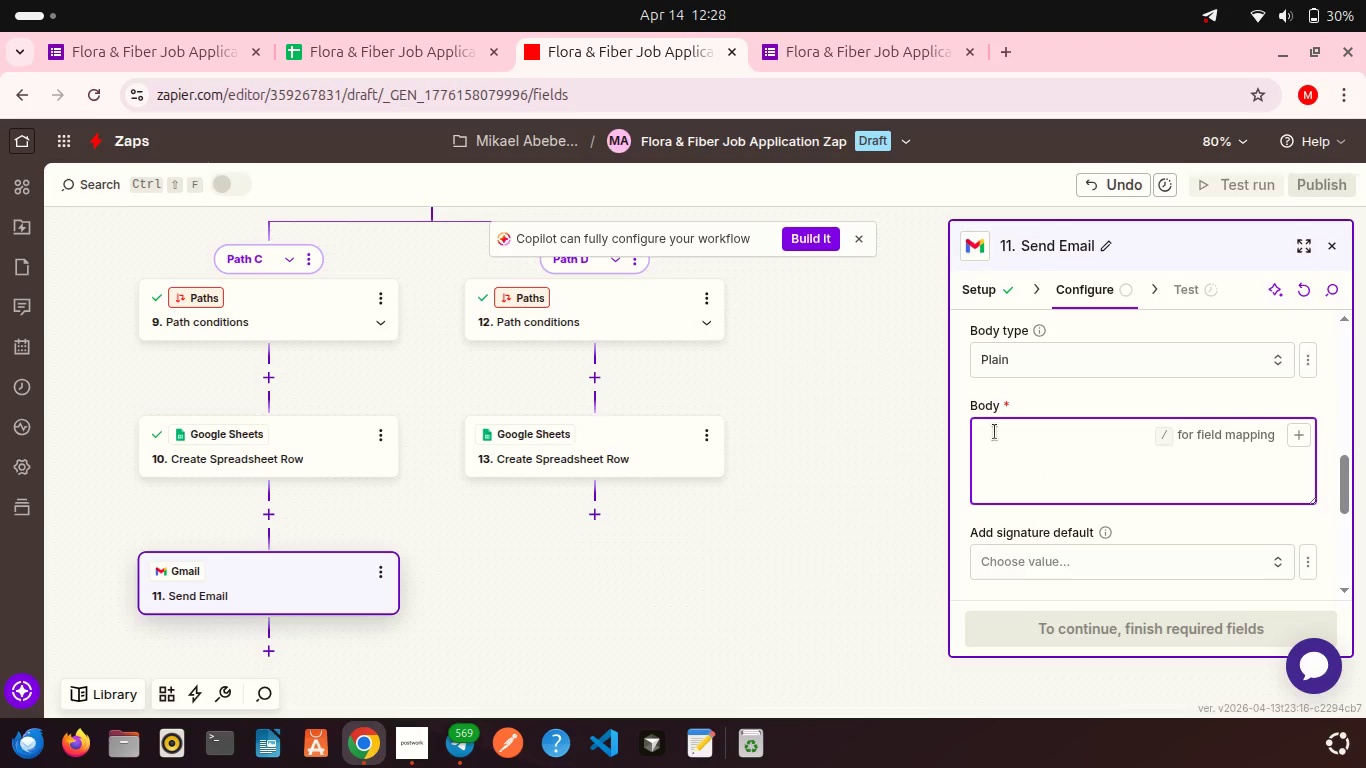 
type(Hi )
 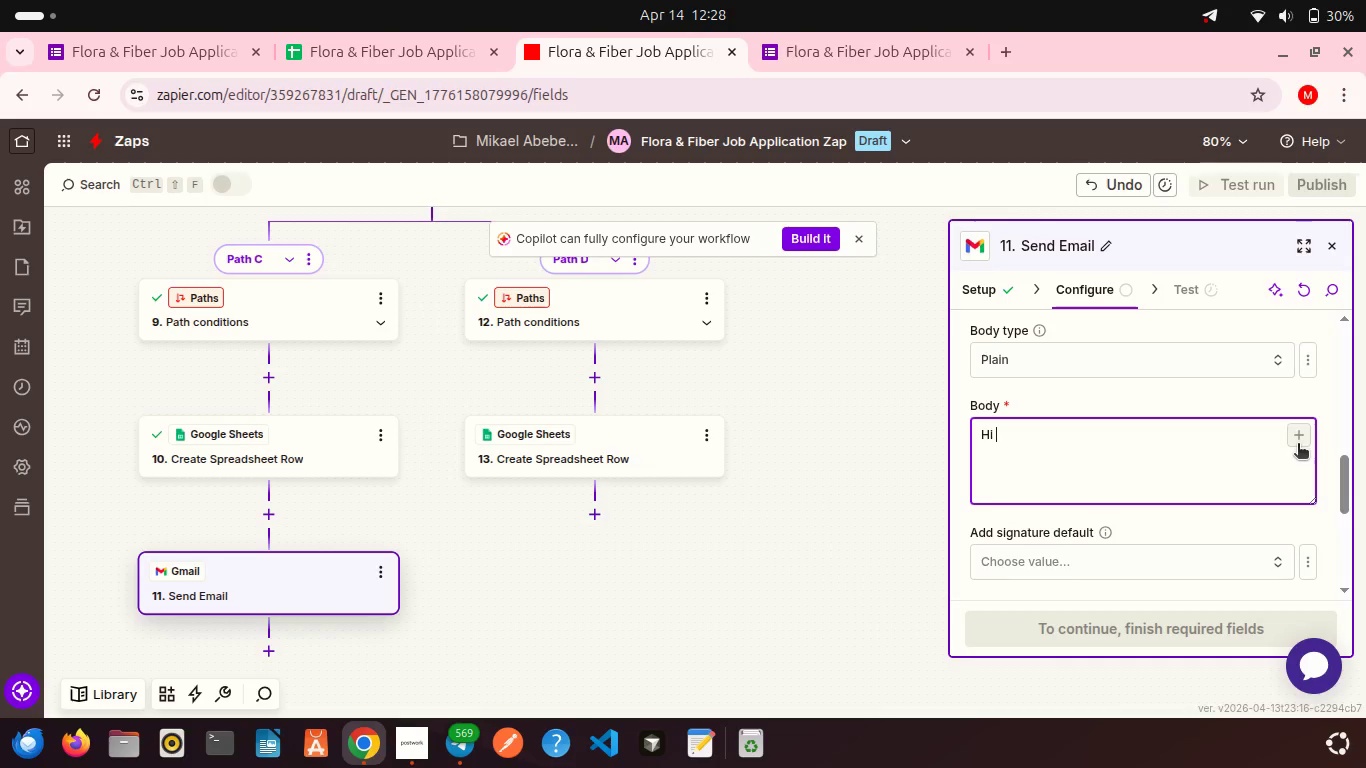 
left_click([1298, 444])
 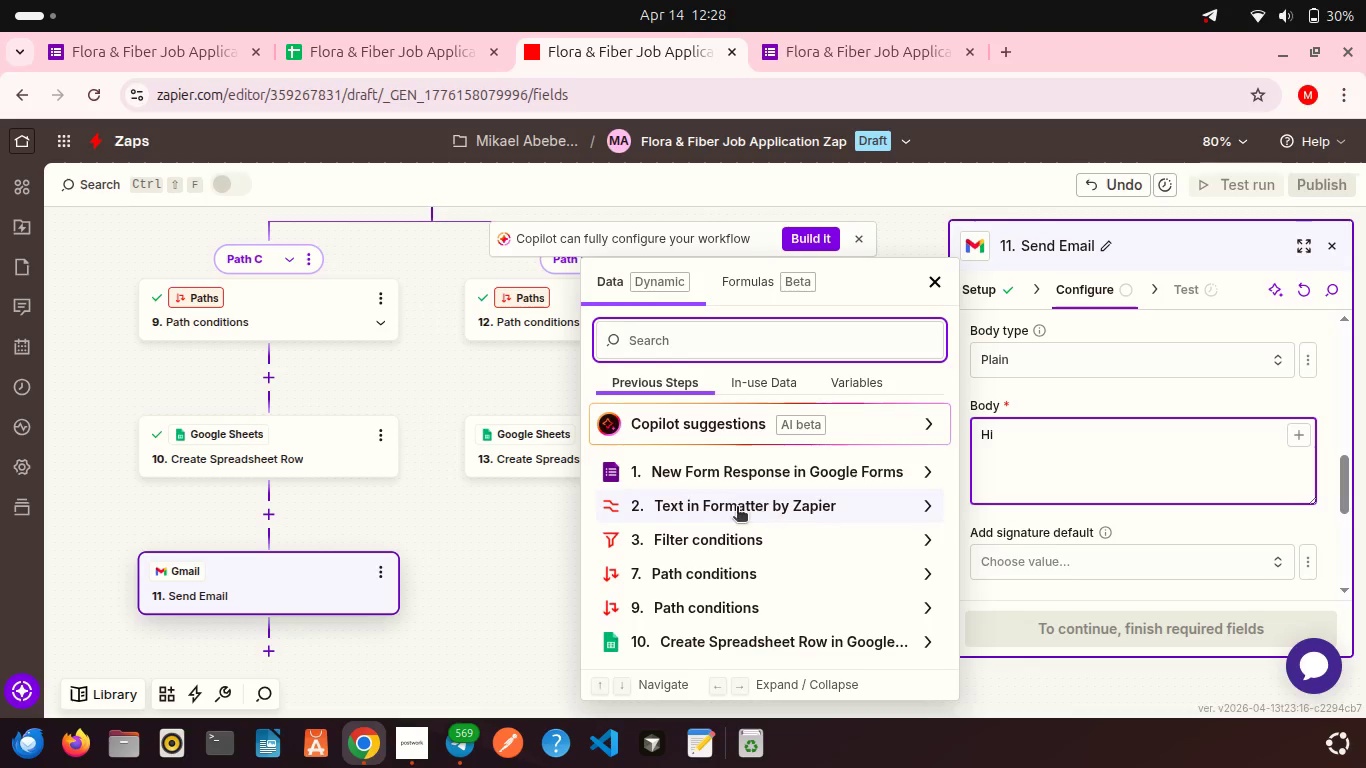 
left_click([725, 506])
 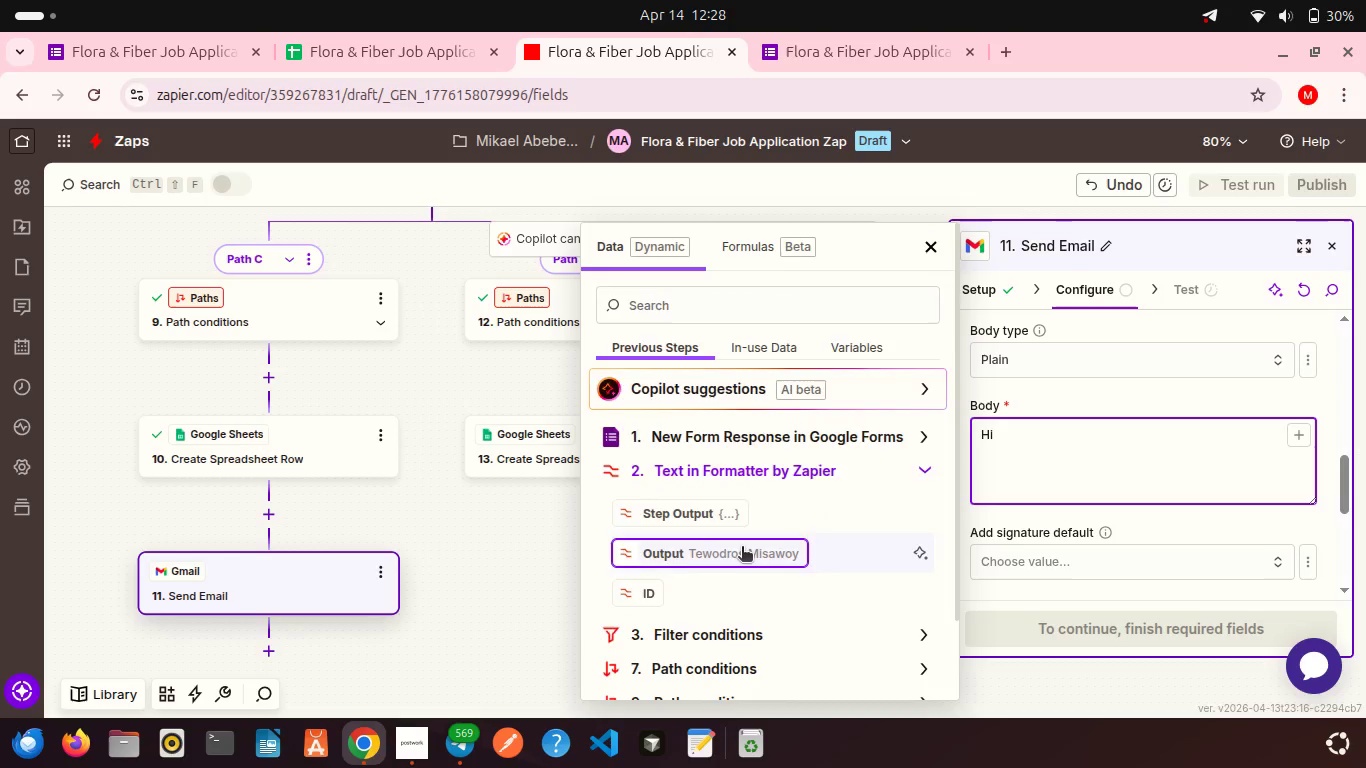 
scroll: coordinate [742, 548], scroll_direction: down, amount: 1.0
 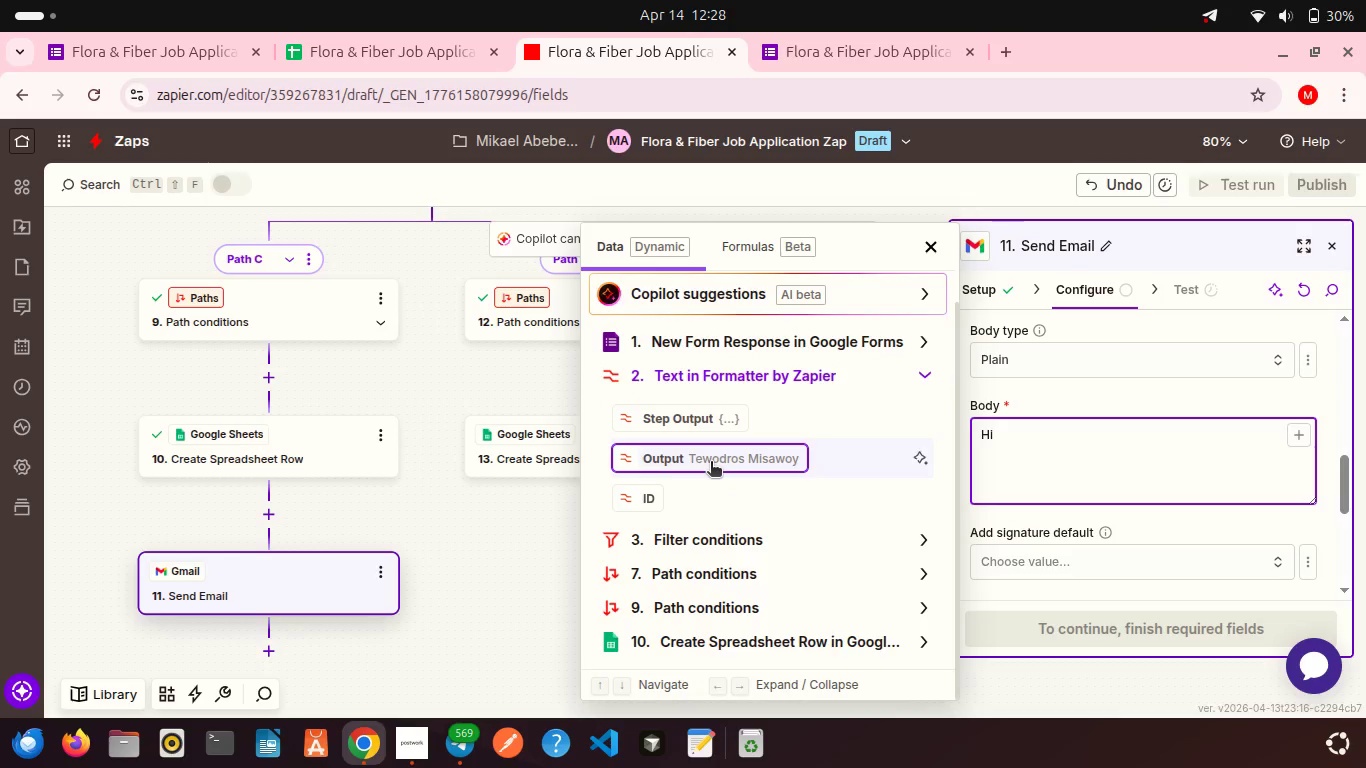 
left_click([711, 463])
 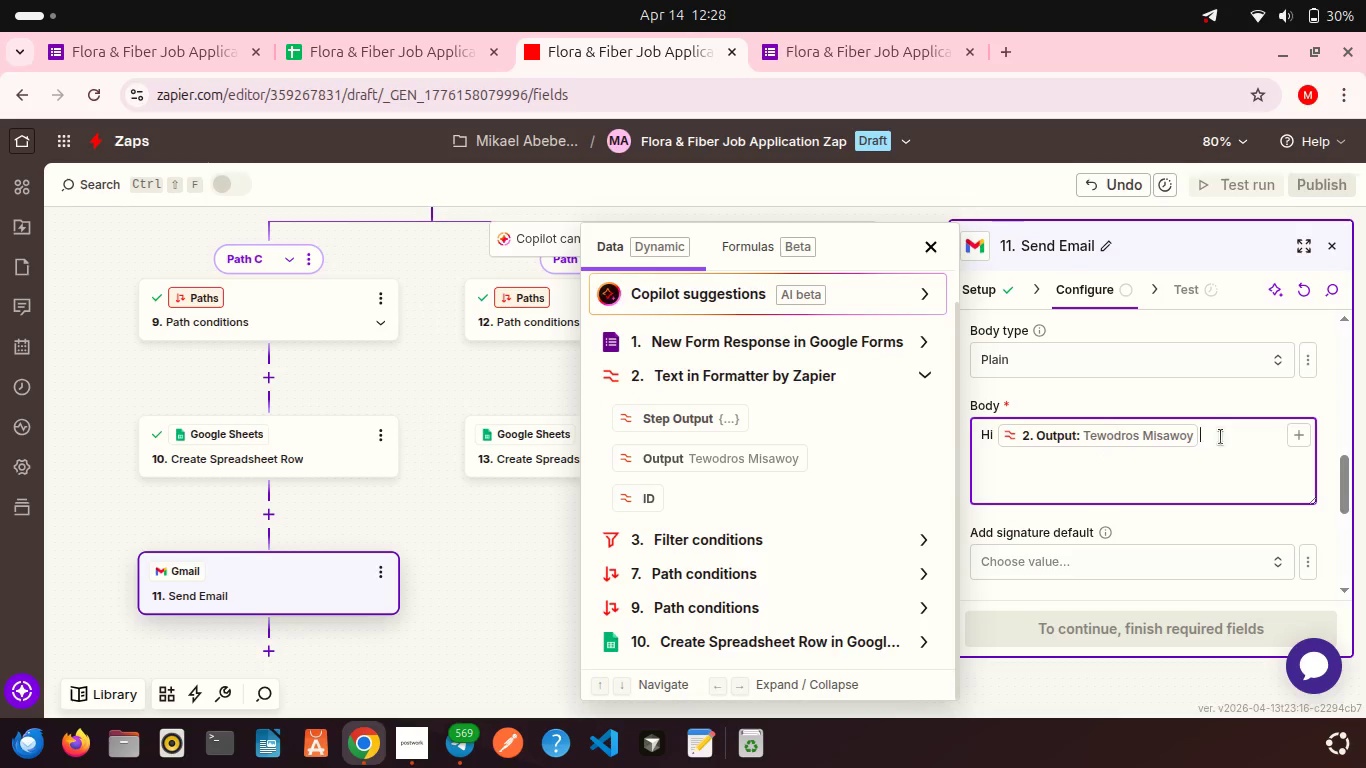 
left_click([1218, 437])
 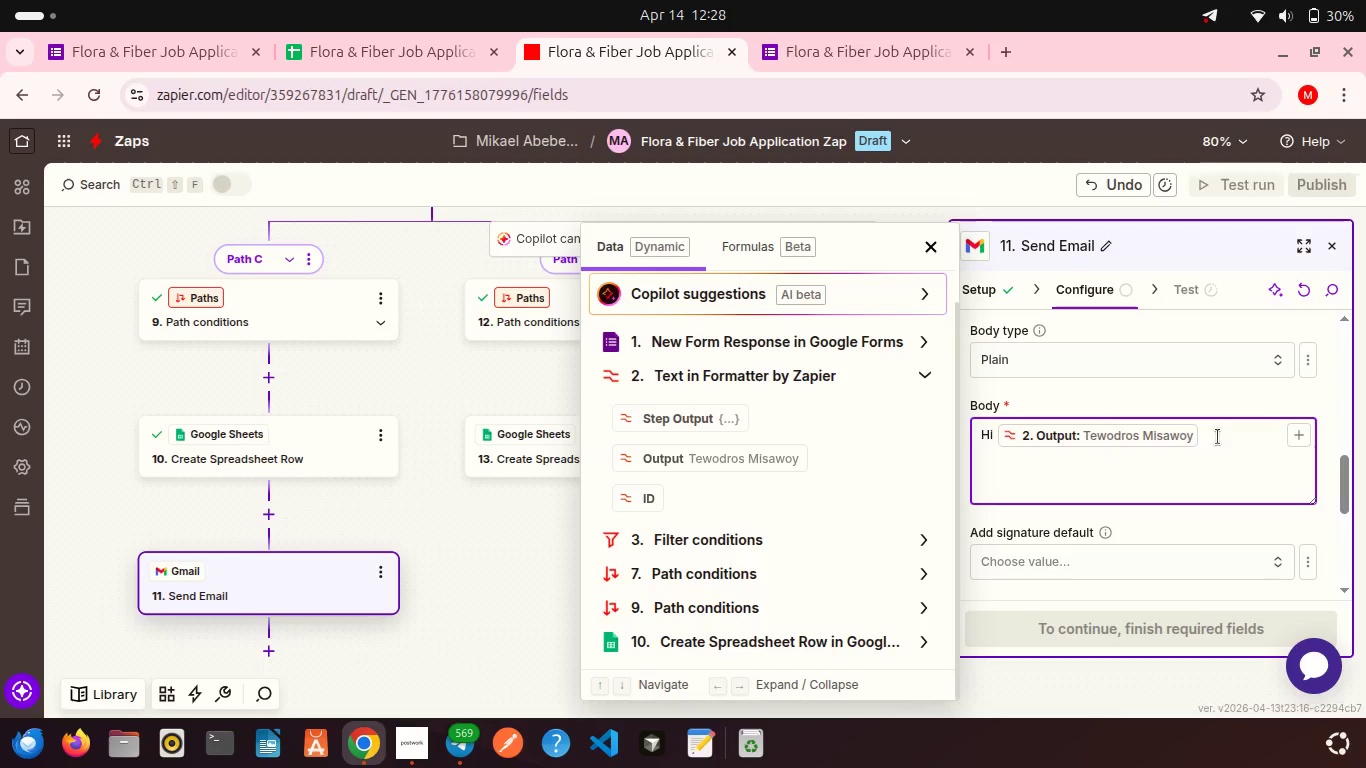 
key(Comma)
 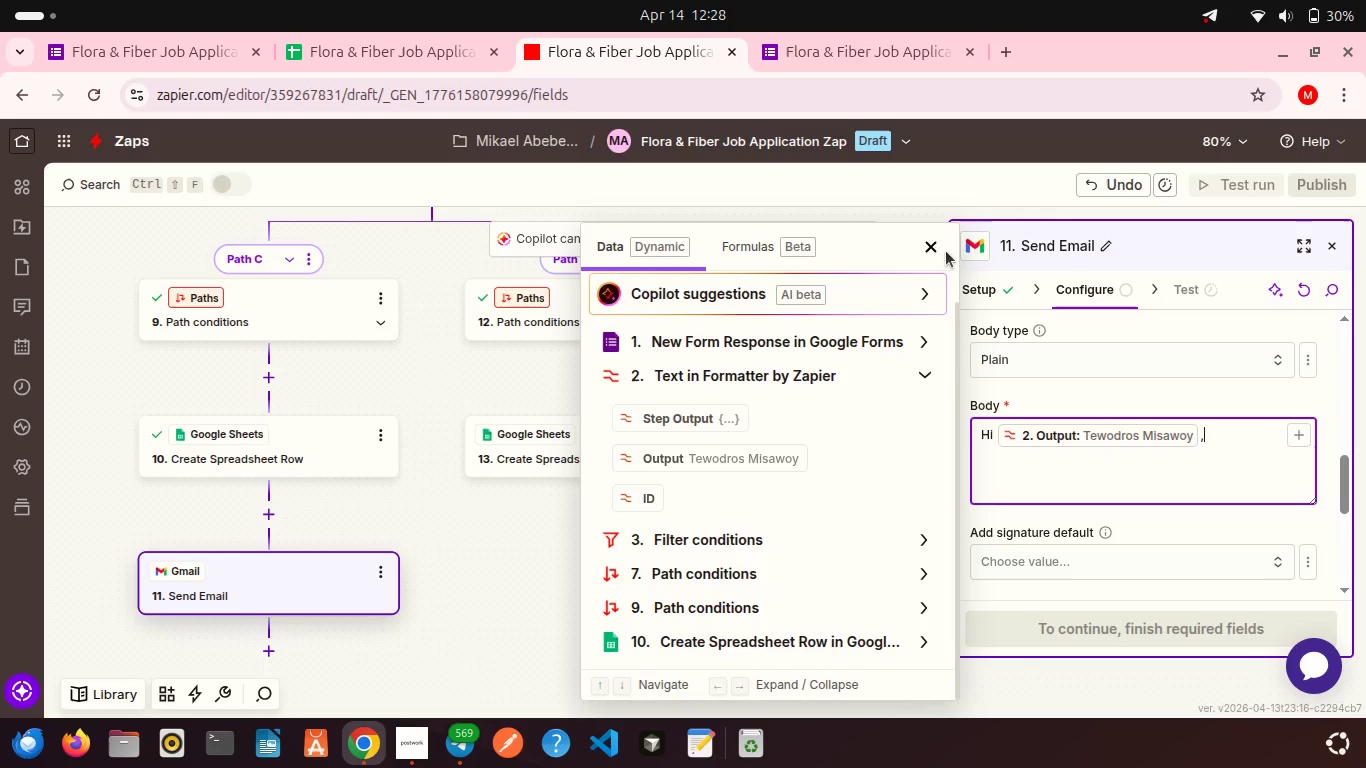 
left_click([934, 245])
 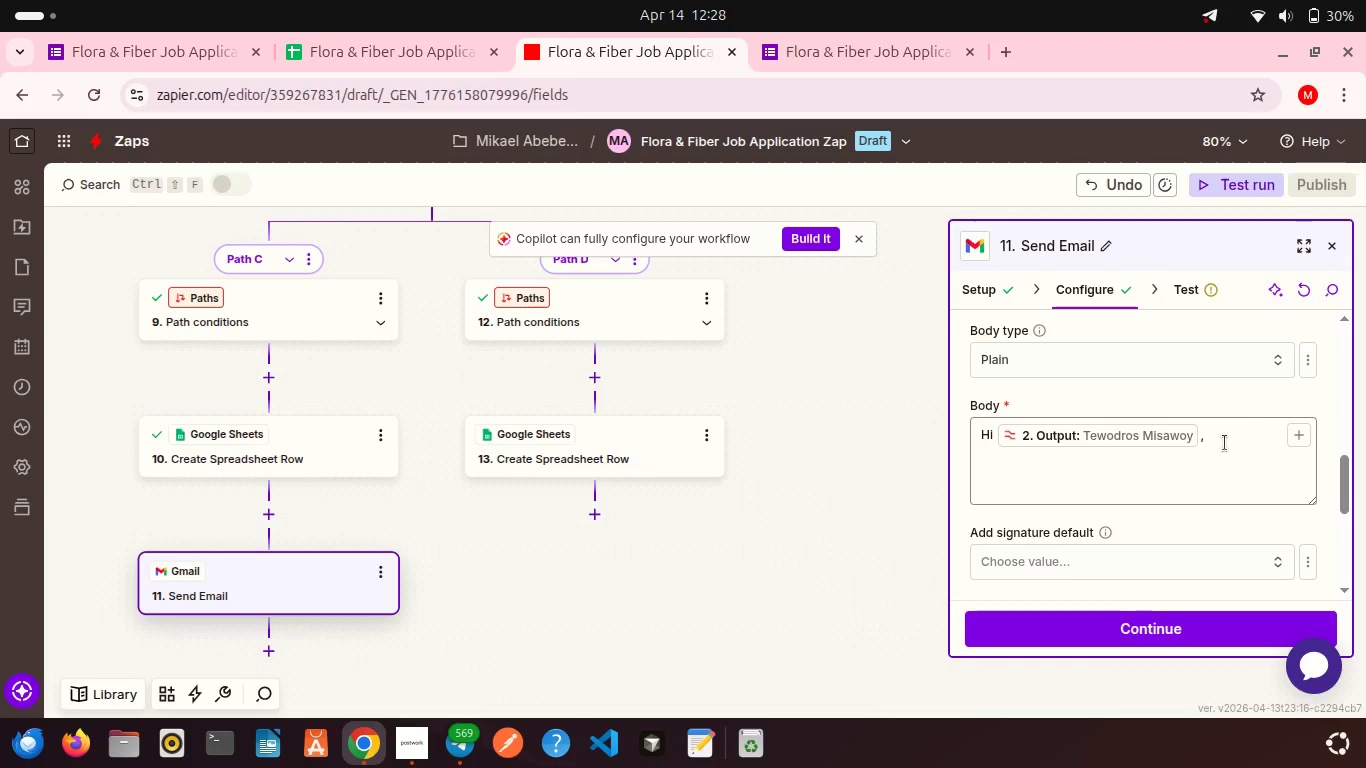 
left_click([1222, 430])
 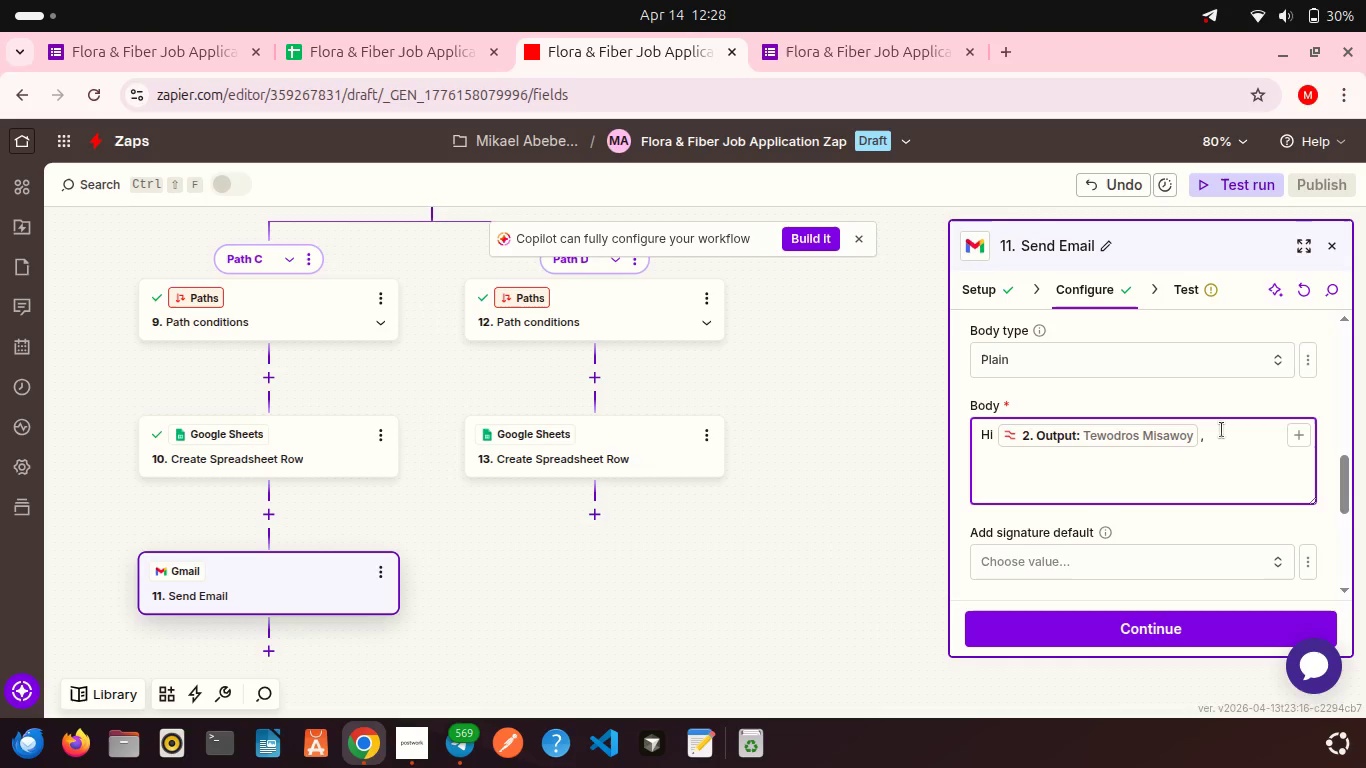 
hold_key(key=ShiftLeft, duration=0.38)
 